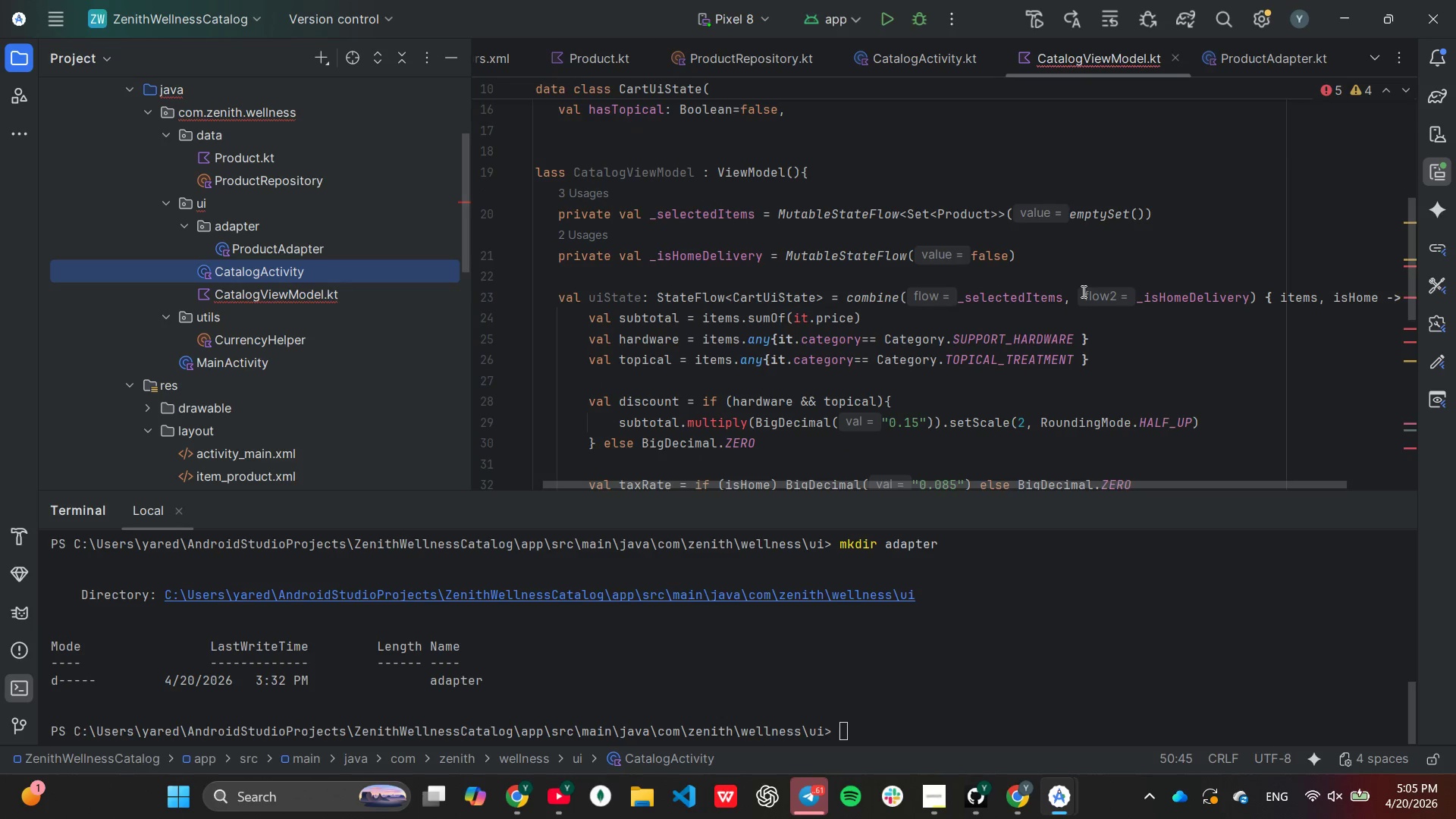 
scroll: coordinate [1141, 368], scroll_direction: down, amount: 1.0
 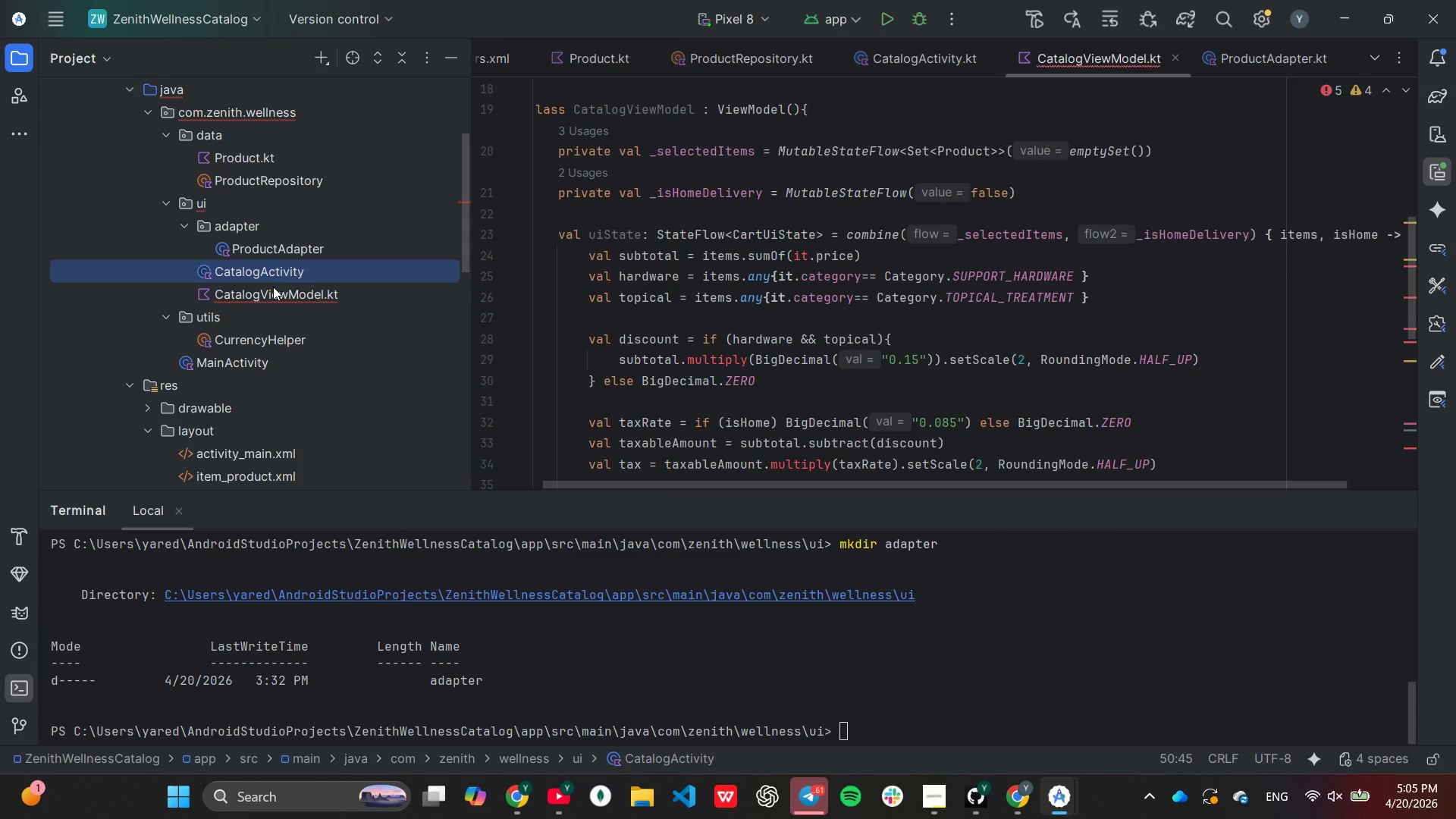 
wait(6.55)
 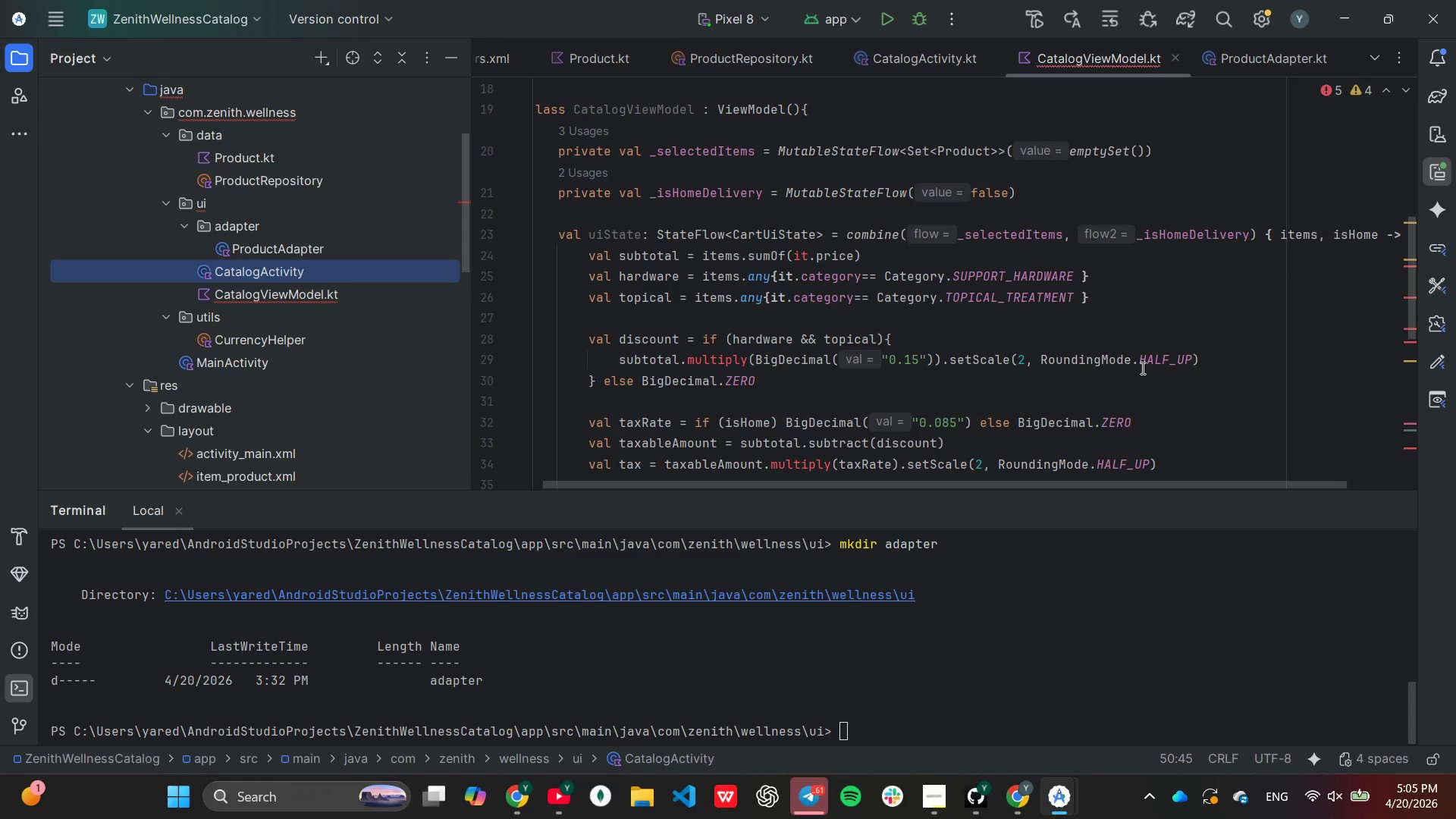 
double_click([271, 267])
 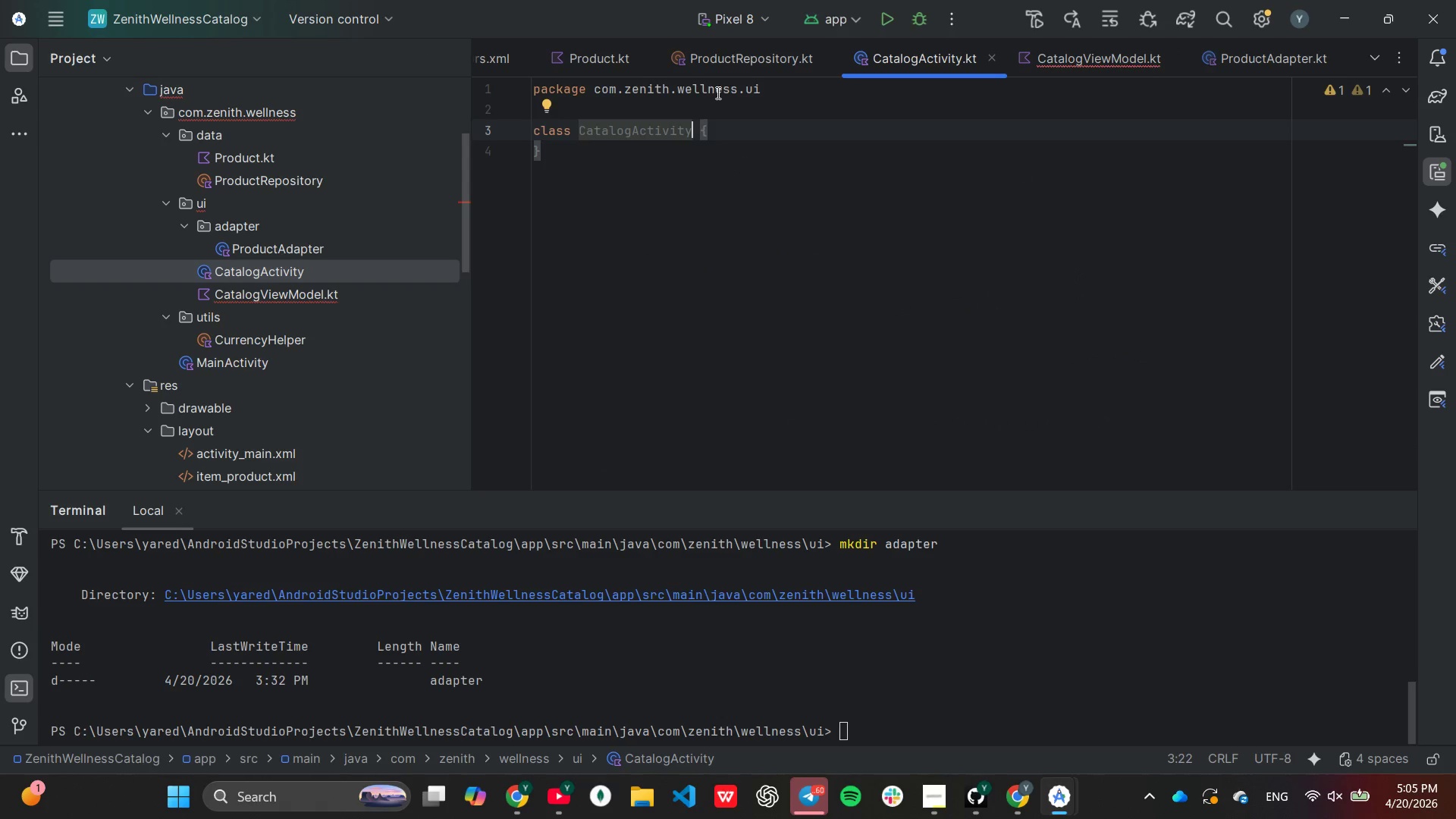 
left_click([719, 108])
 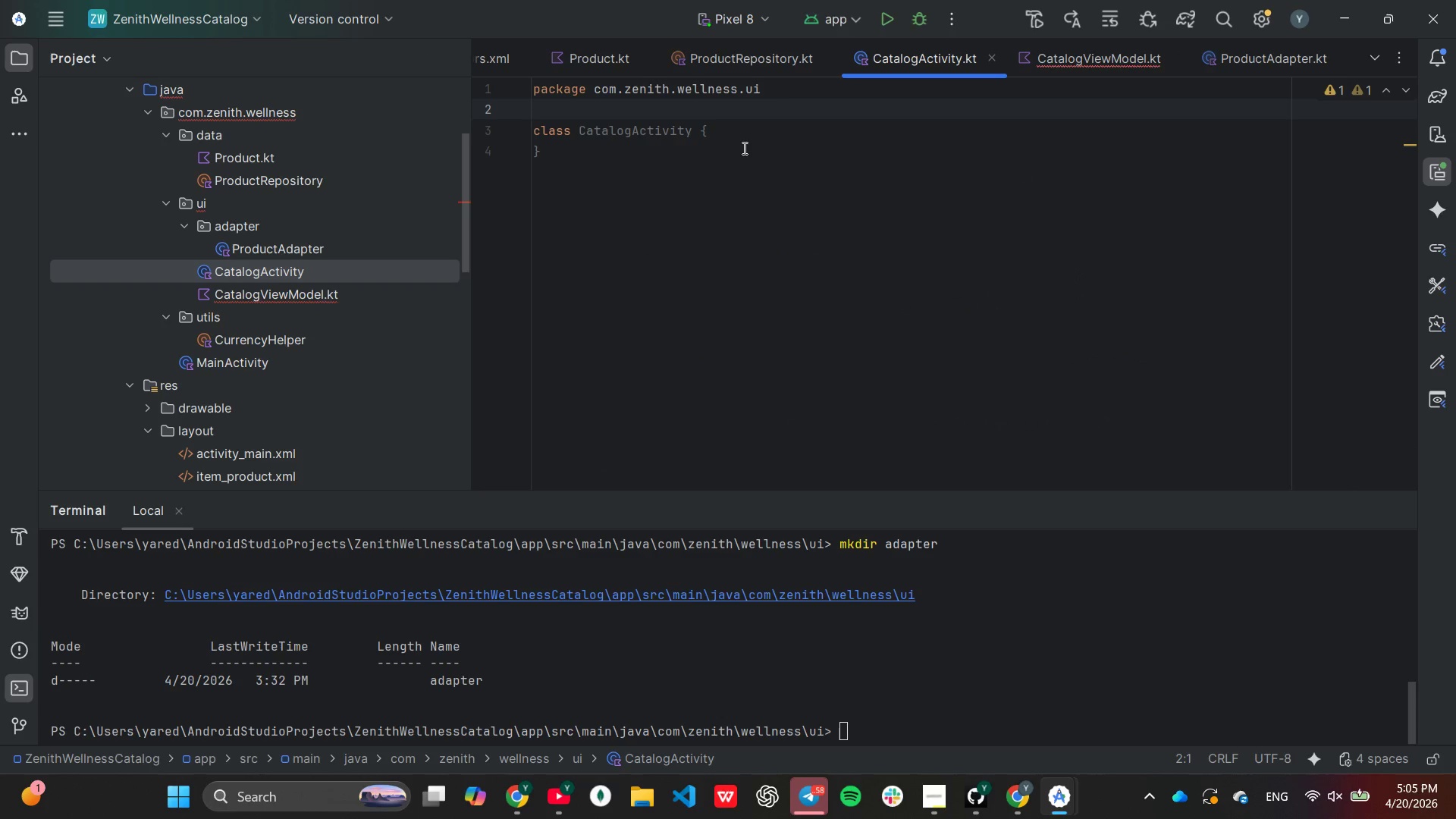 
type(im)
 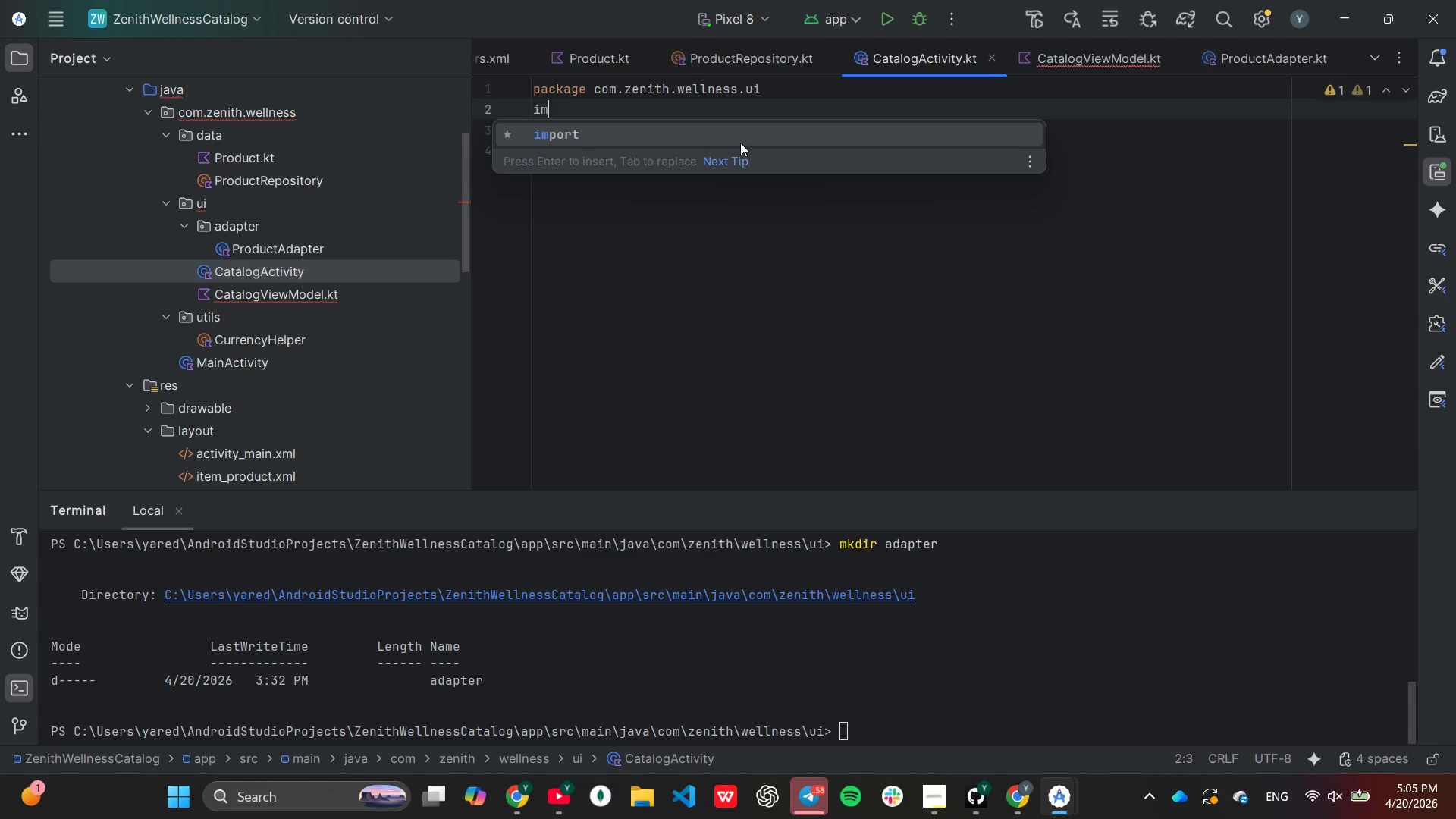 
key(Enter)
 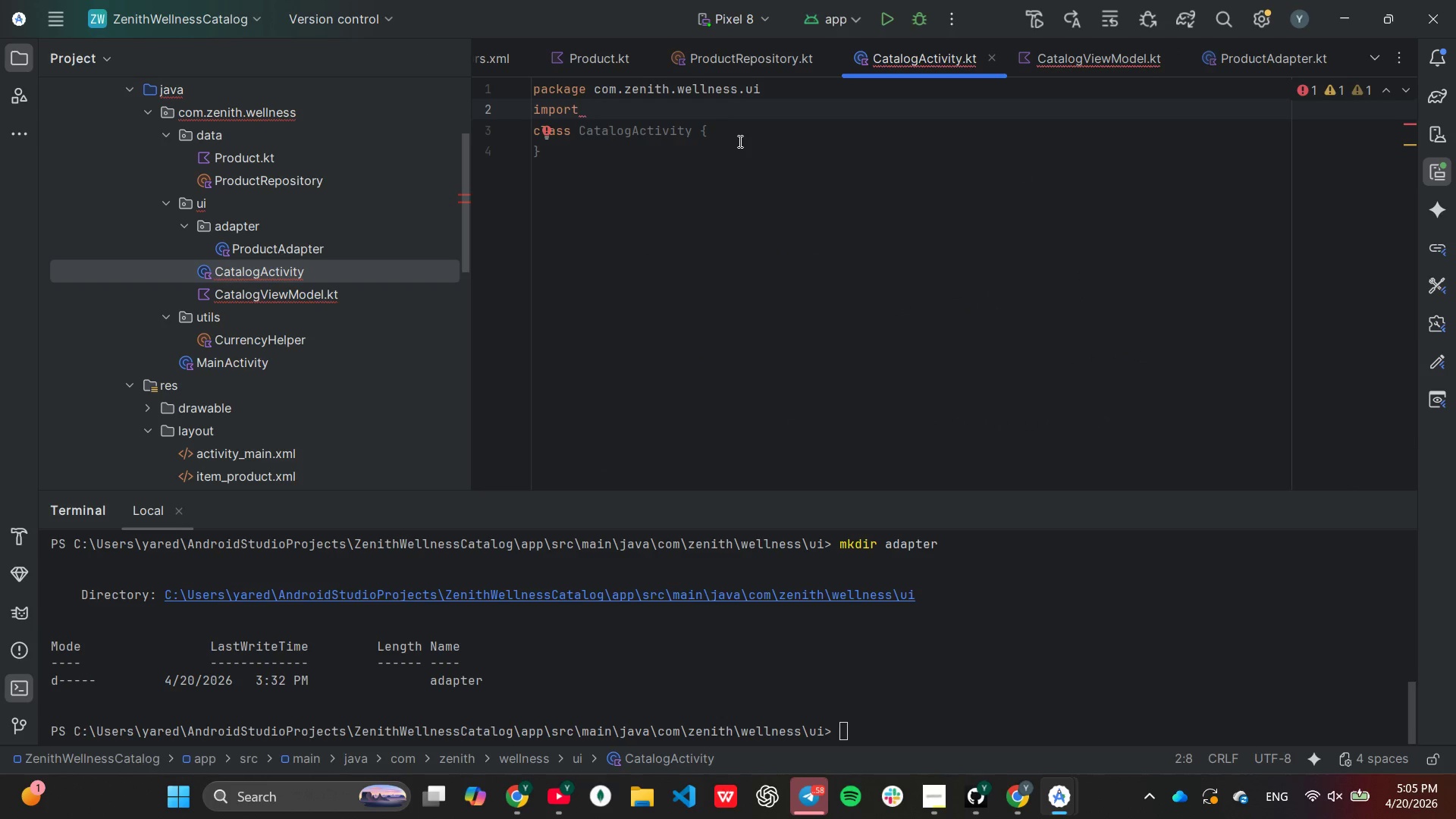 
type(and)
 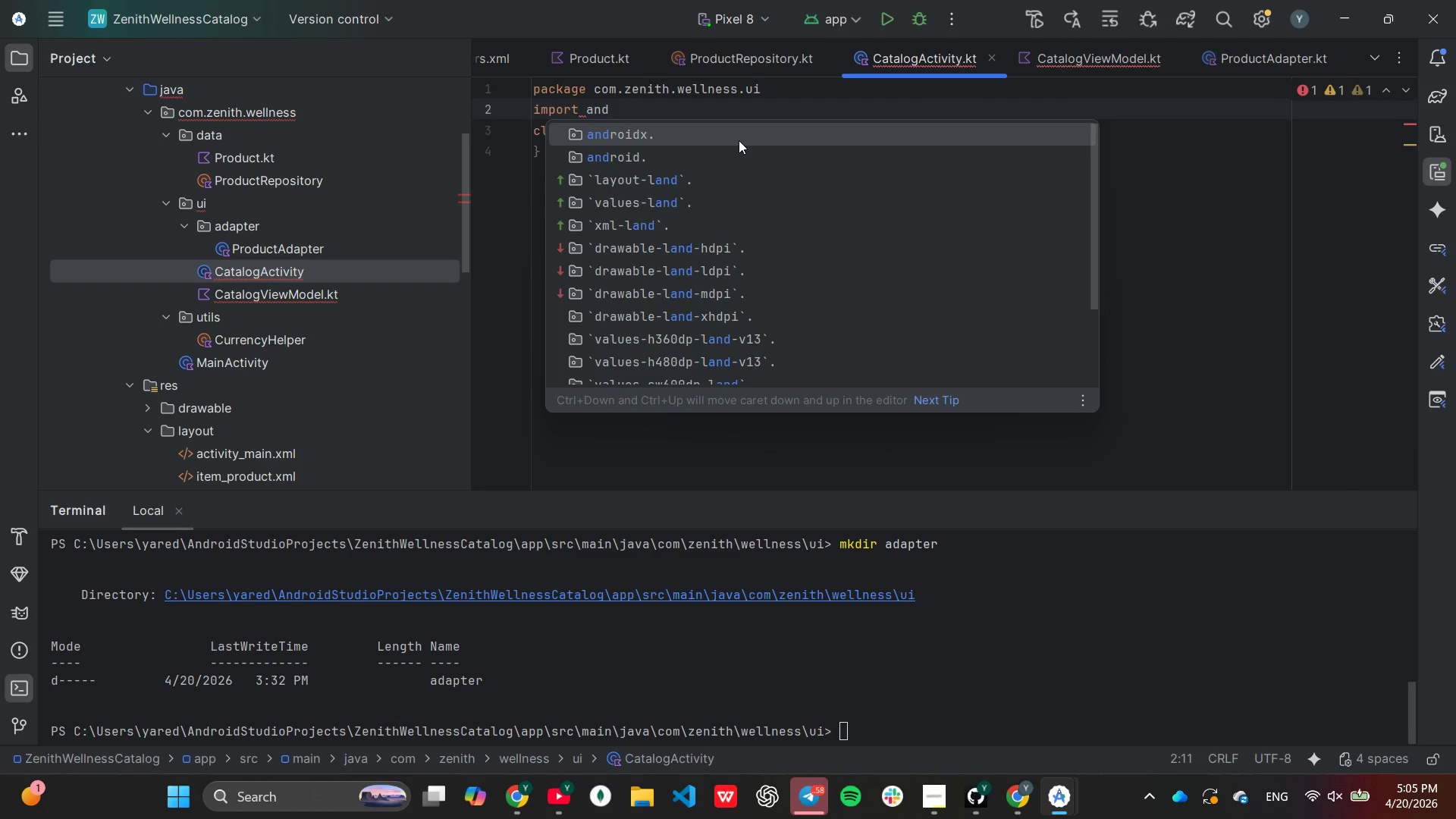 
key(ArrowDown)
 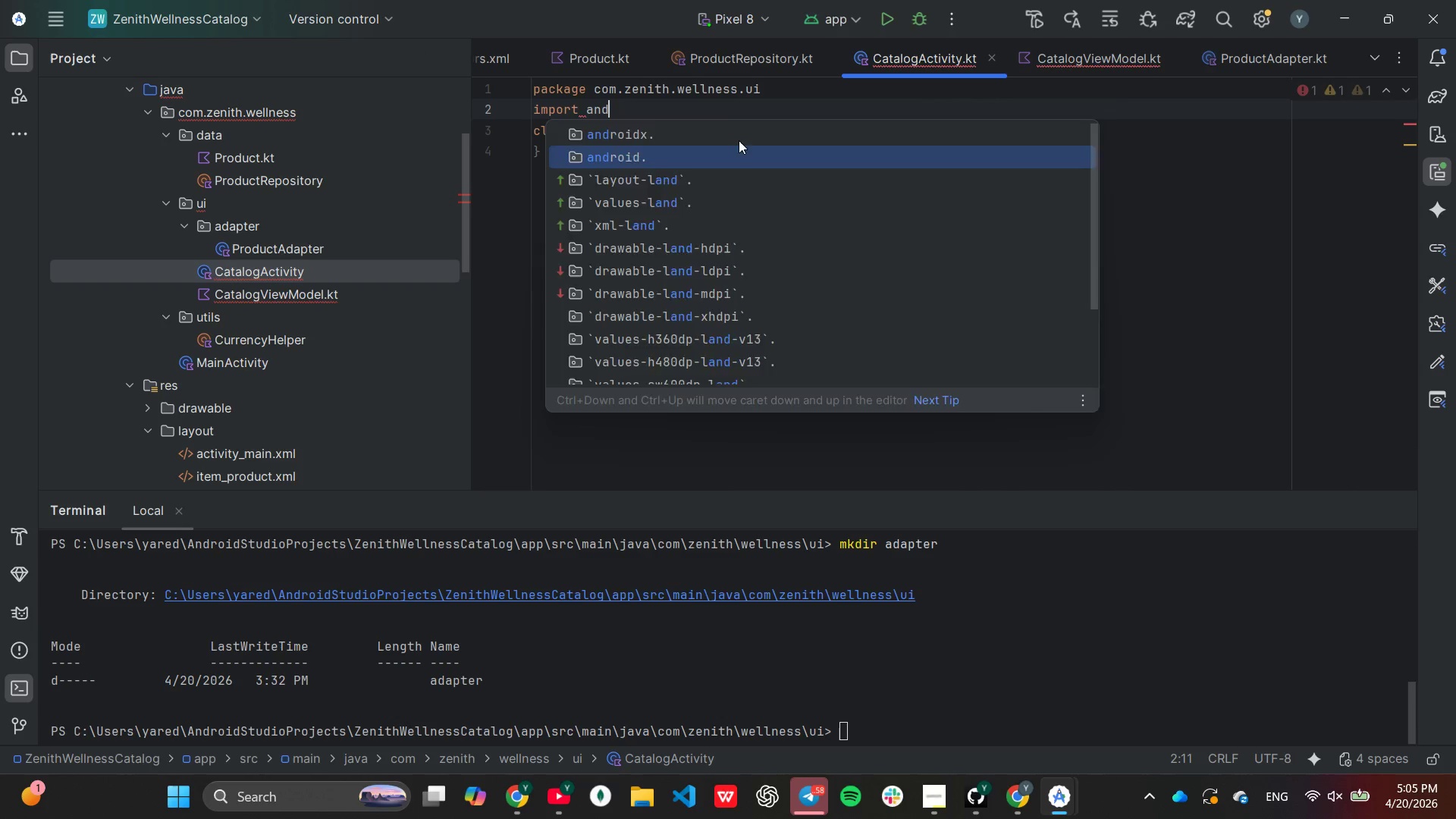 
key(Enter)
 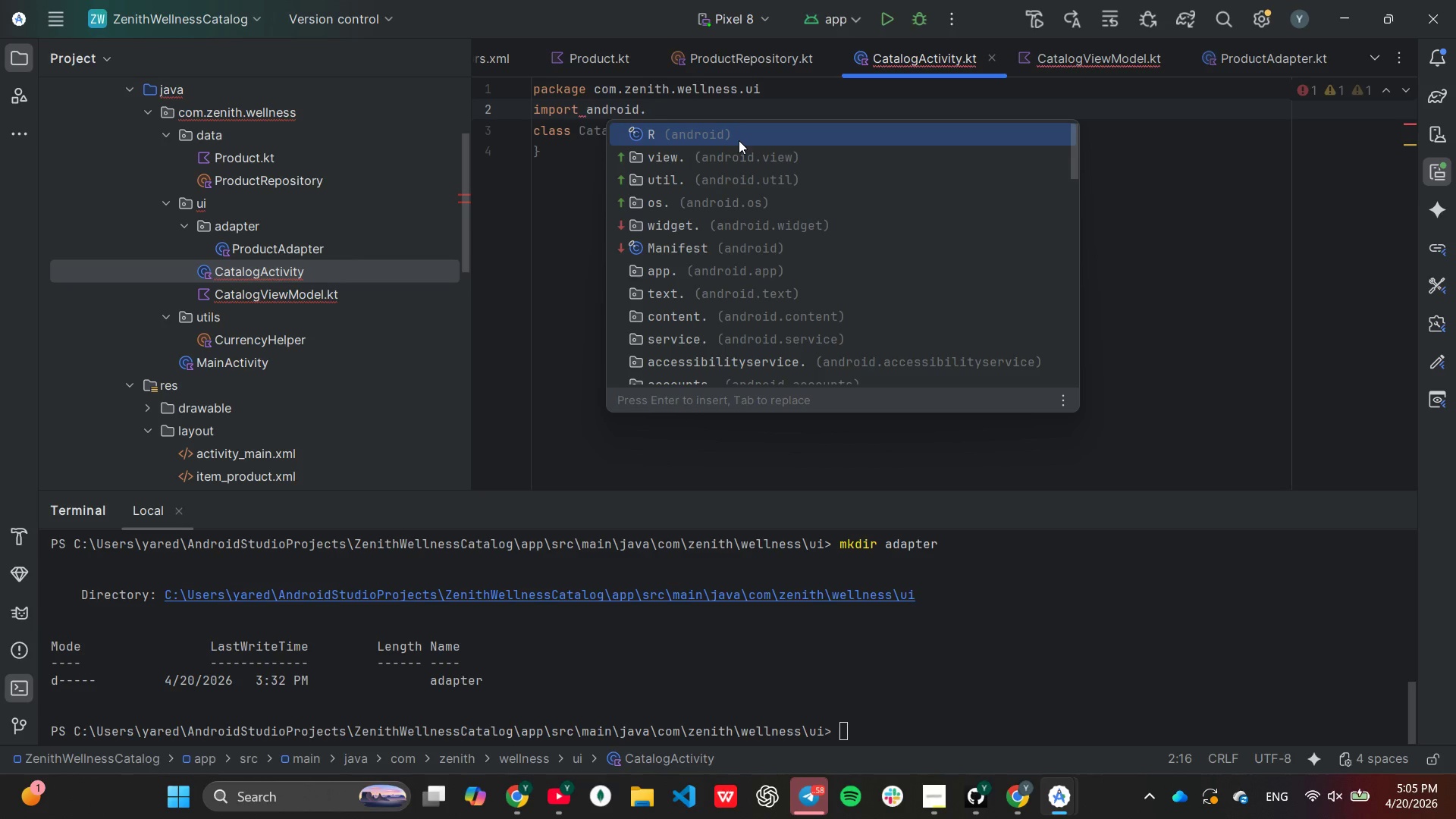 
key(ArrowDown)
 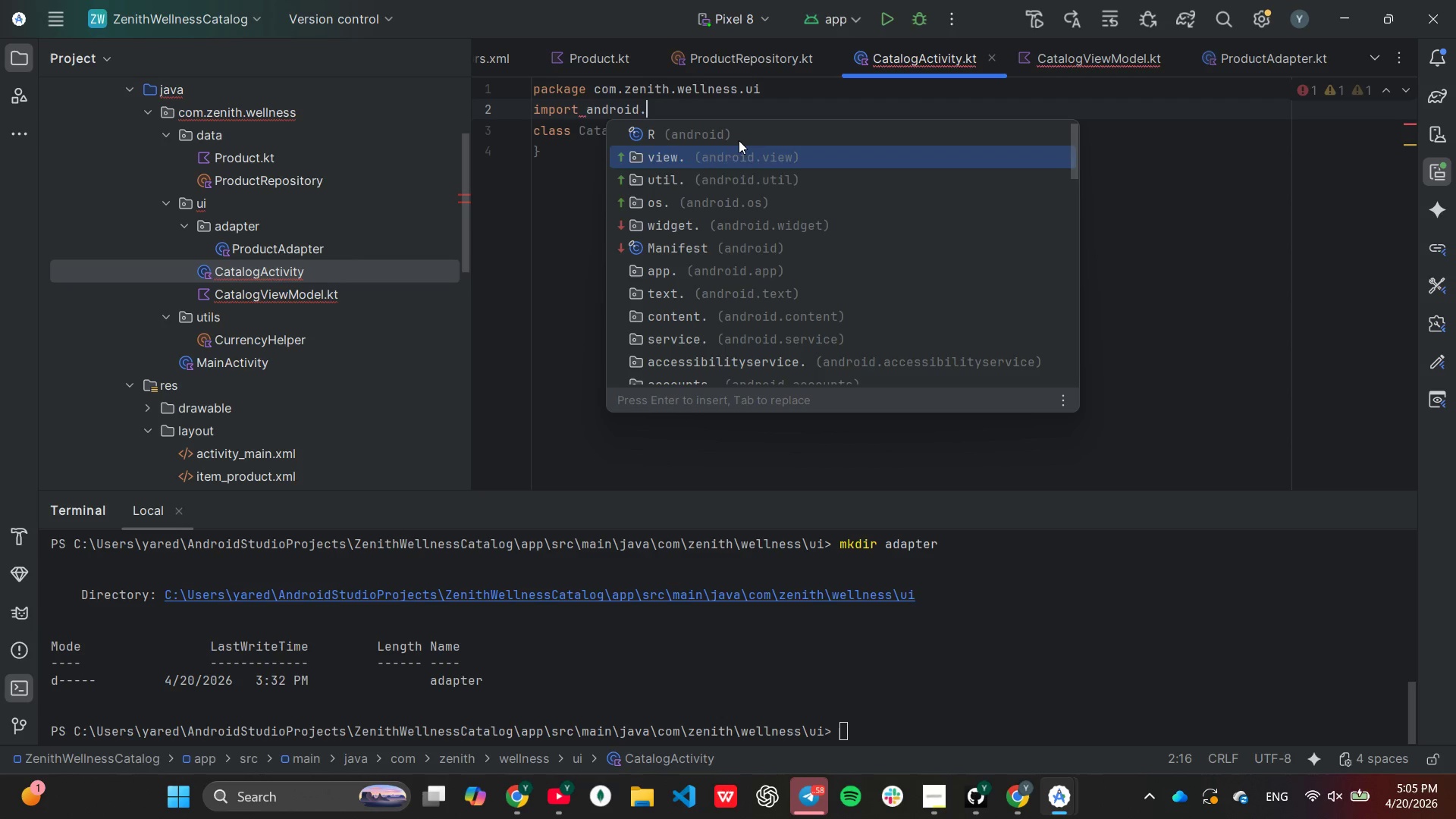 
key(ArrowDown)
 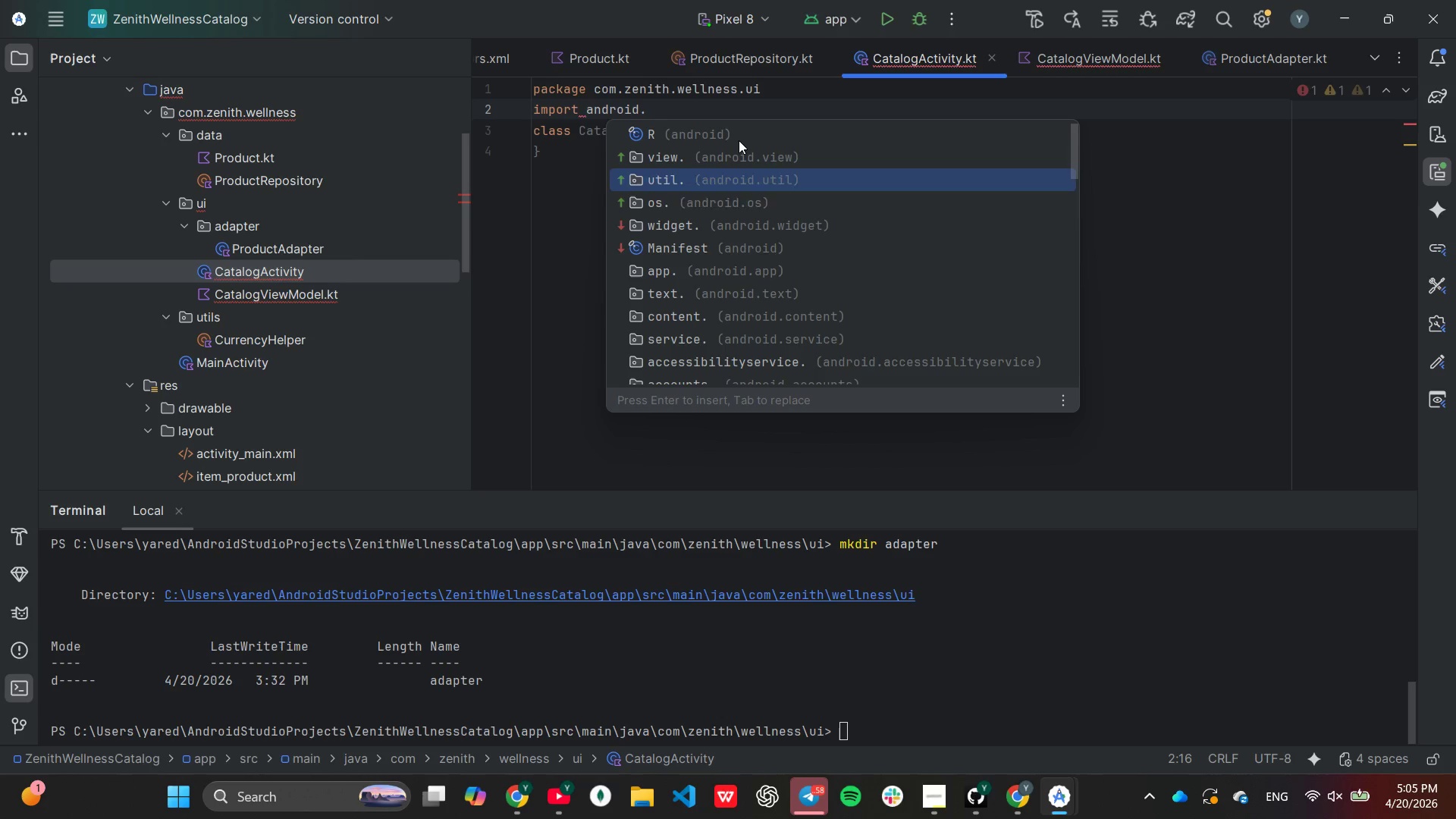 
key(ArrowDown)
 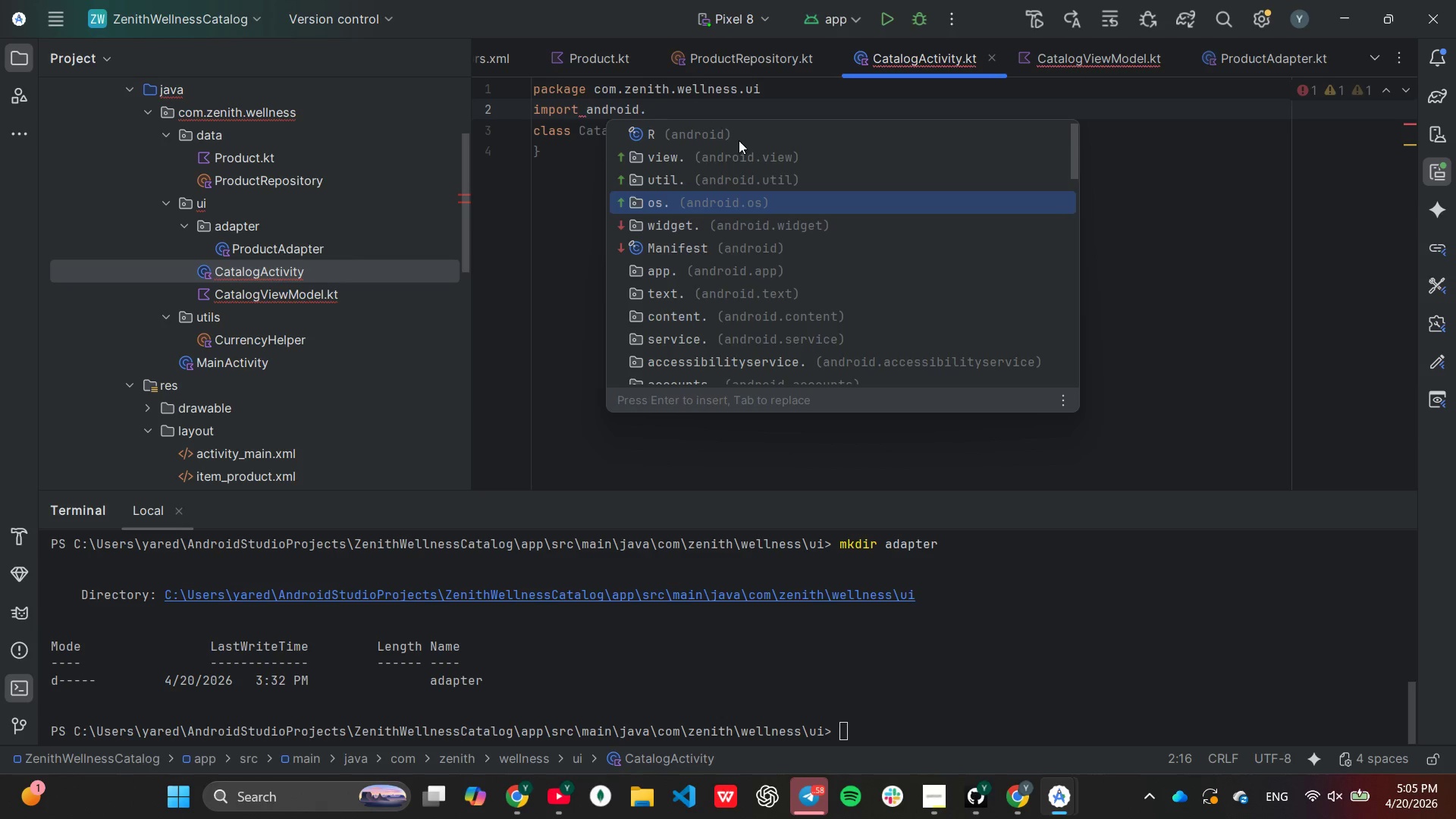 
key(Enter)
 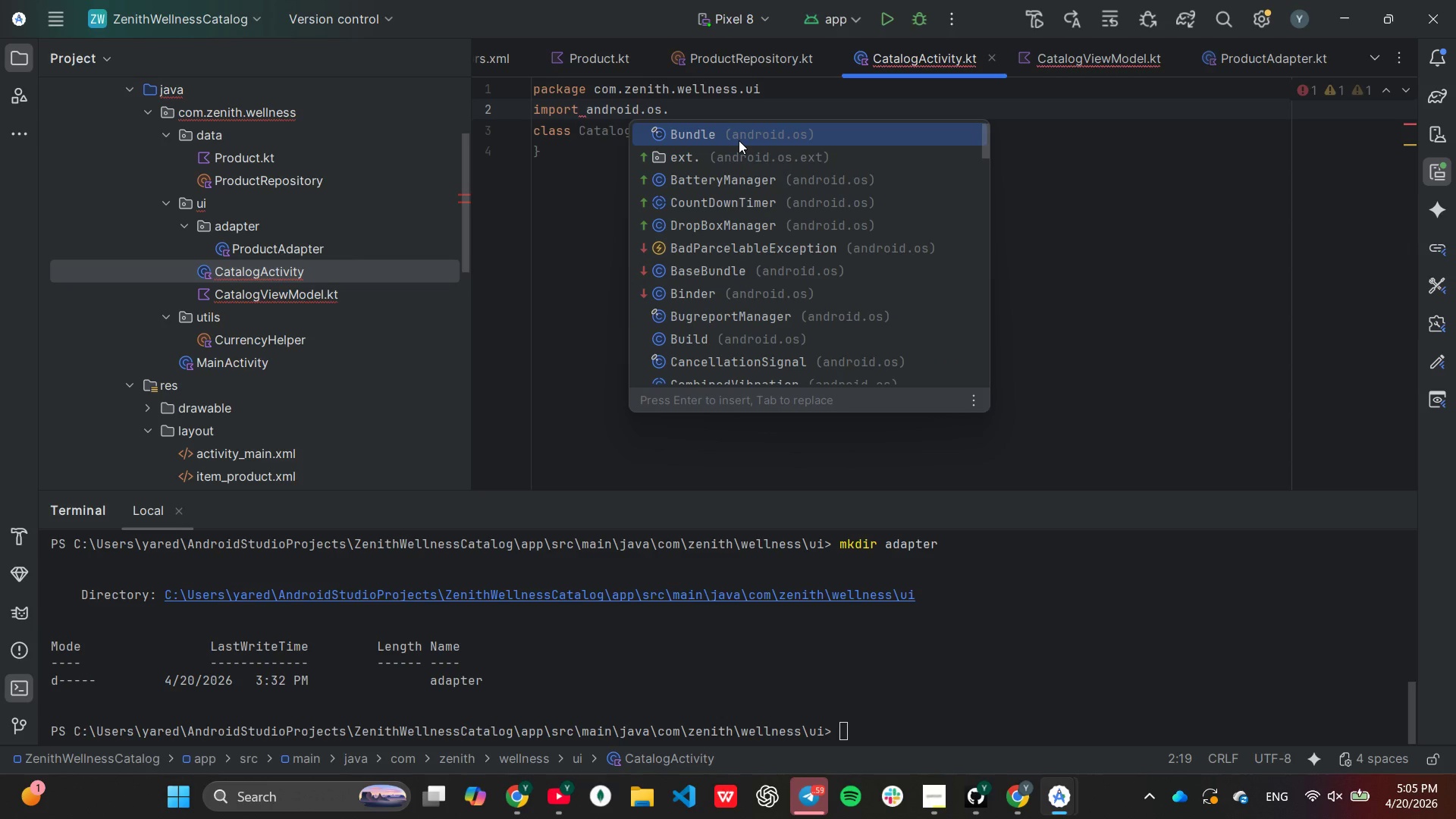 
key(Enter)
 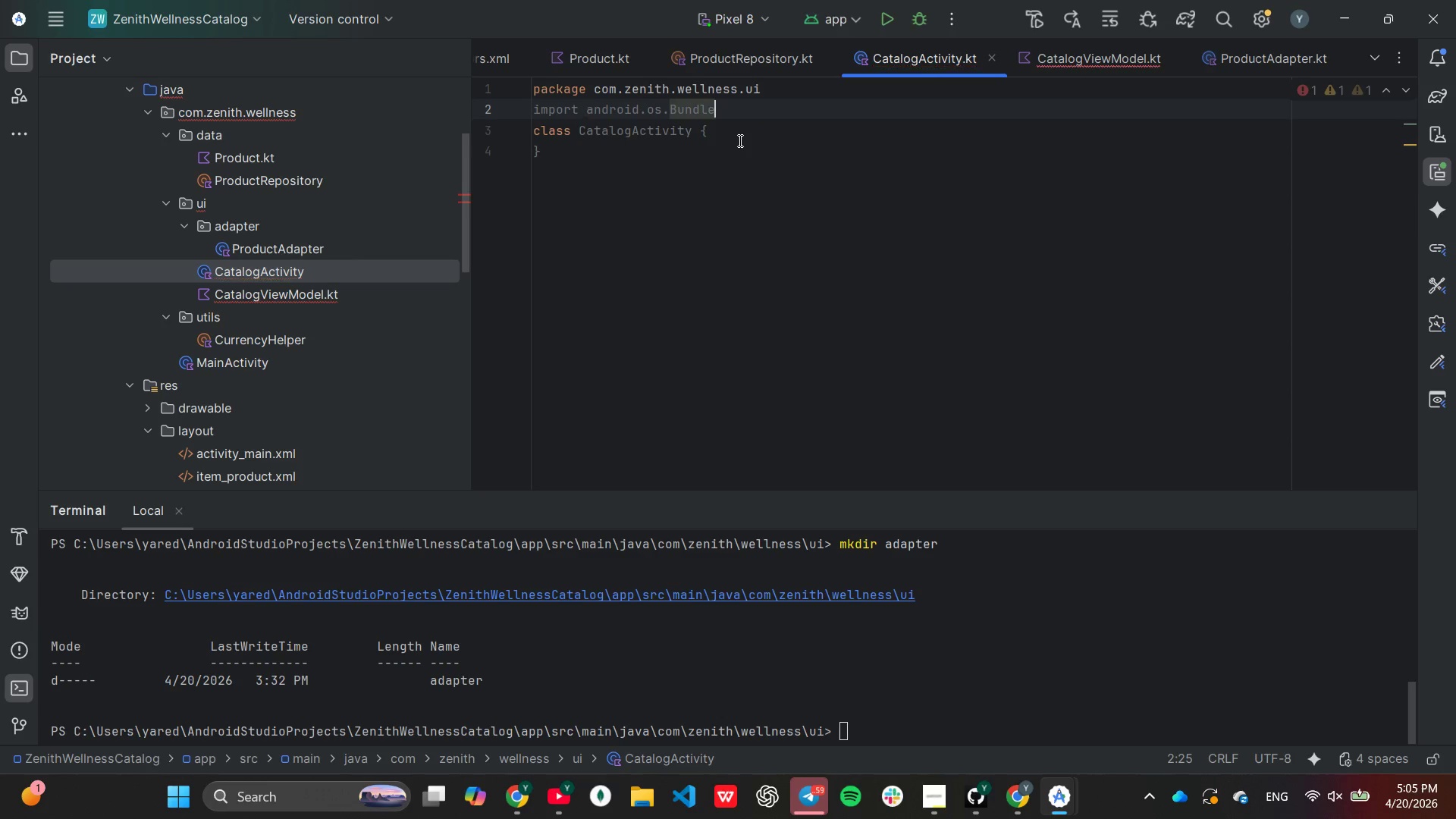 
key(Enter)
 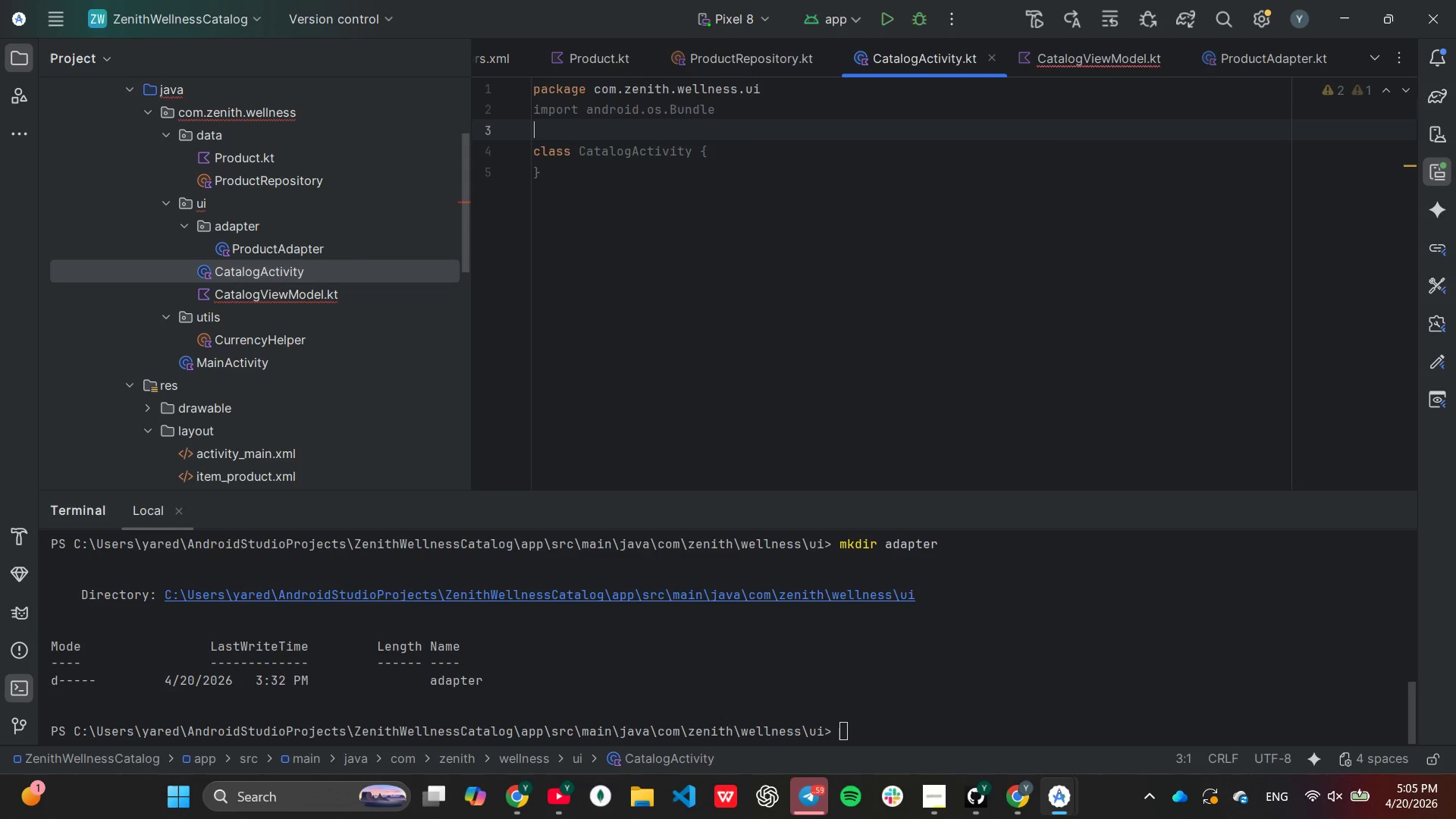 
type(im)
 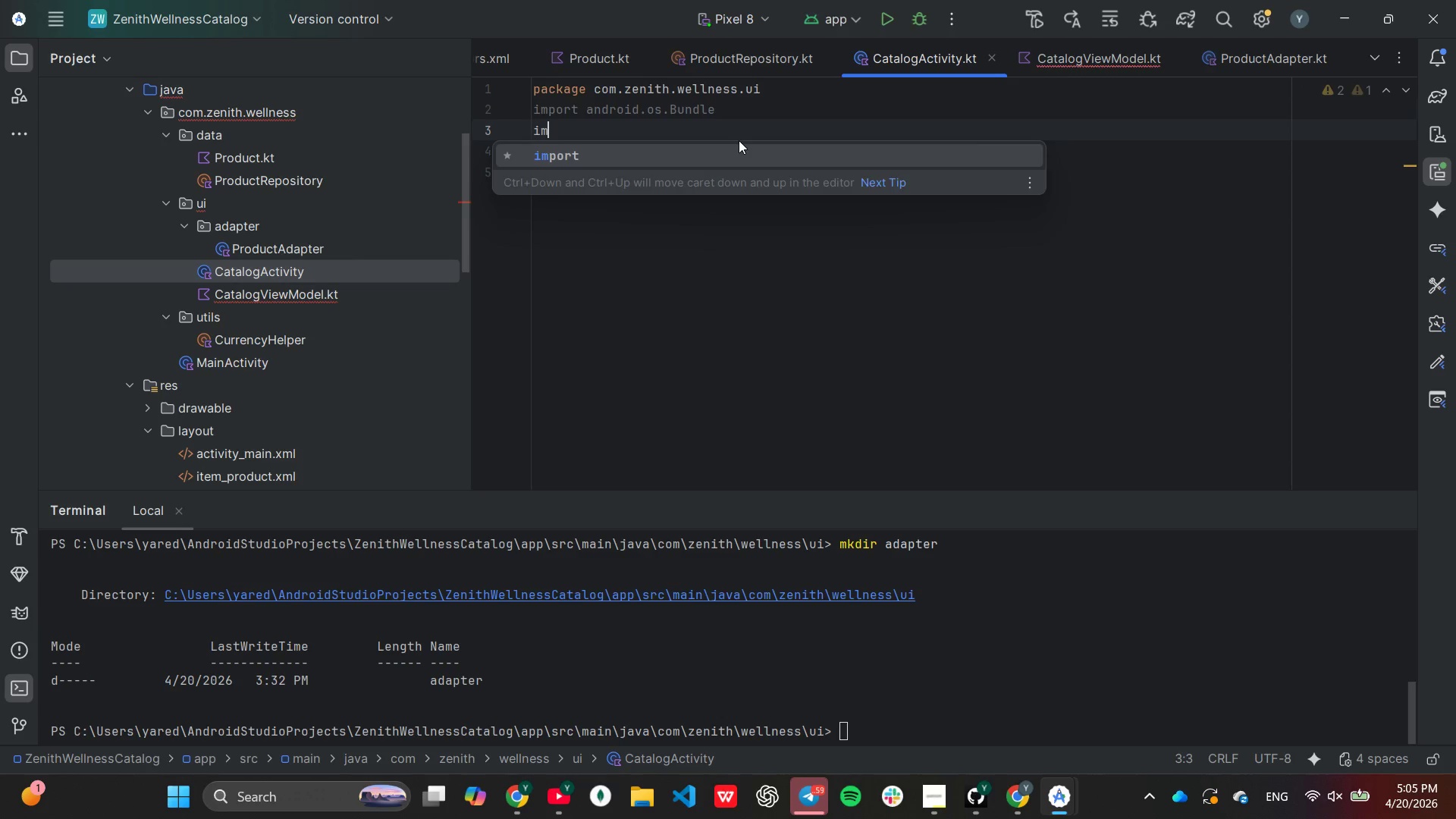 
key(Enter)
 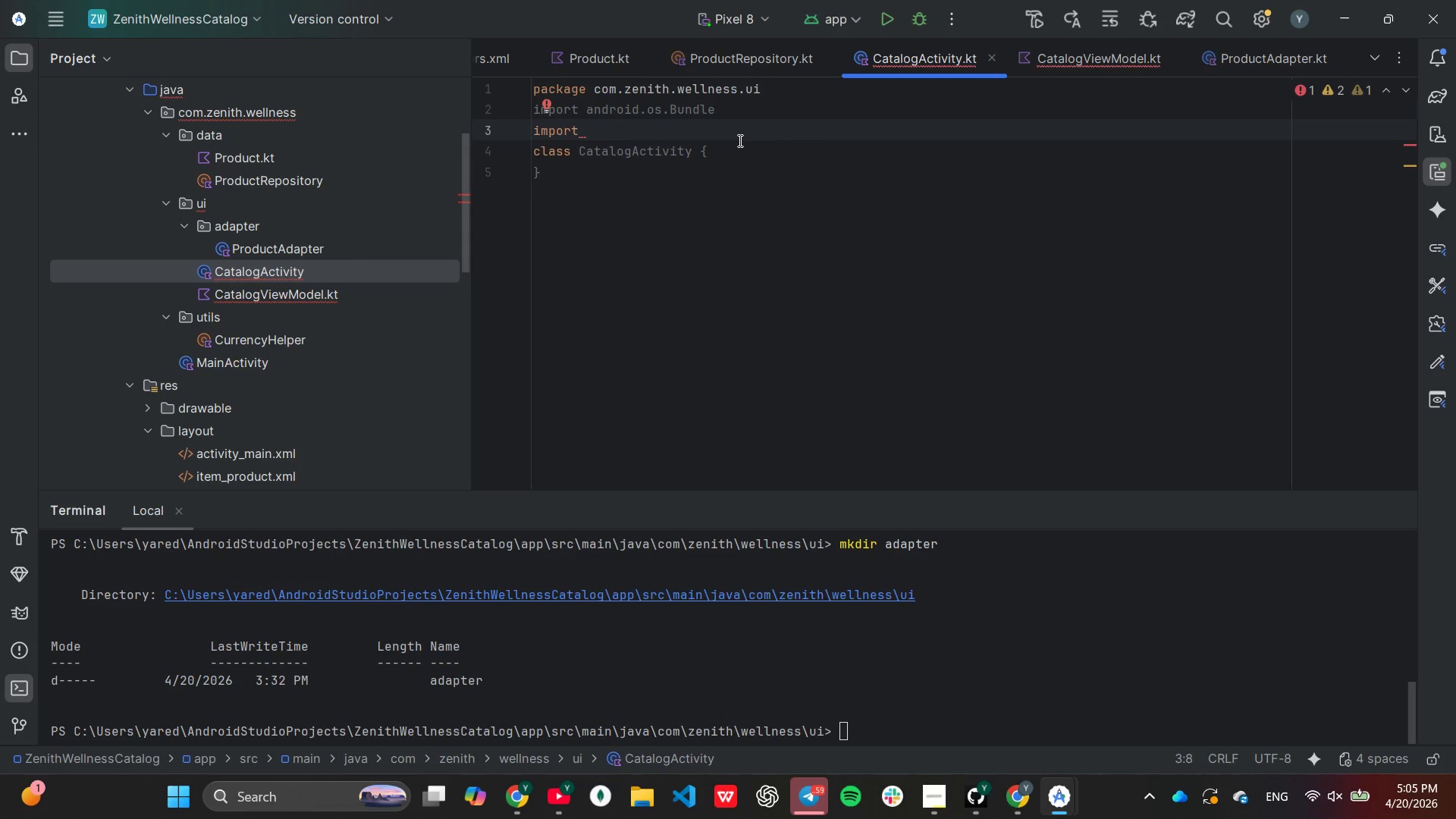 
type(an)
 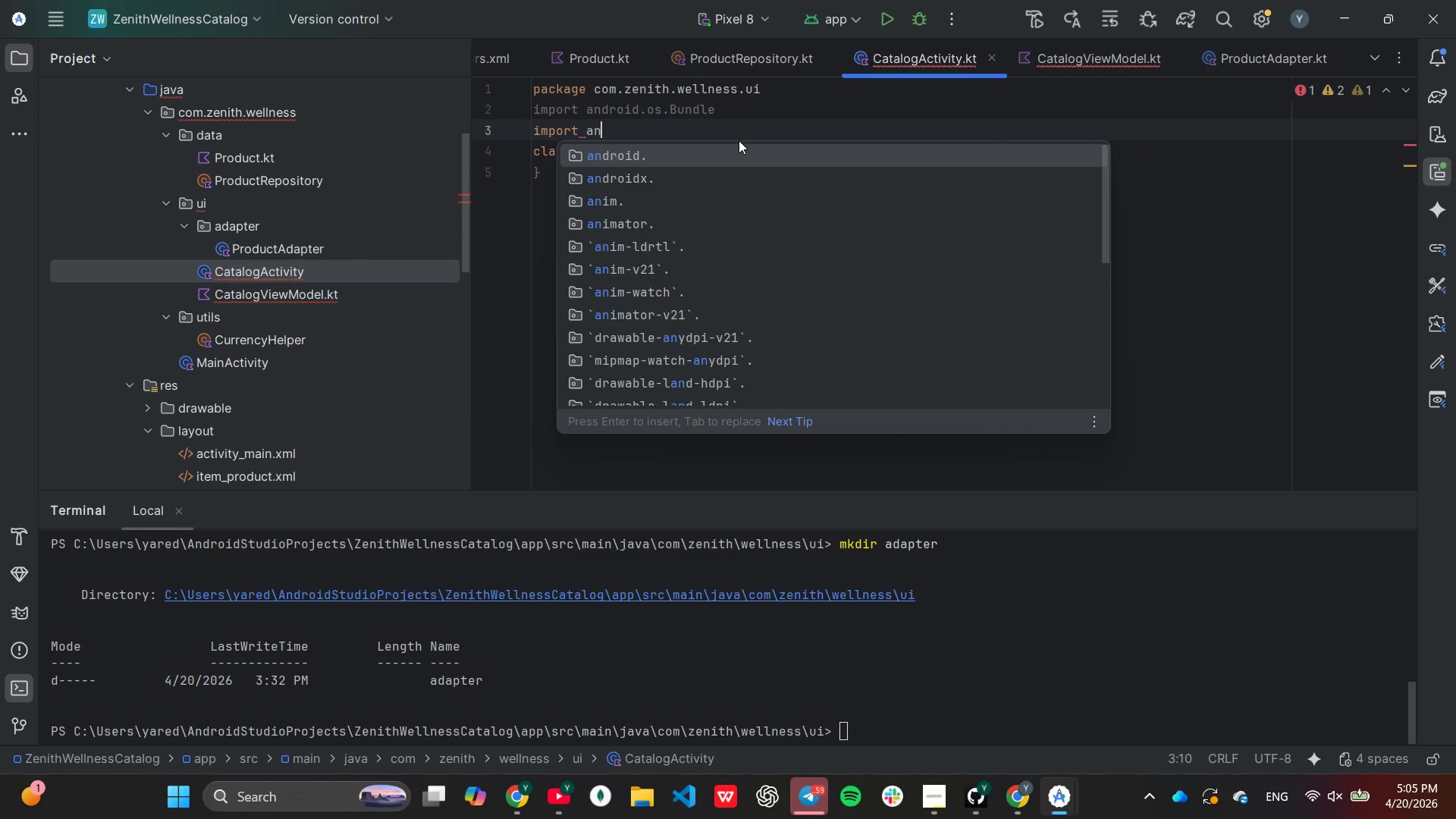 
key(Enter)
 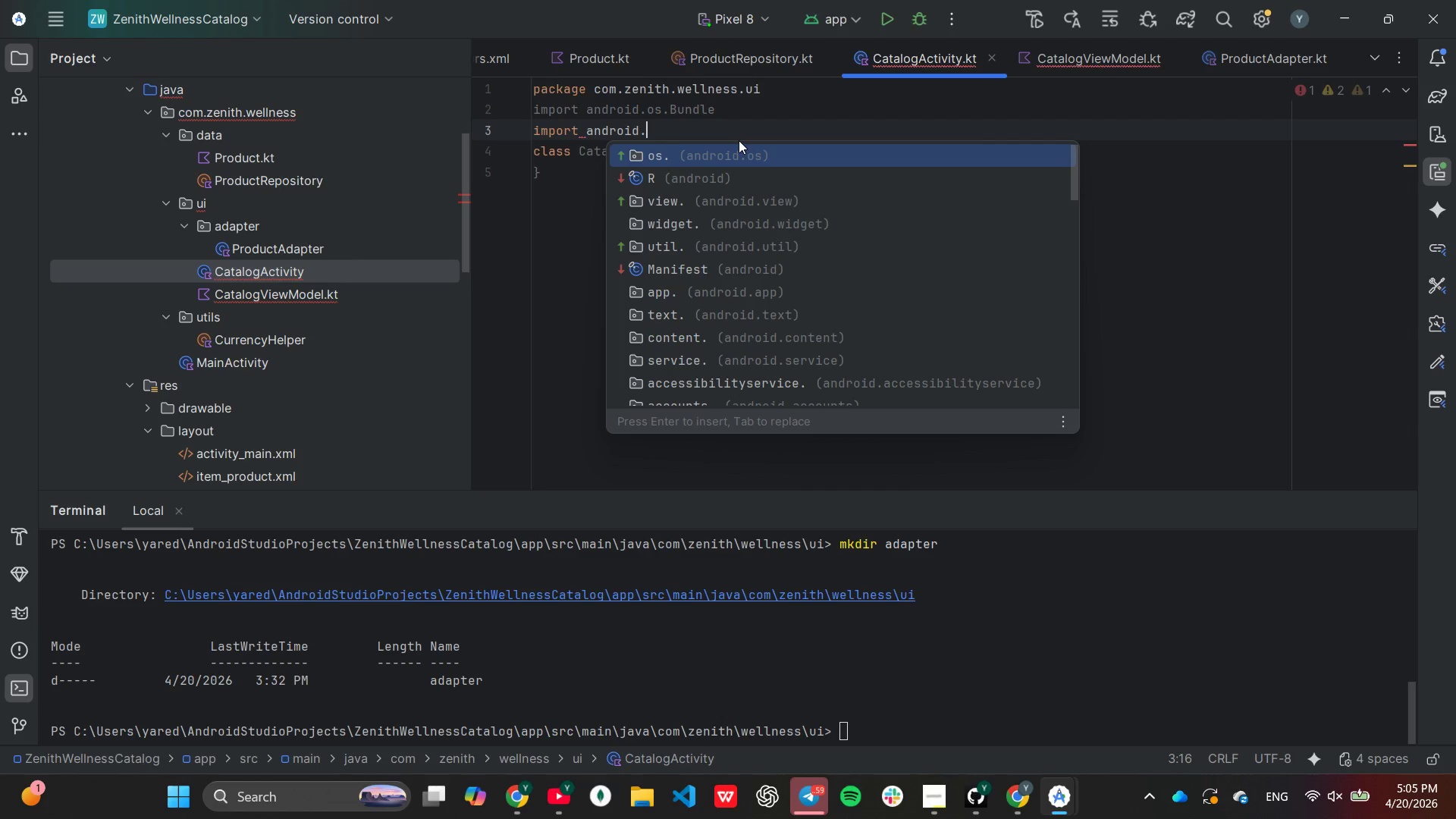 
type(vie)
 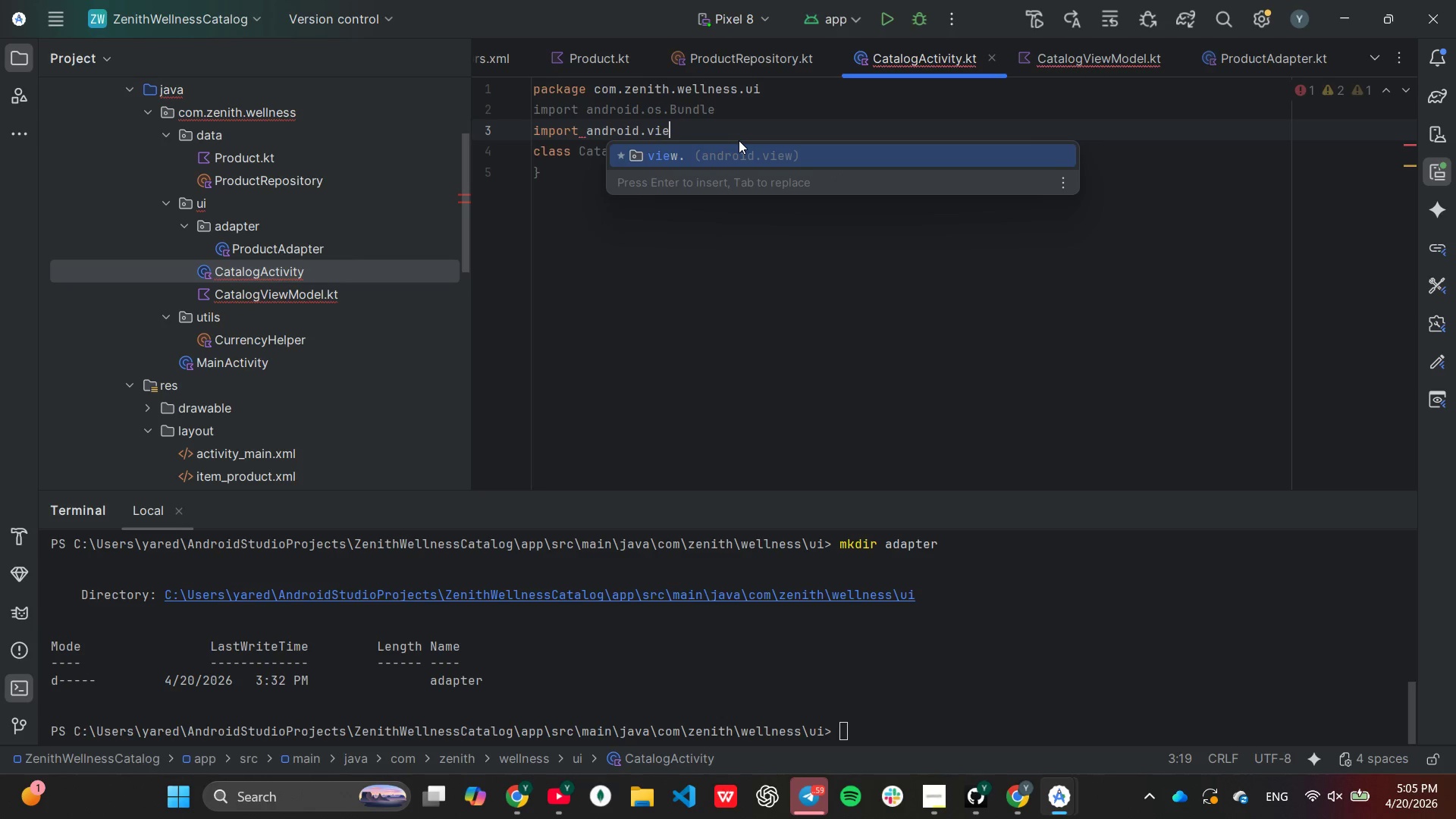 
key(Enter)
 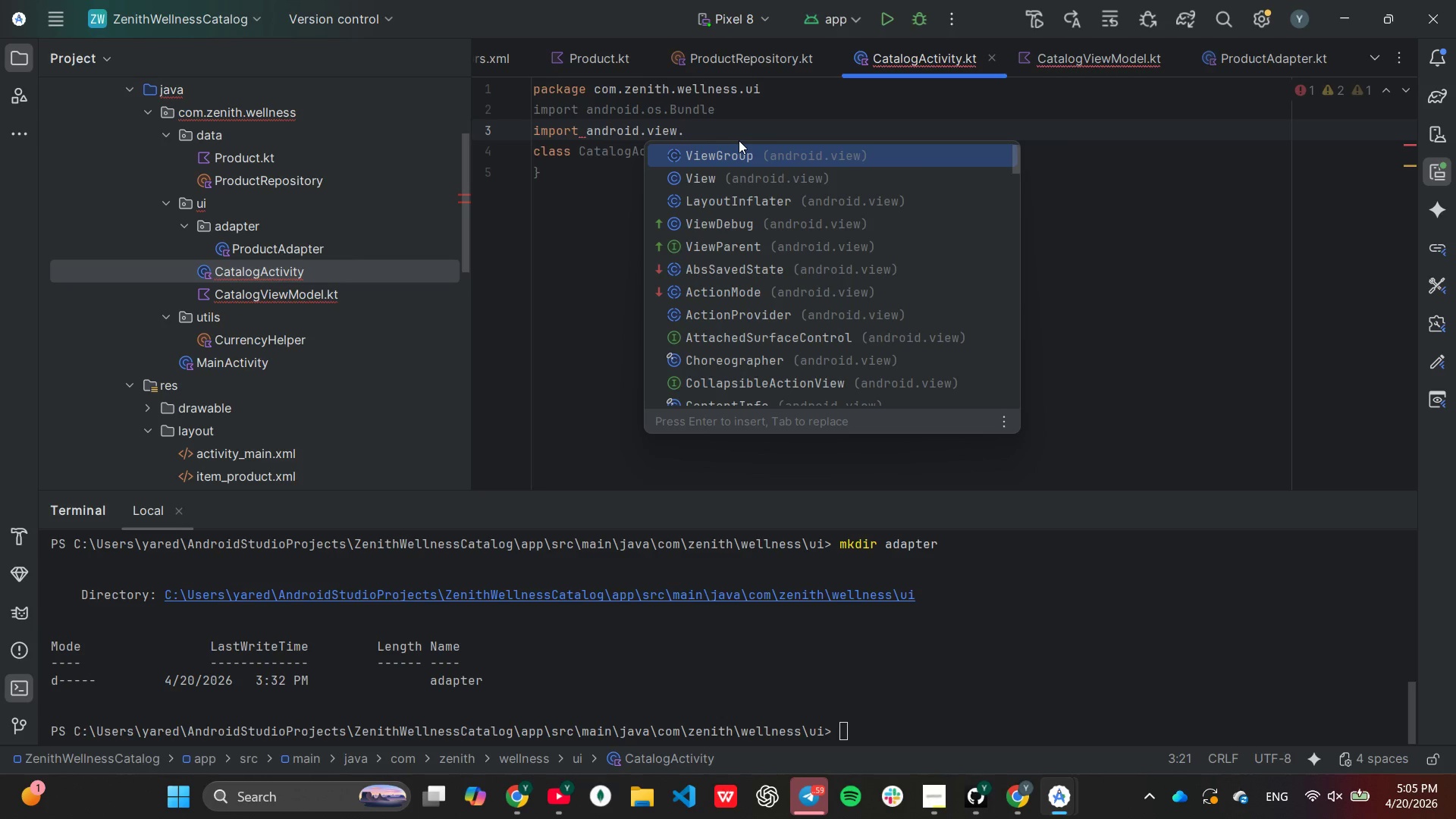 
key(ArrowDown)
 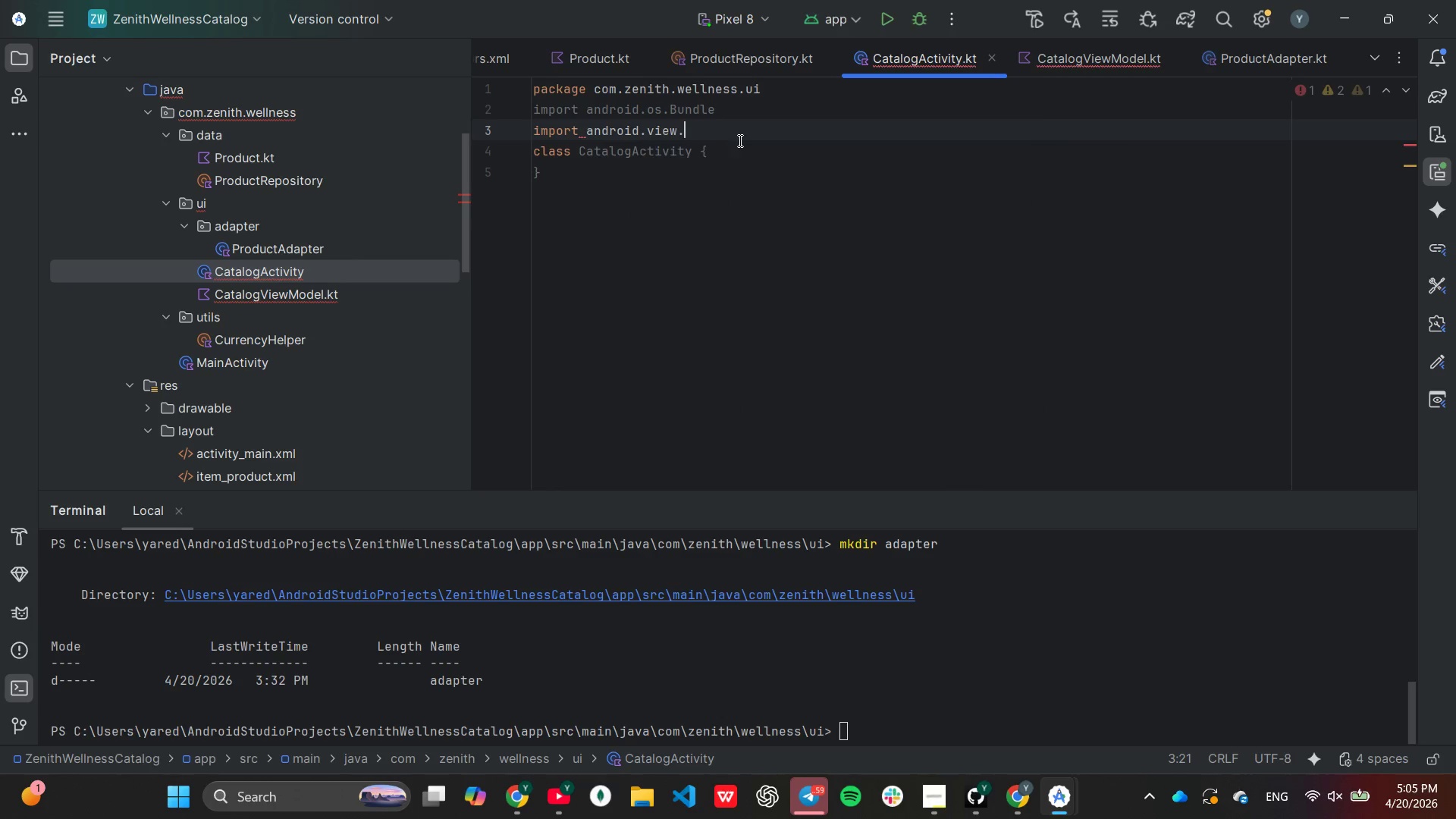 
key(Enter)
 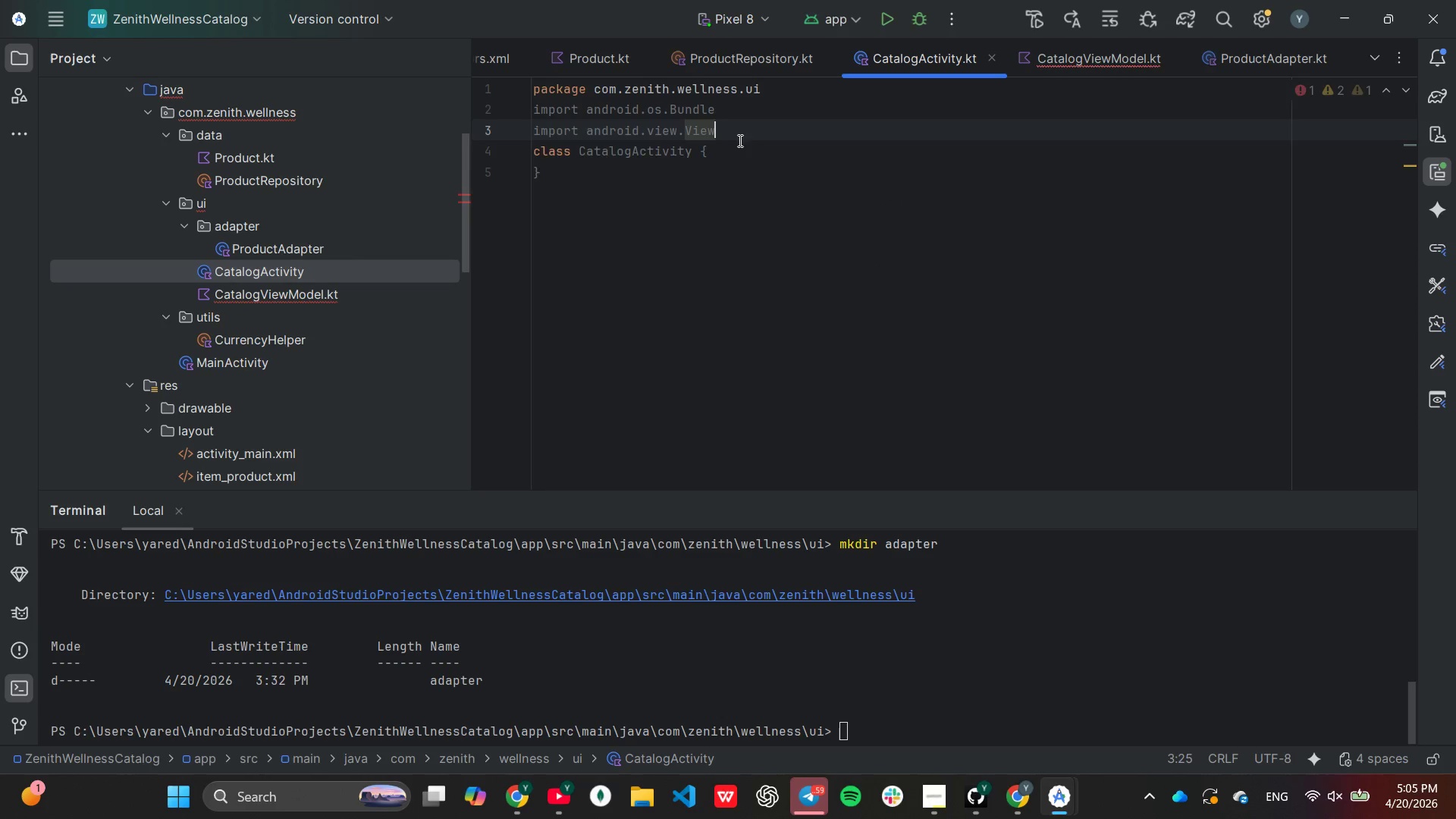 
key(Enter)
 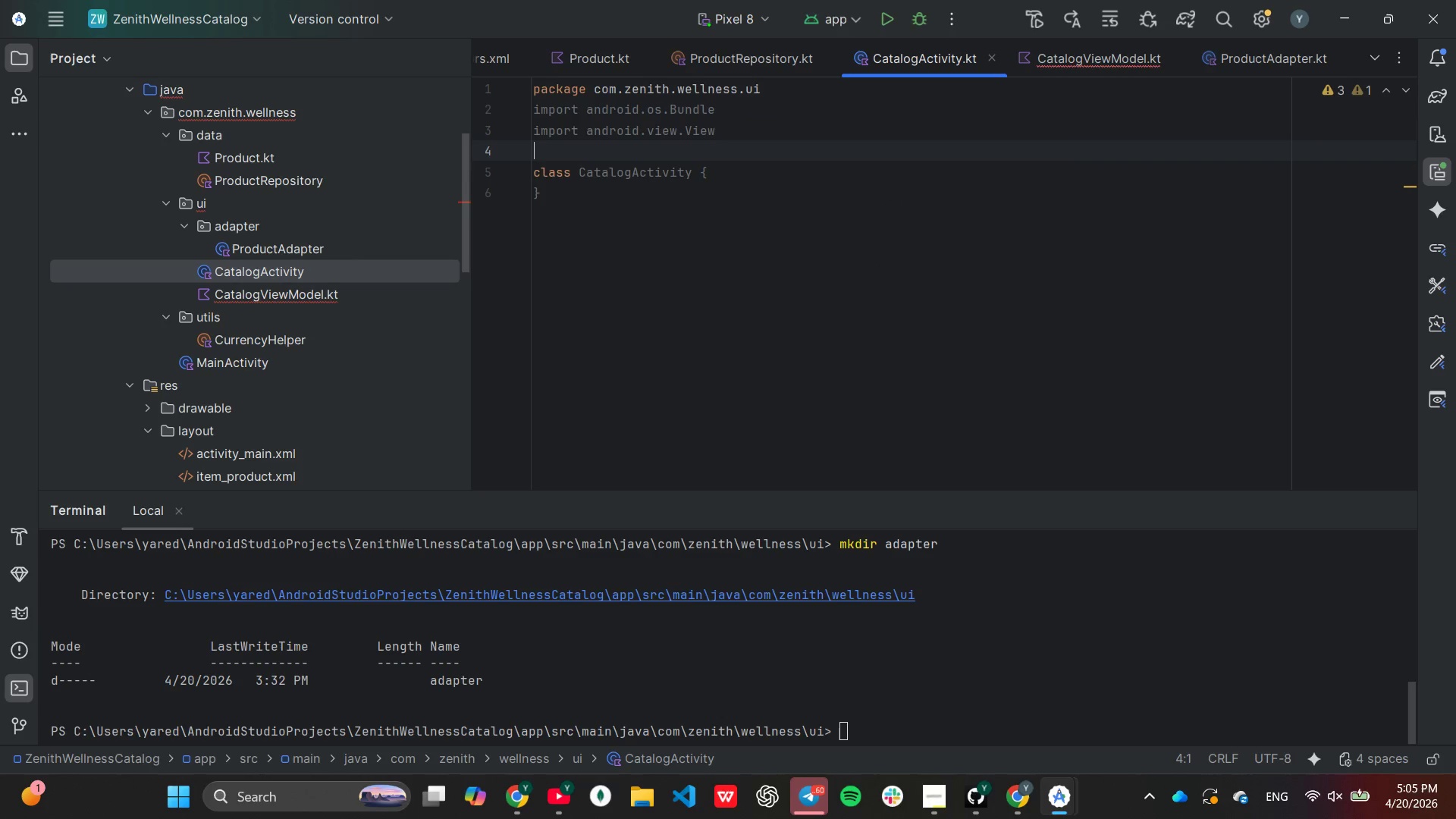 
type(im)
 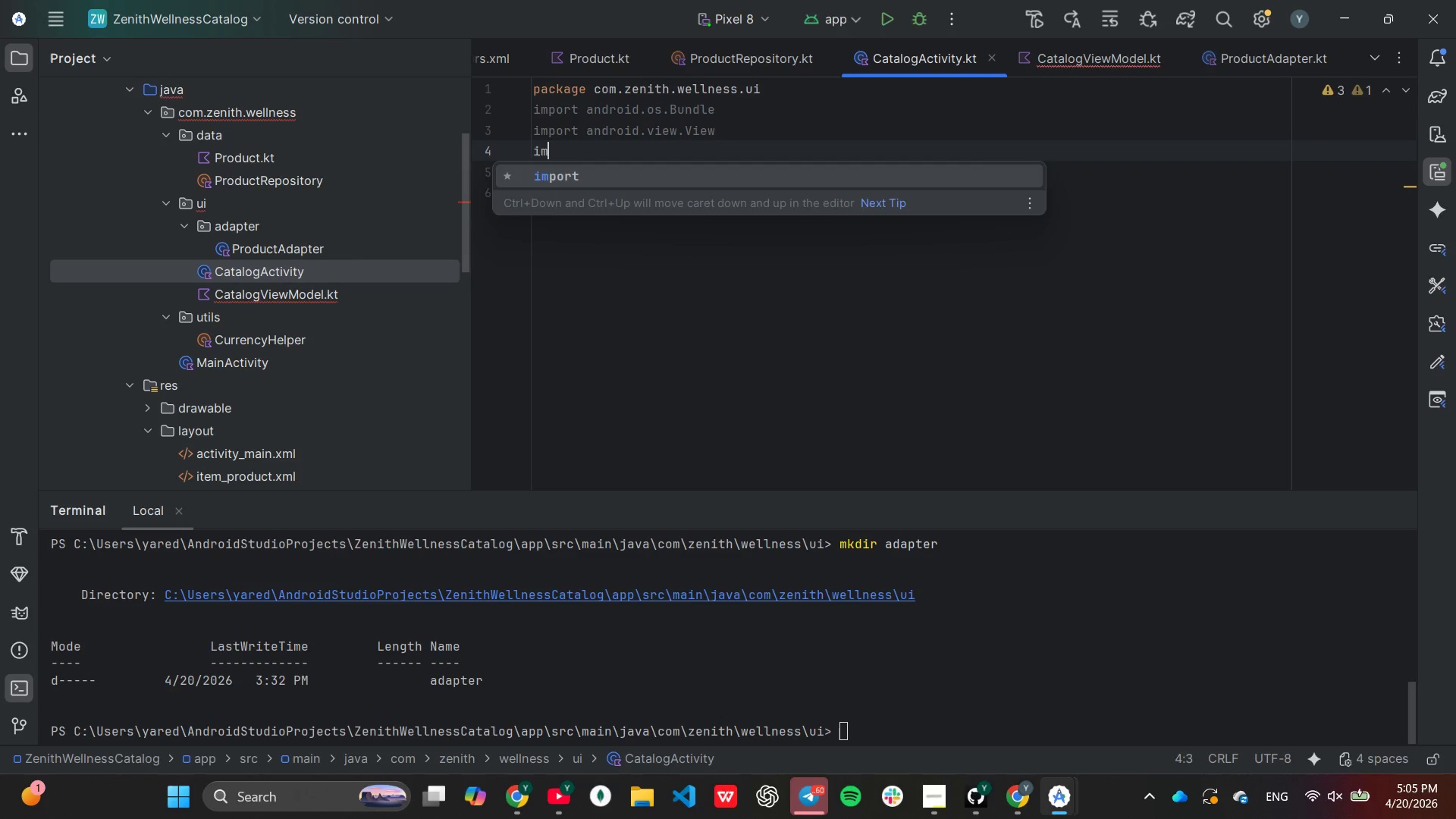 
key(Enter)
 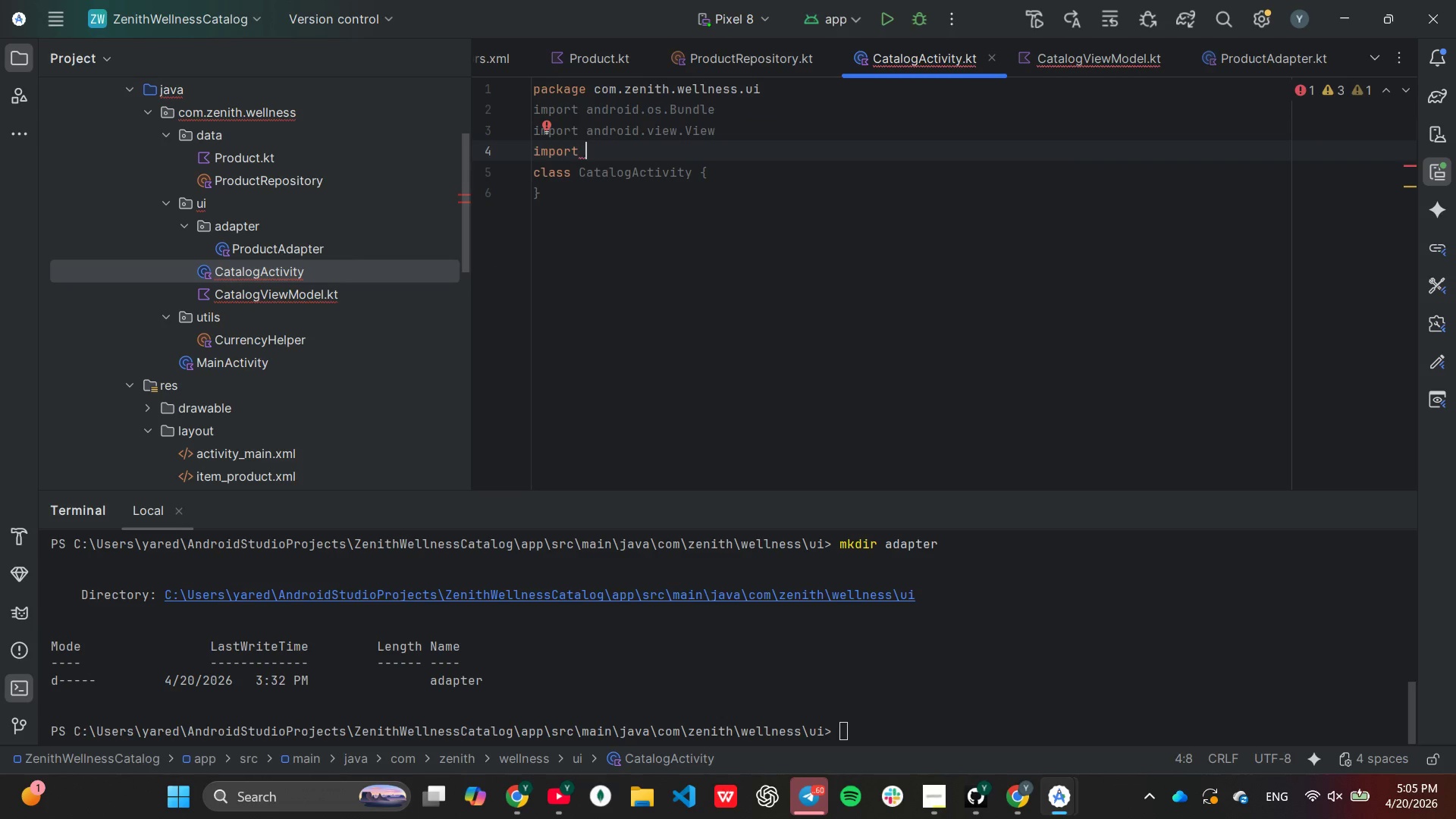 
type(and)
 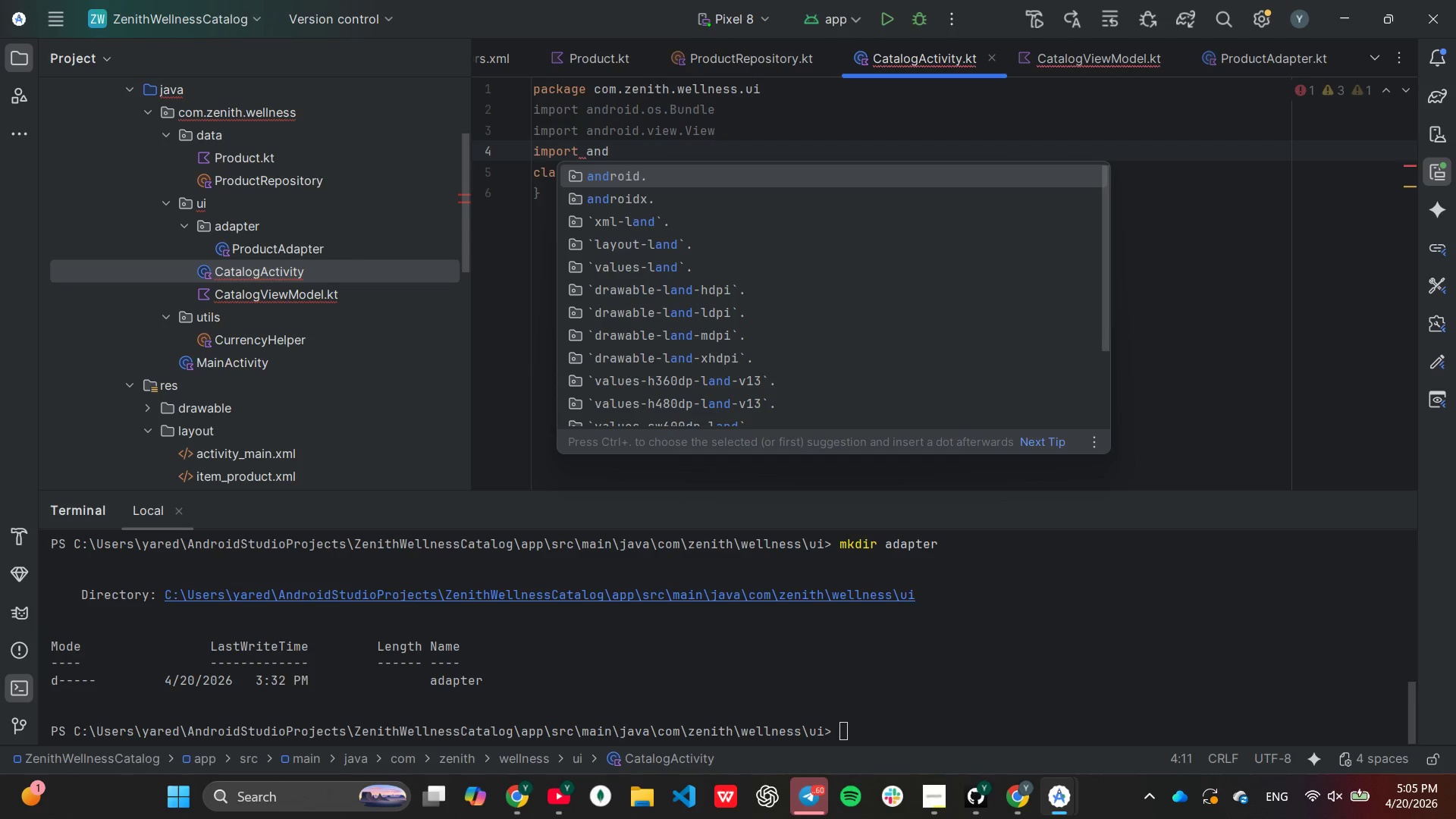 
key(ArrowDown)
 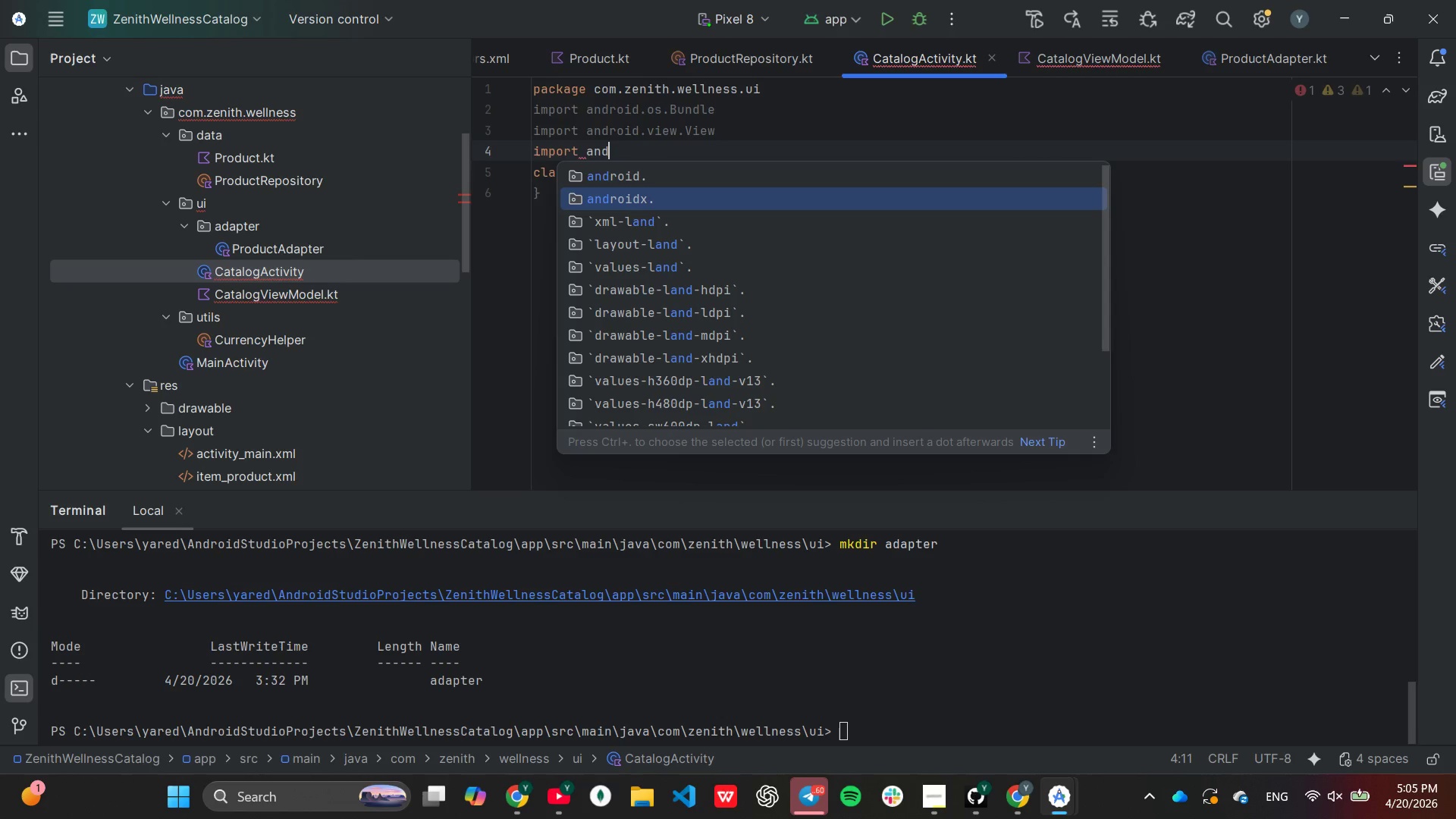 
key(Enter)
 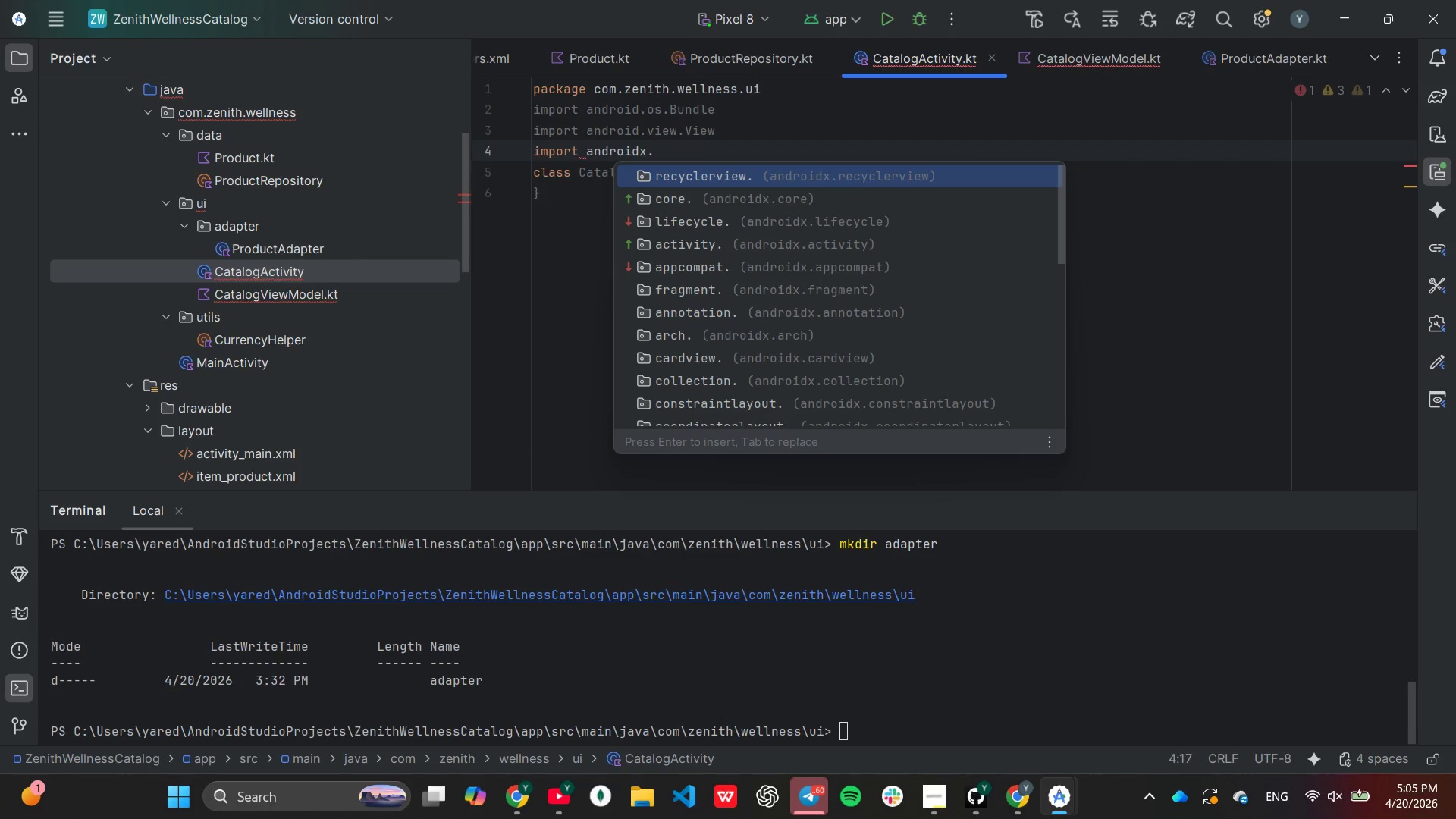 
type(ac)
 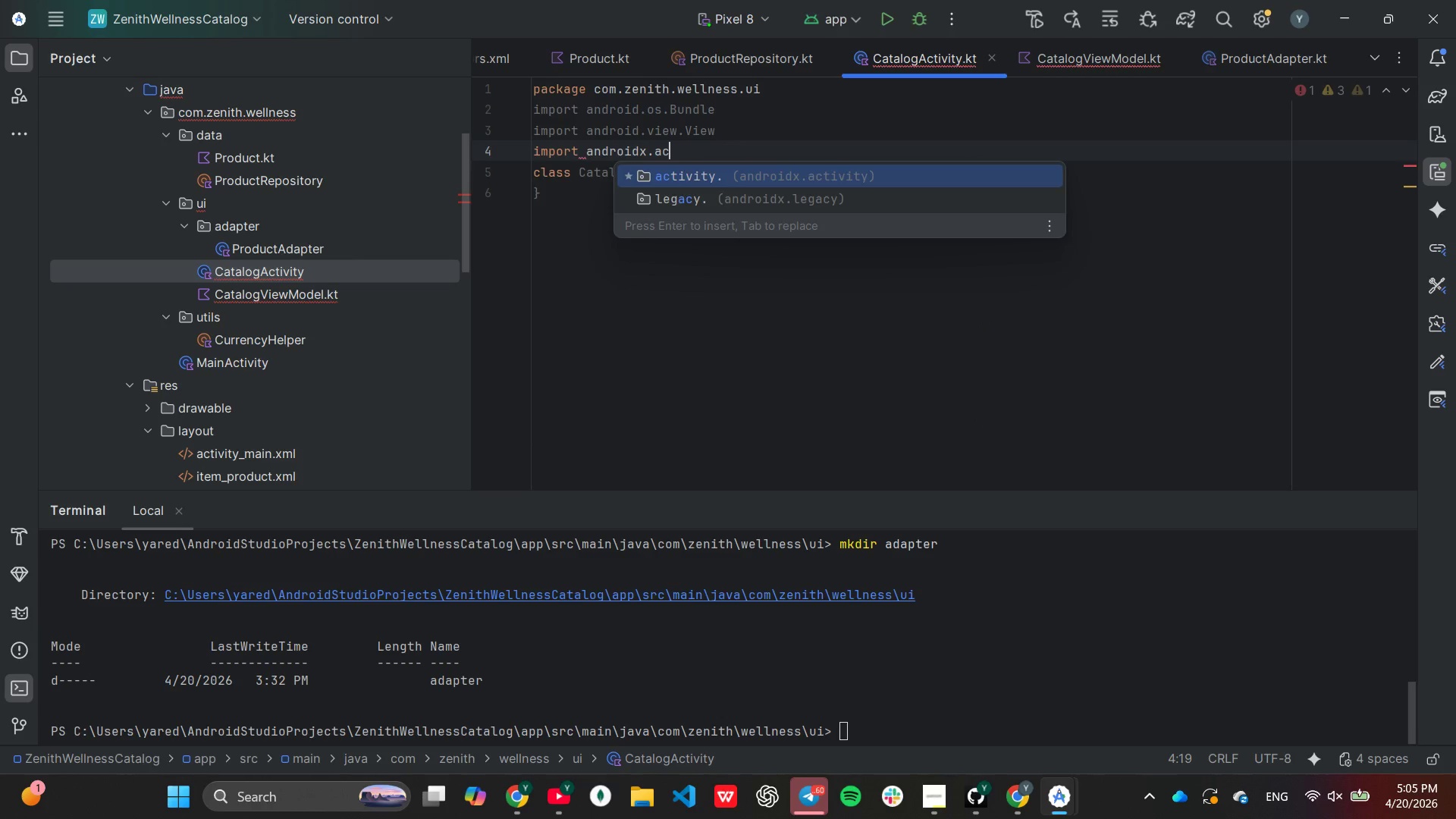 
key(Enter)
 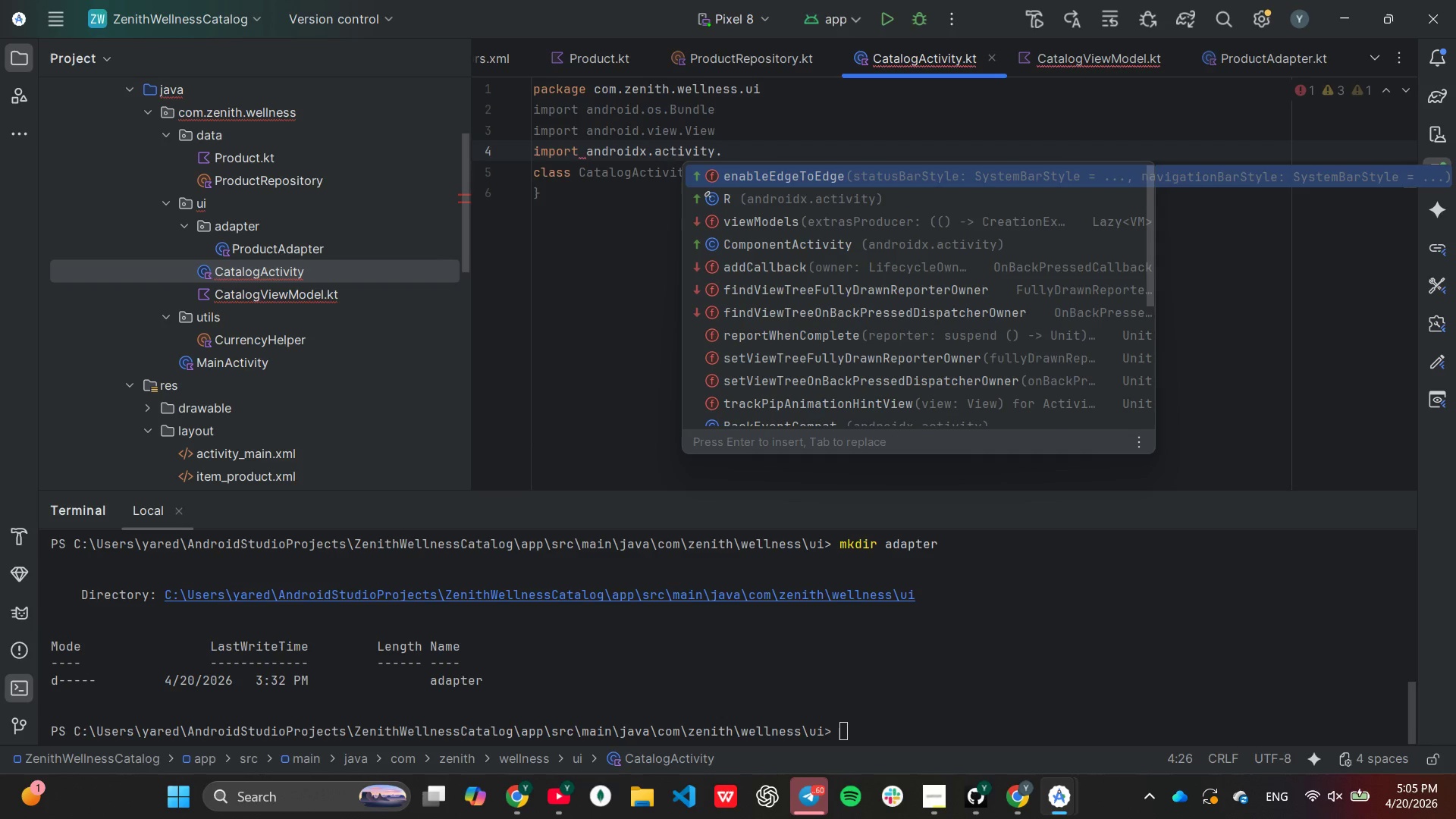 
key(ArrowDown)
 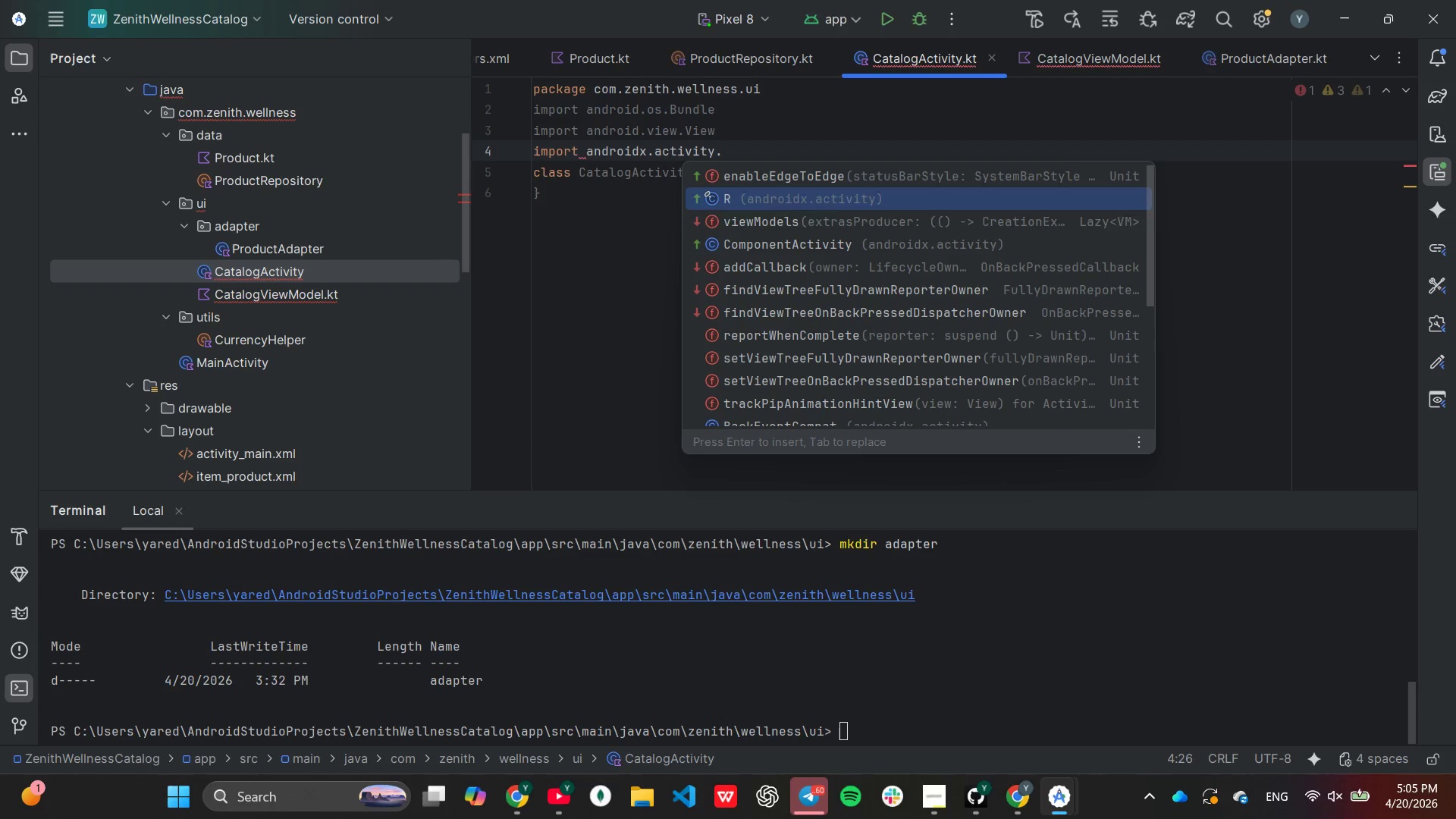 
key(ArrowDown)
 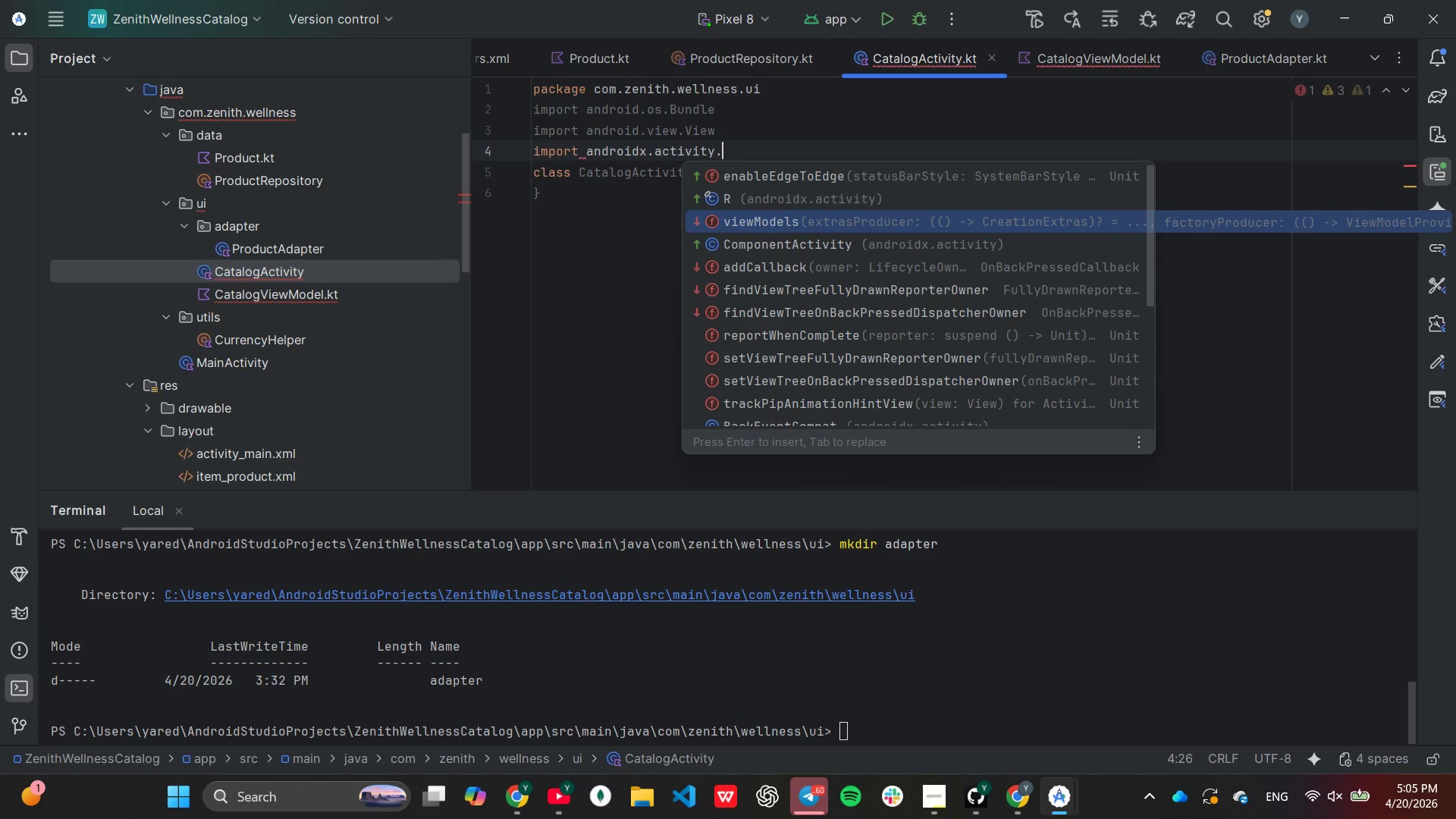 
key(Enter)
 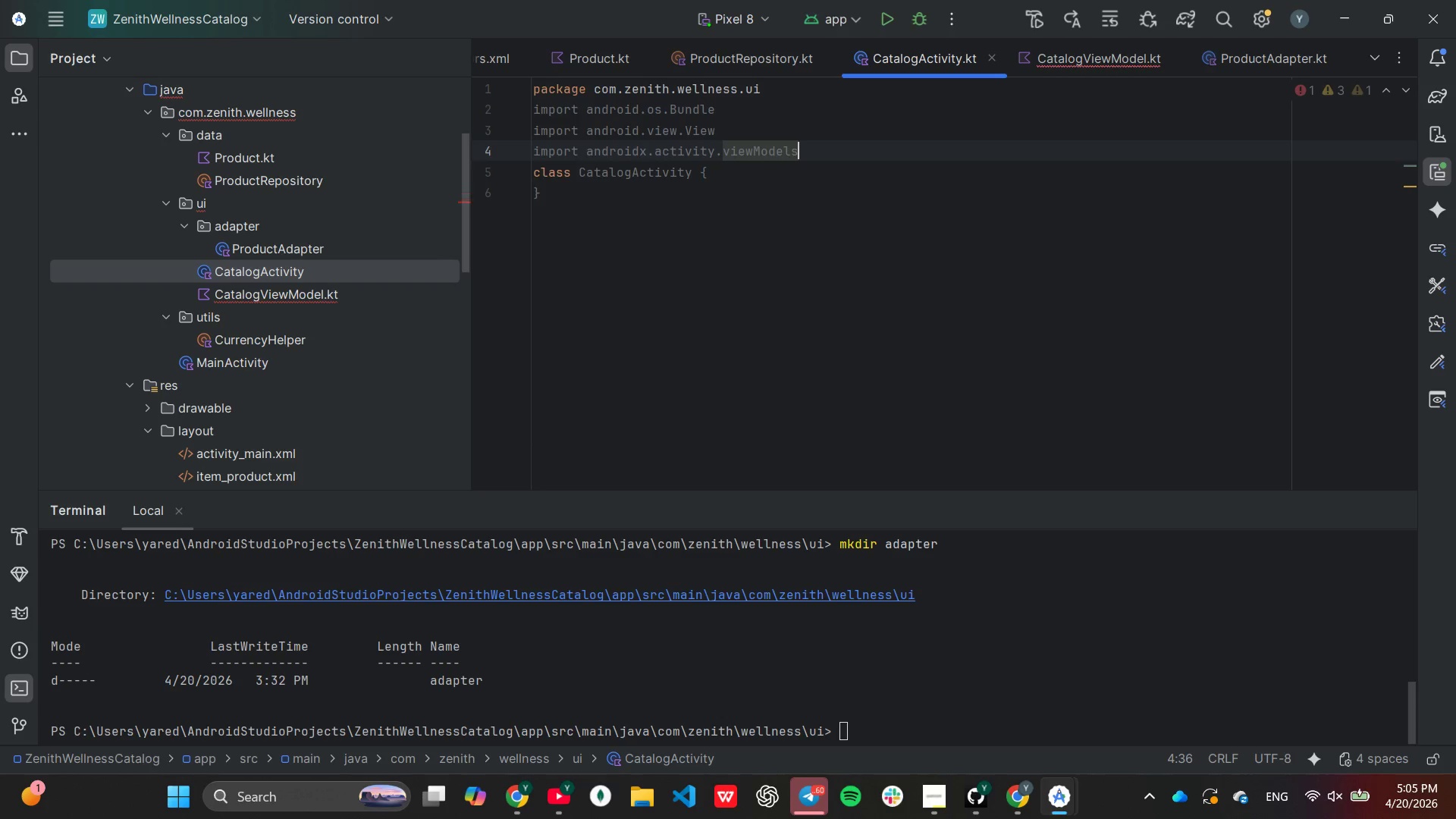 
key(Enter)
 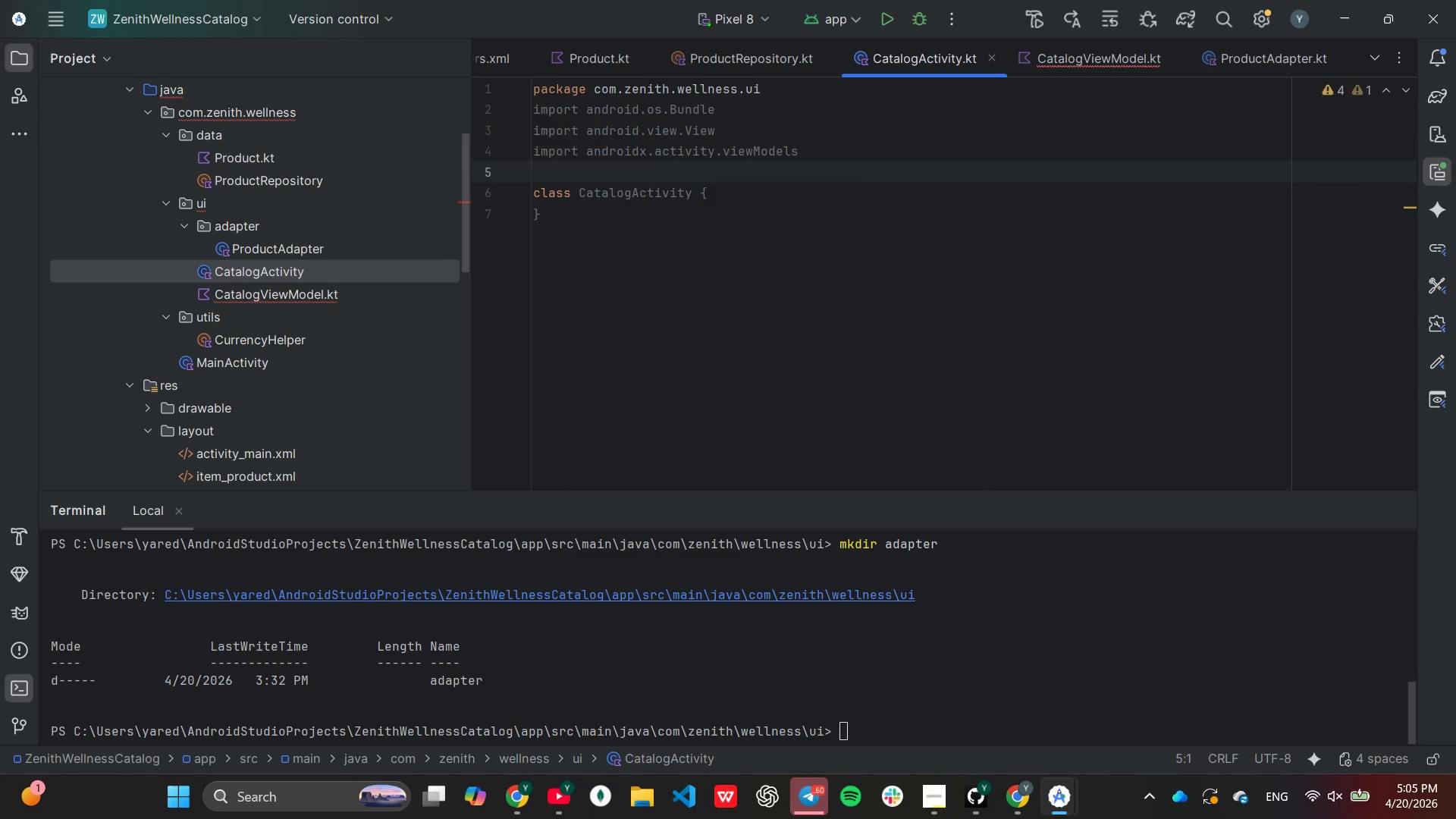 
type(im)
 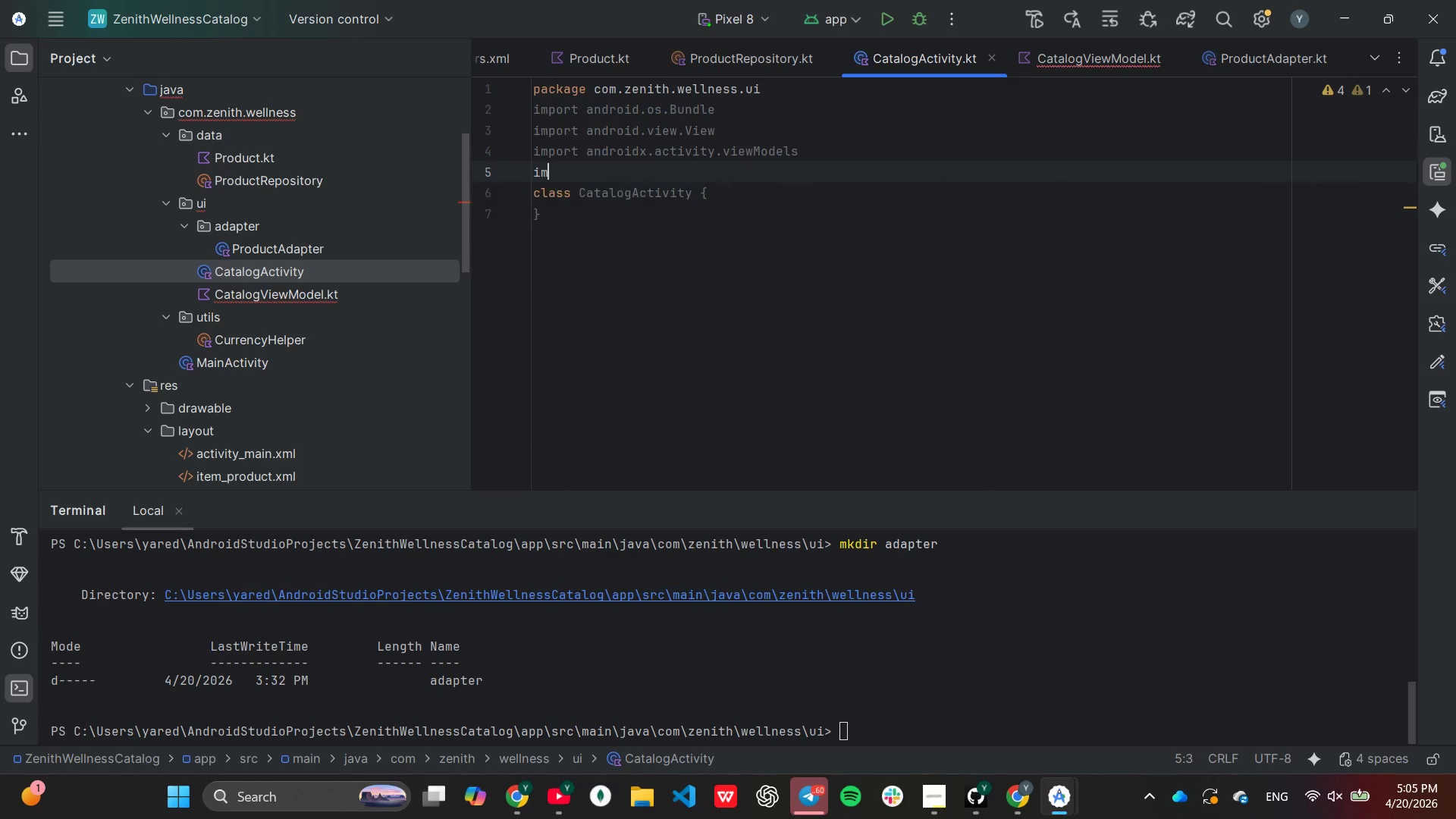 
key(Enter)
 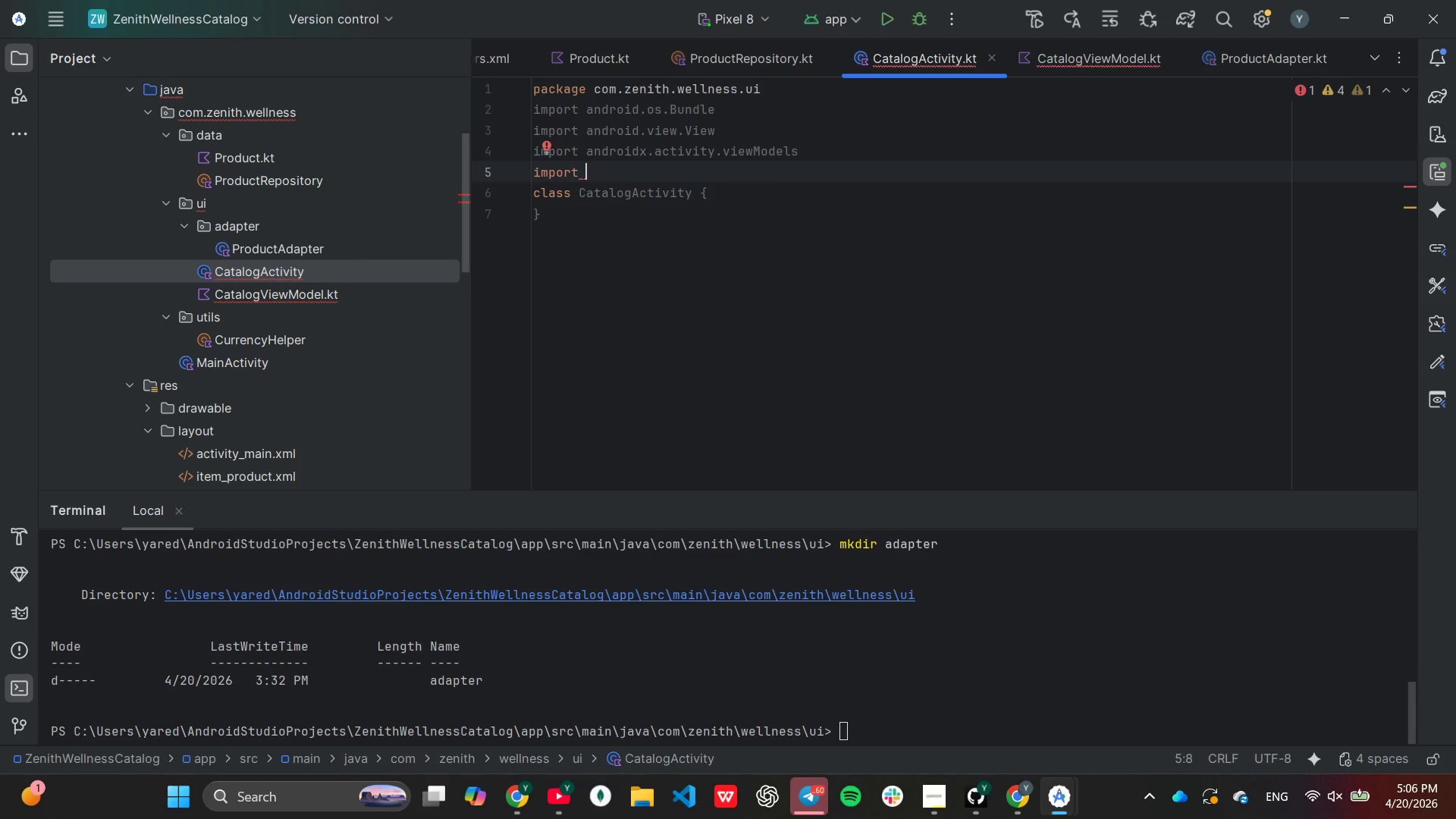 
wait(5.19)
 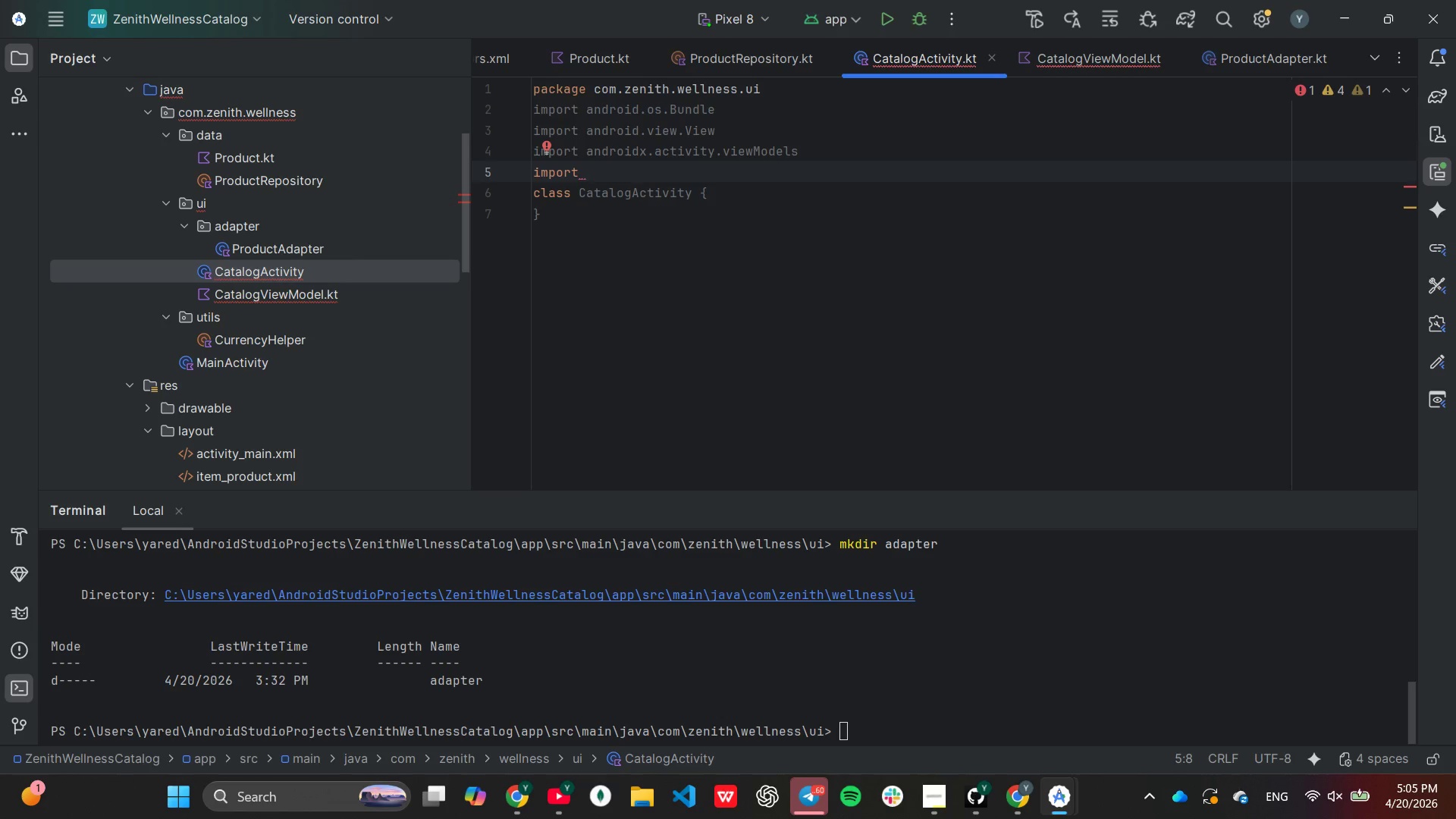 
type(an)
 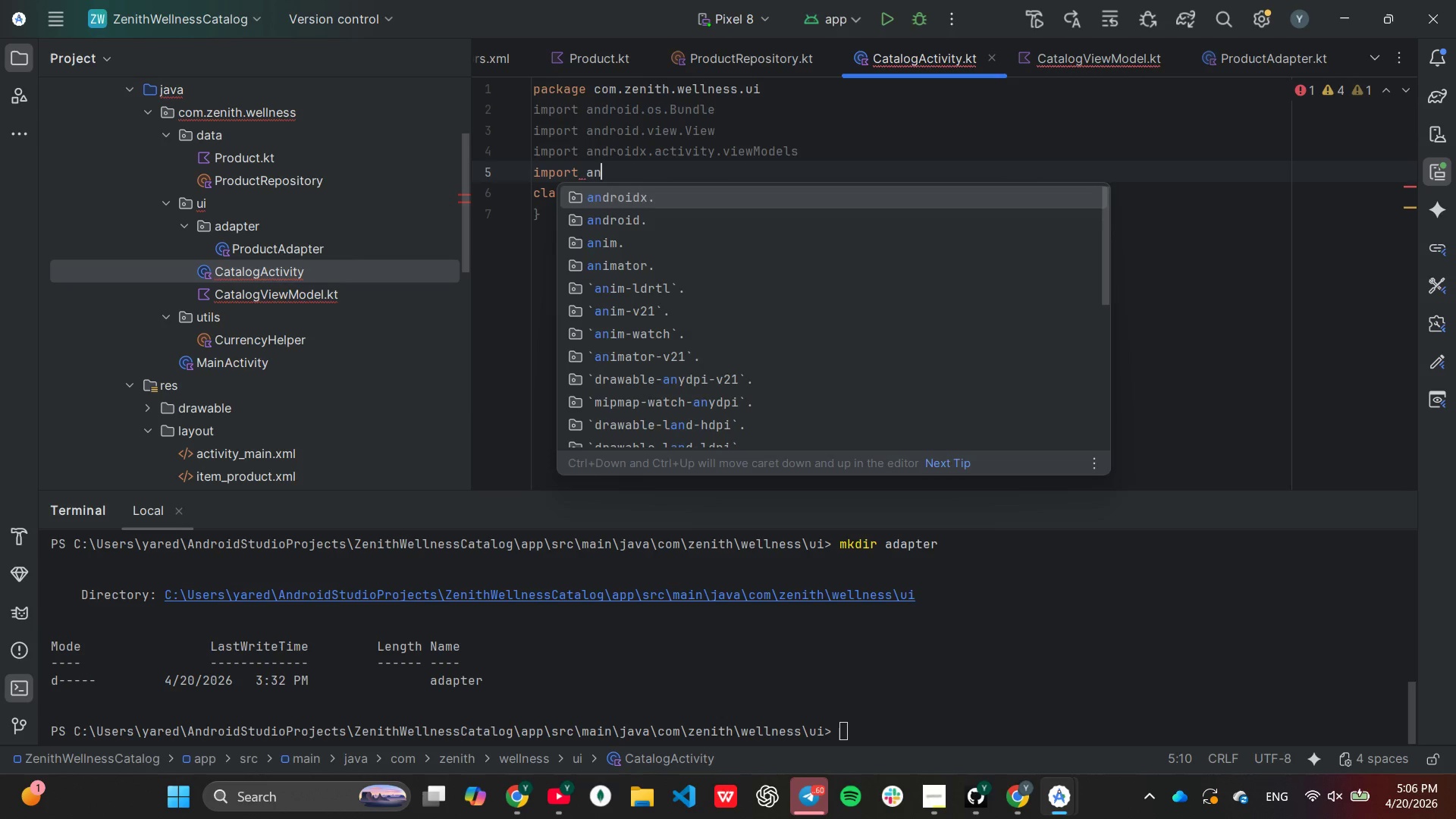 
key(Enter)
 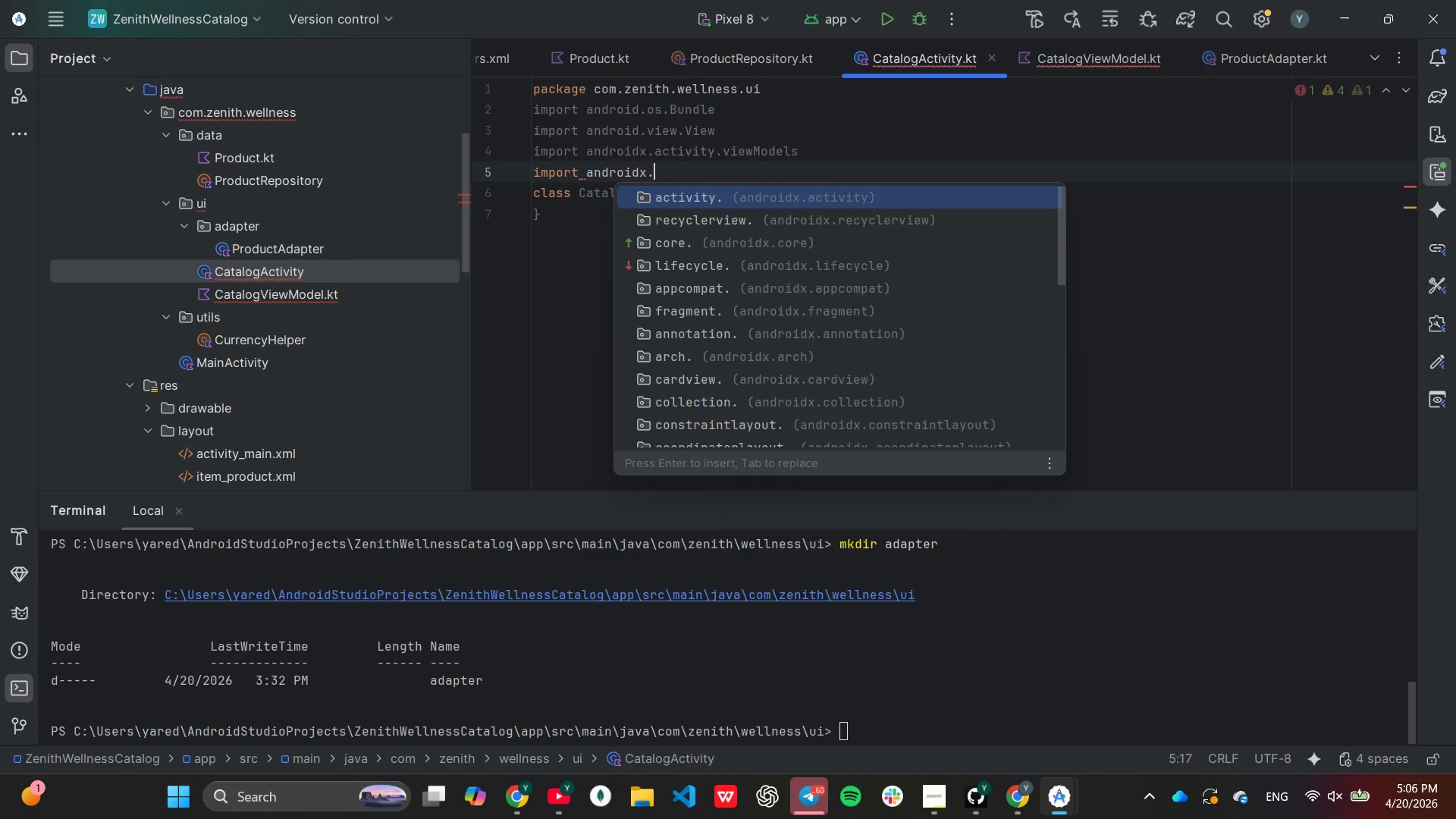 
wait(10.83)
 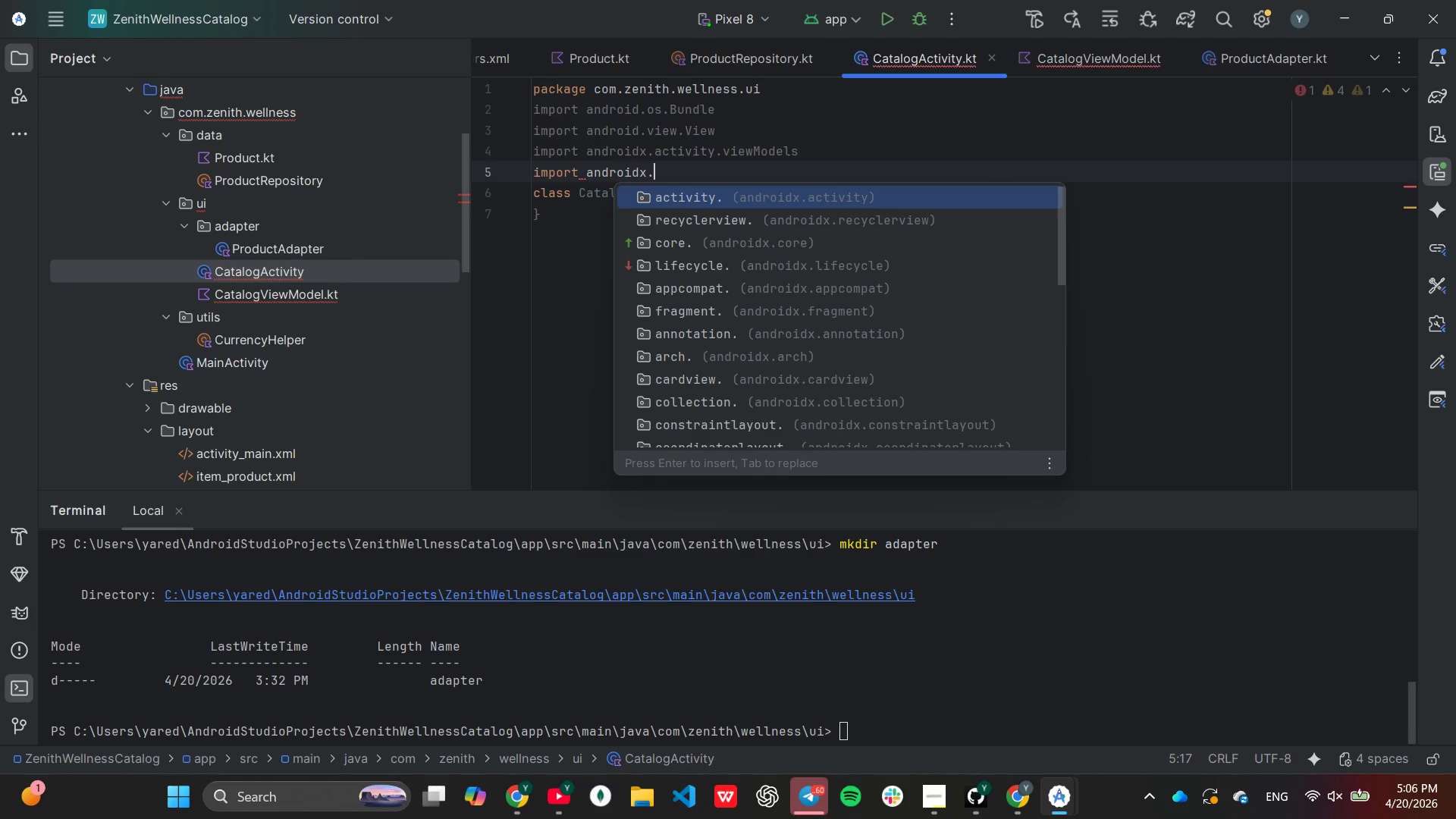 
key(ArrowDown)
 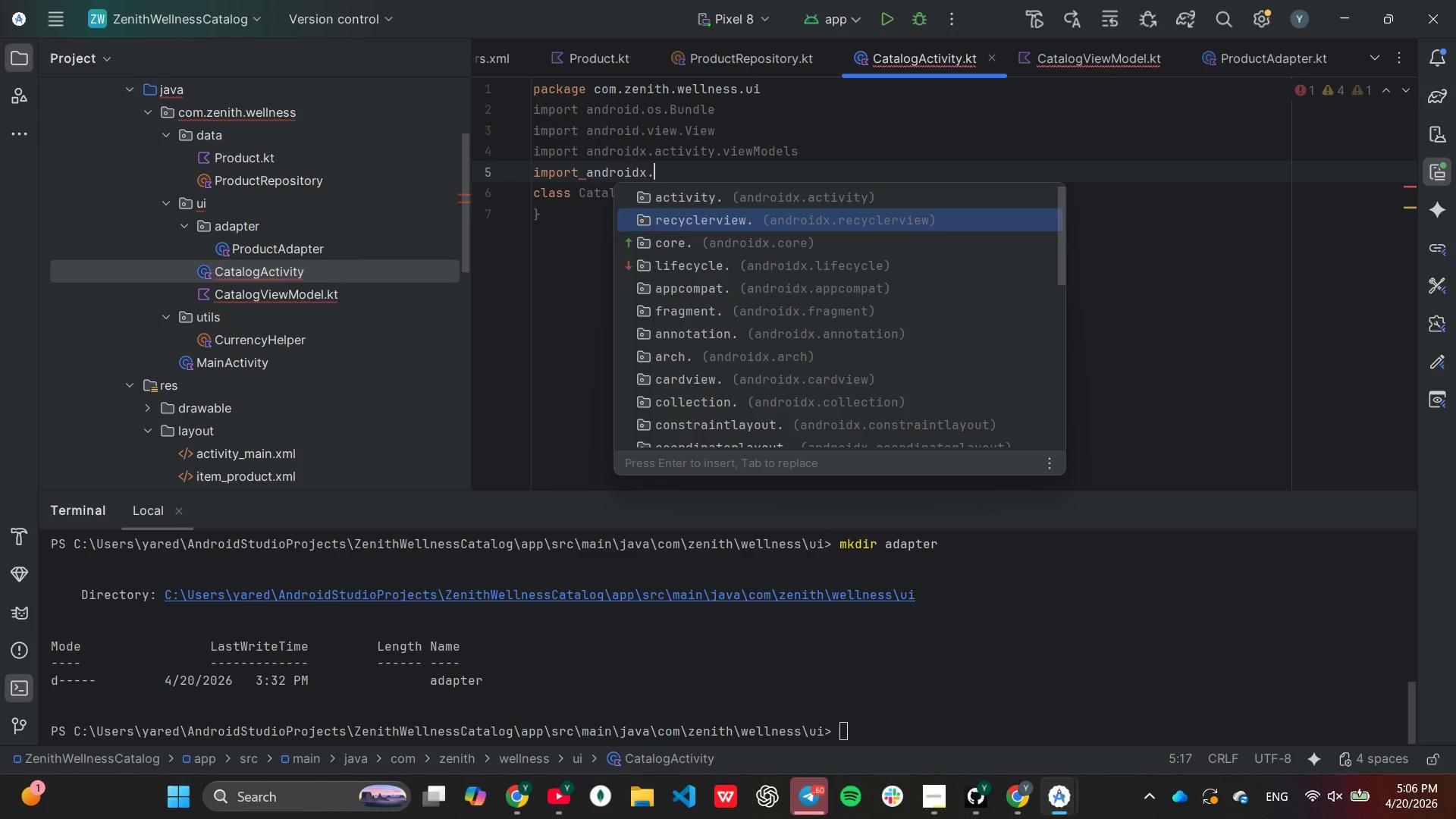 
key(ArrowDown)
 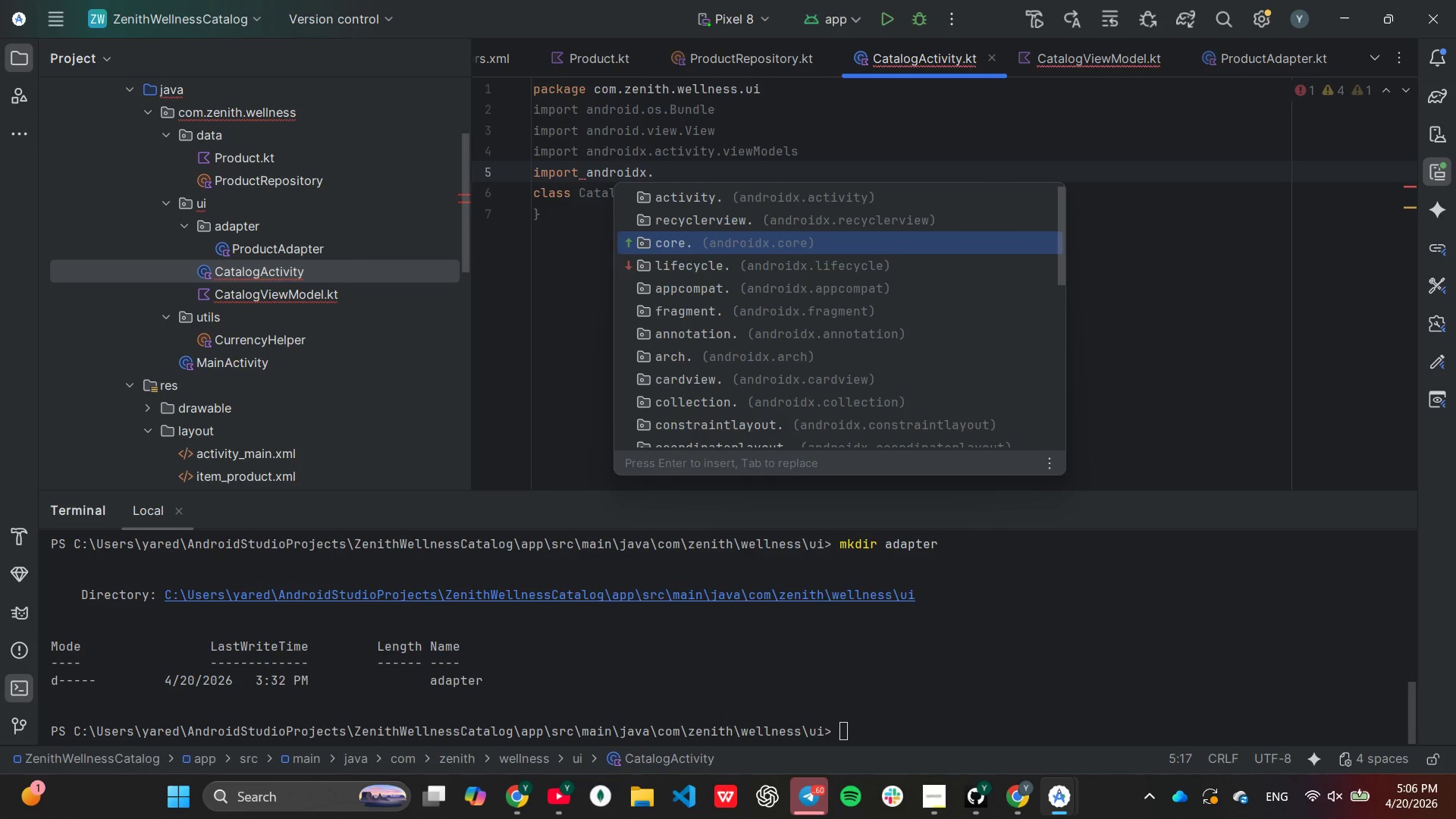 
key(ArrowDown)
 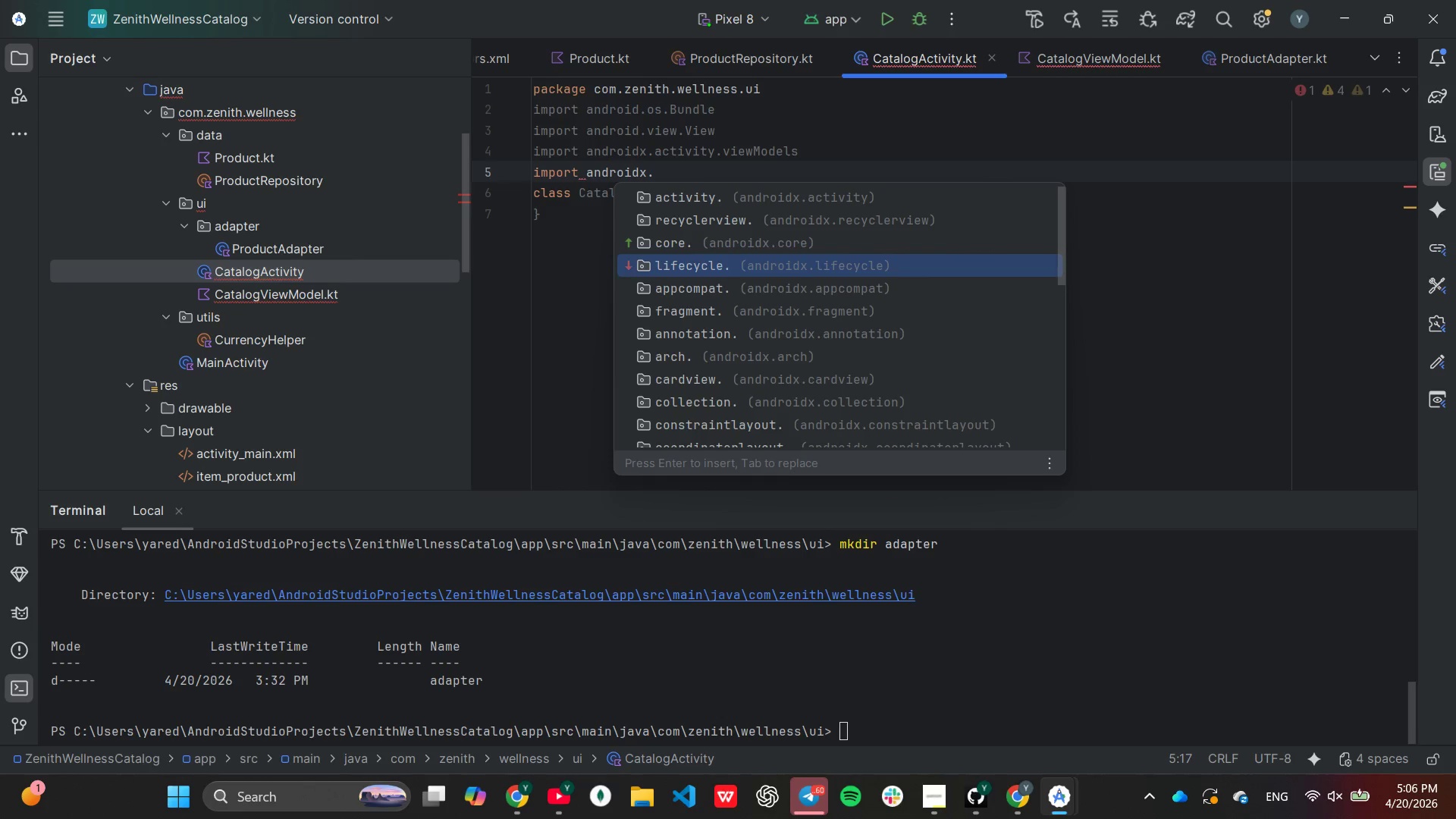 
key(ArrowDown)
 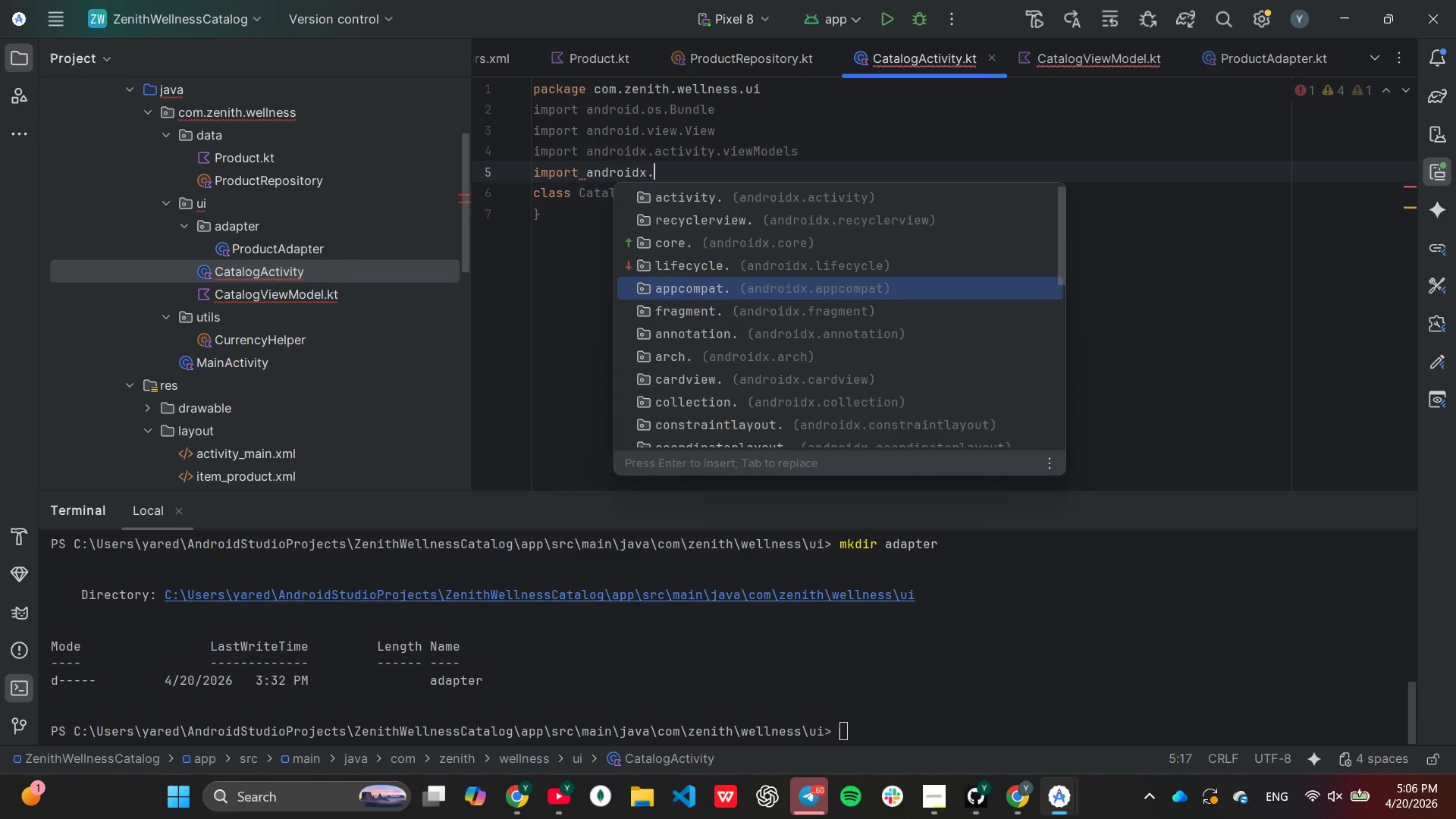 
key(Enter)
 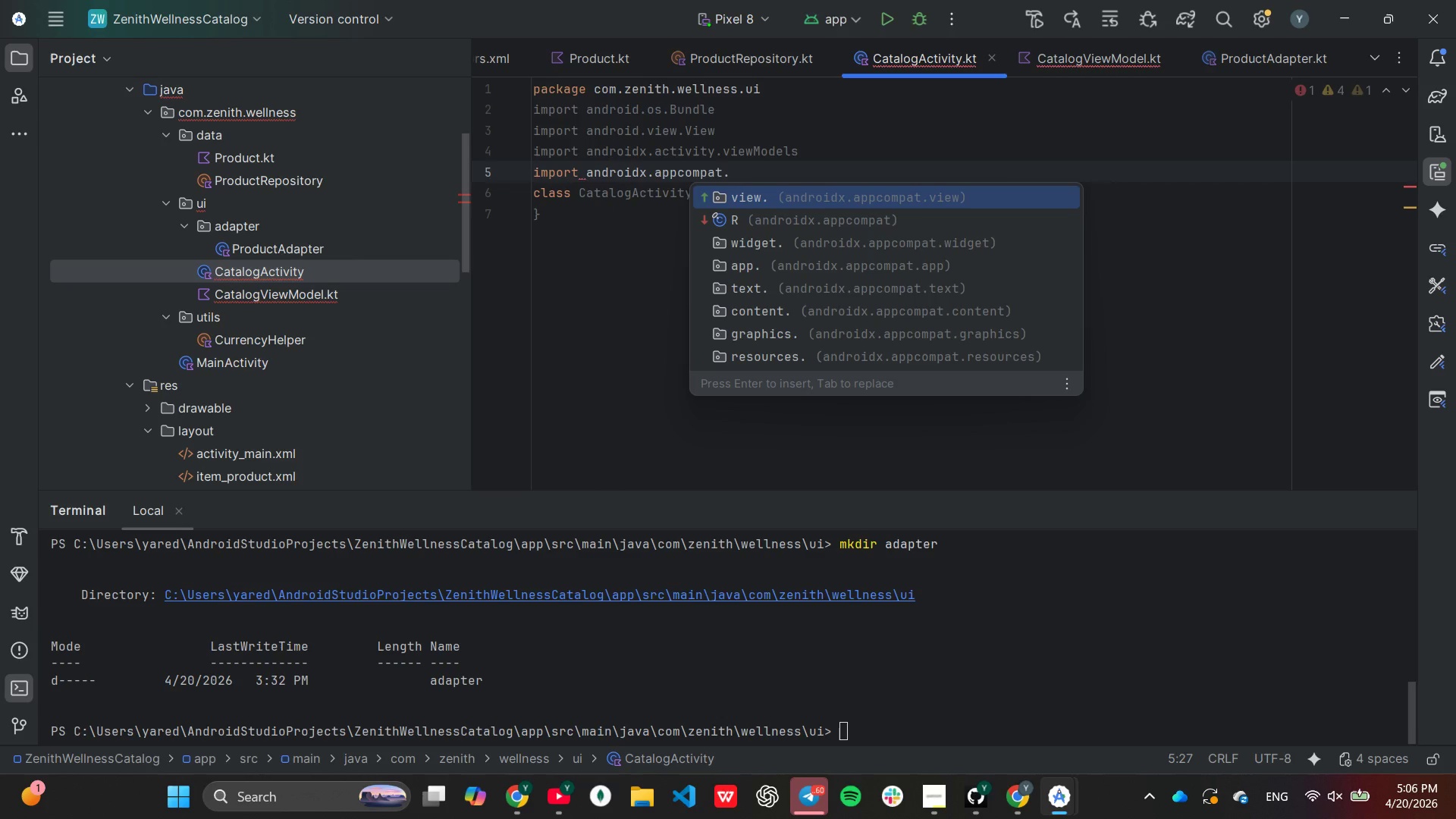 
key(ArrowDown)
 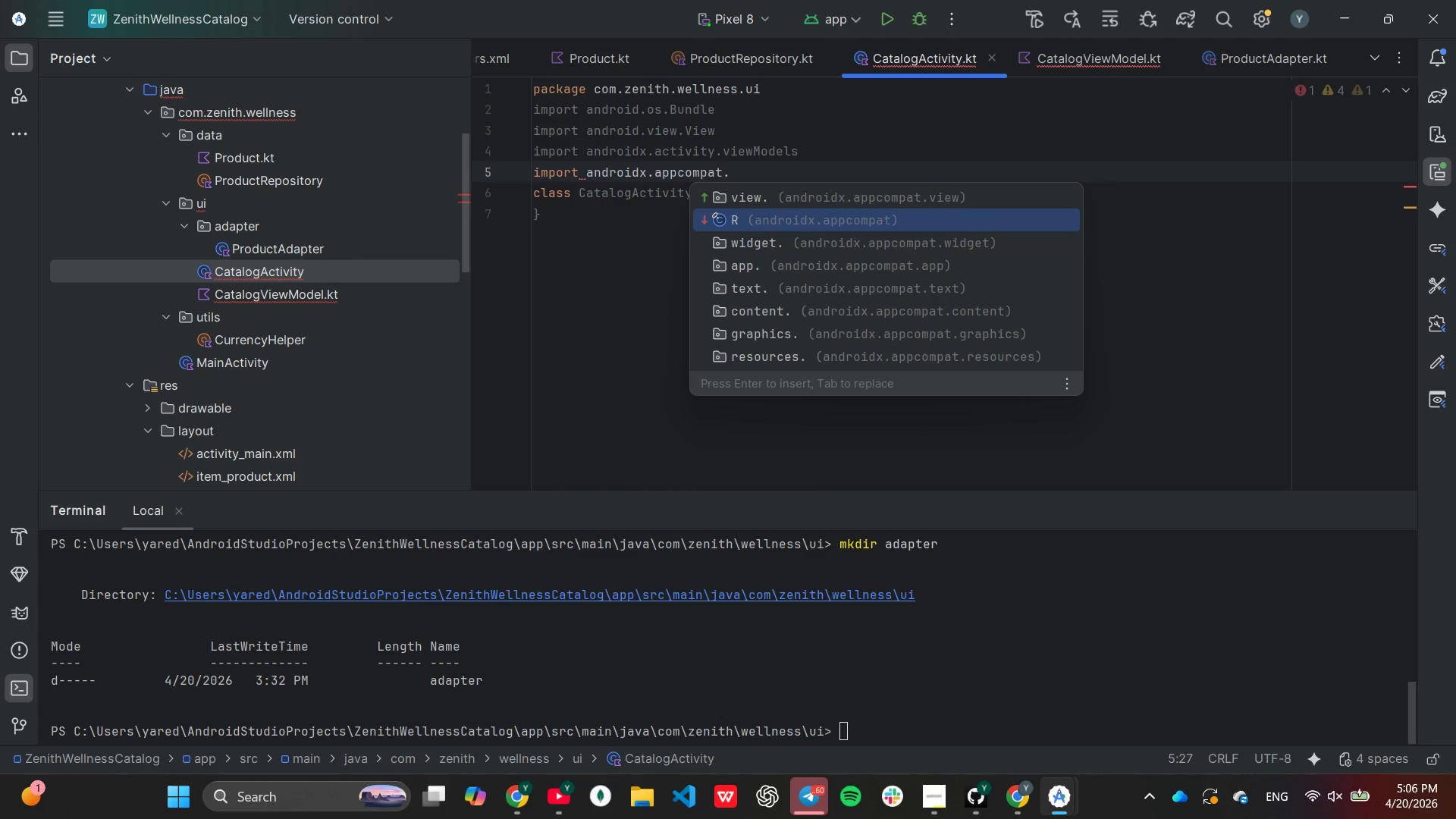 
key(ArrowDown)
 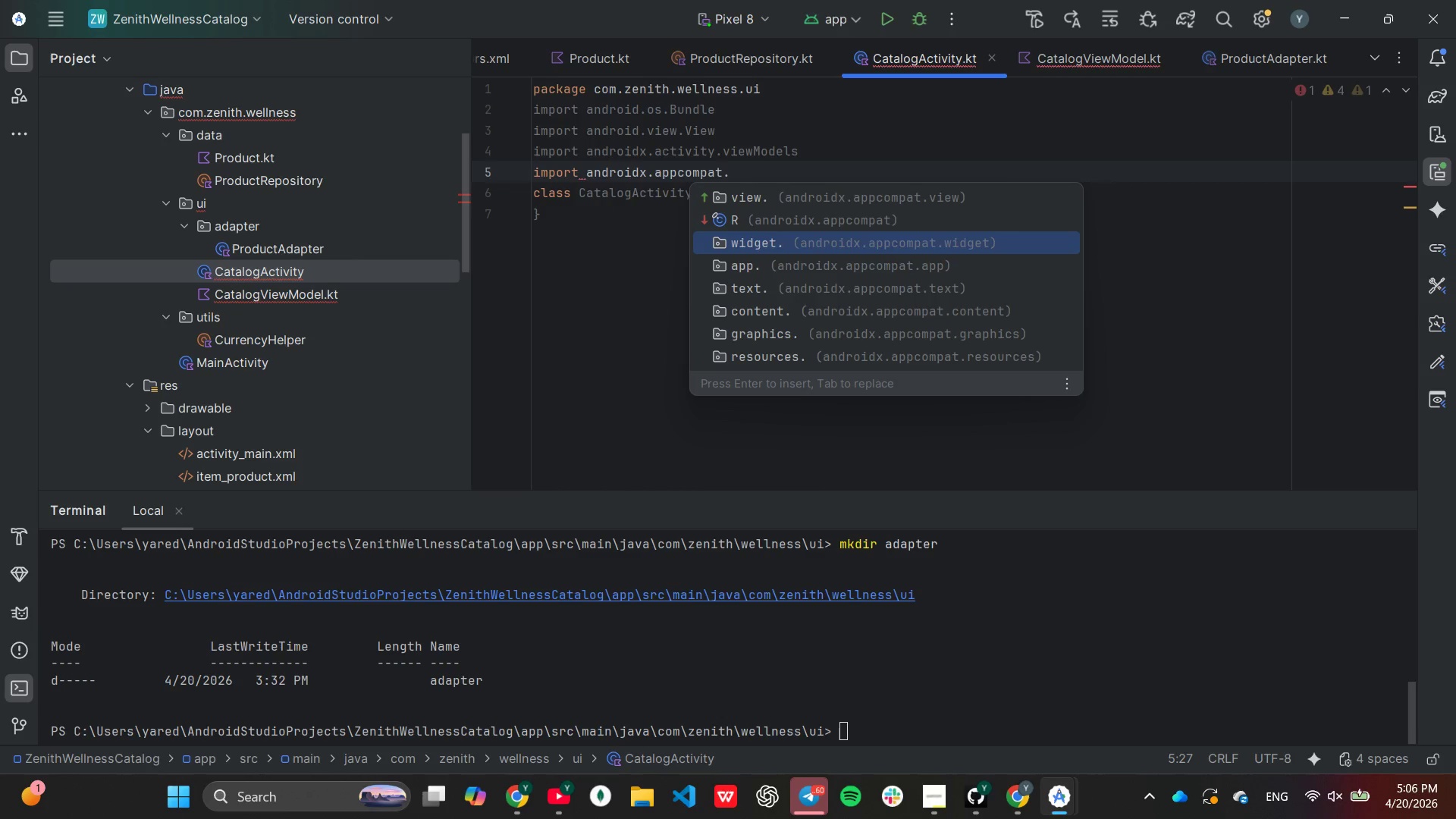 
key(ArrowDown)
 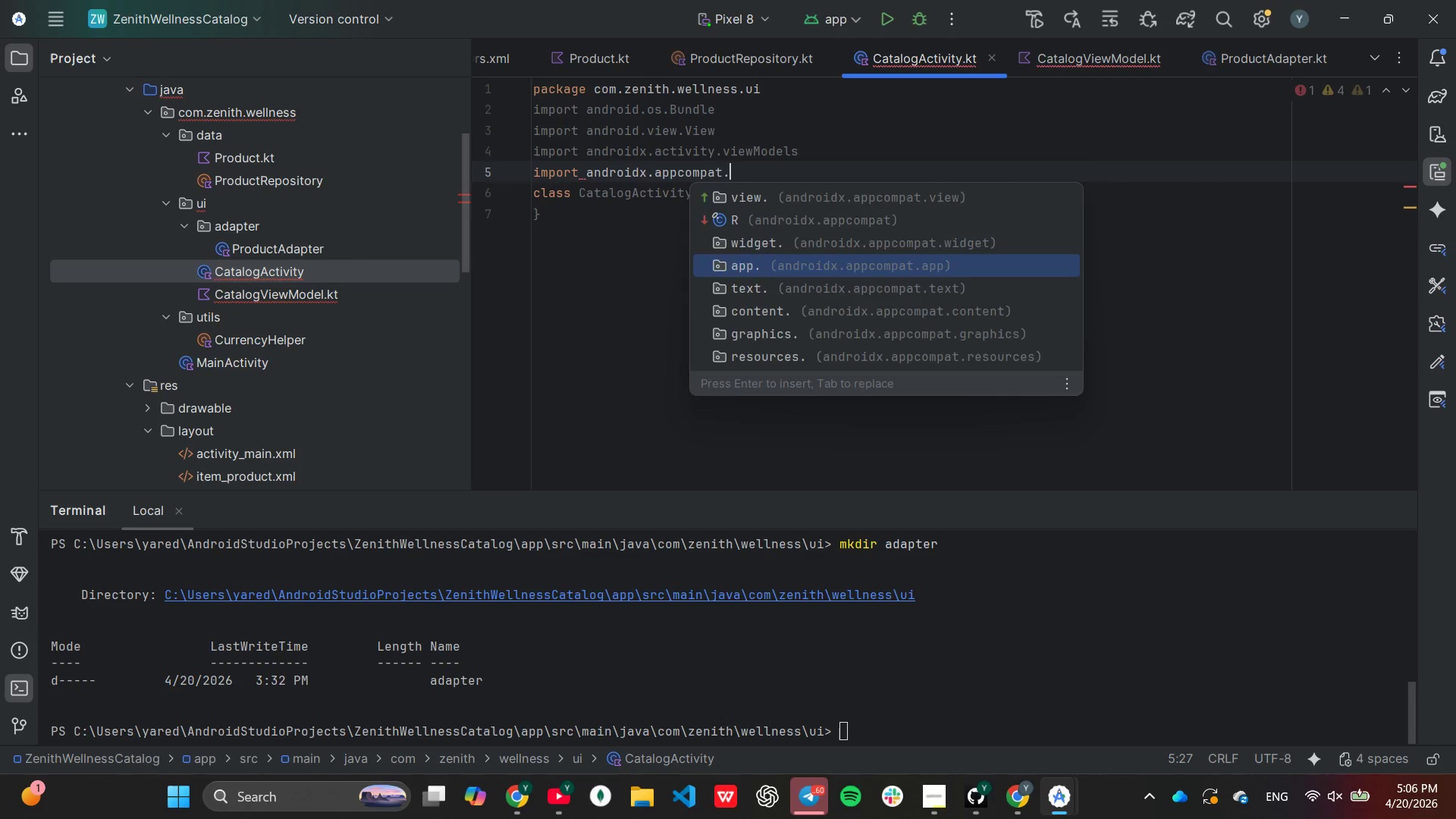 
key(Enter)
 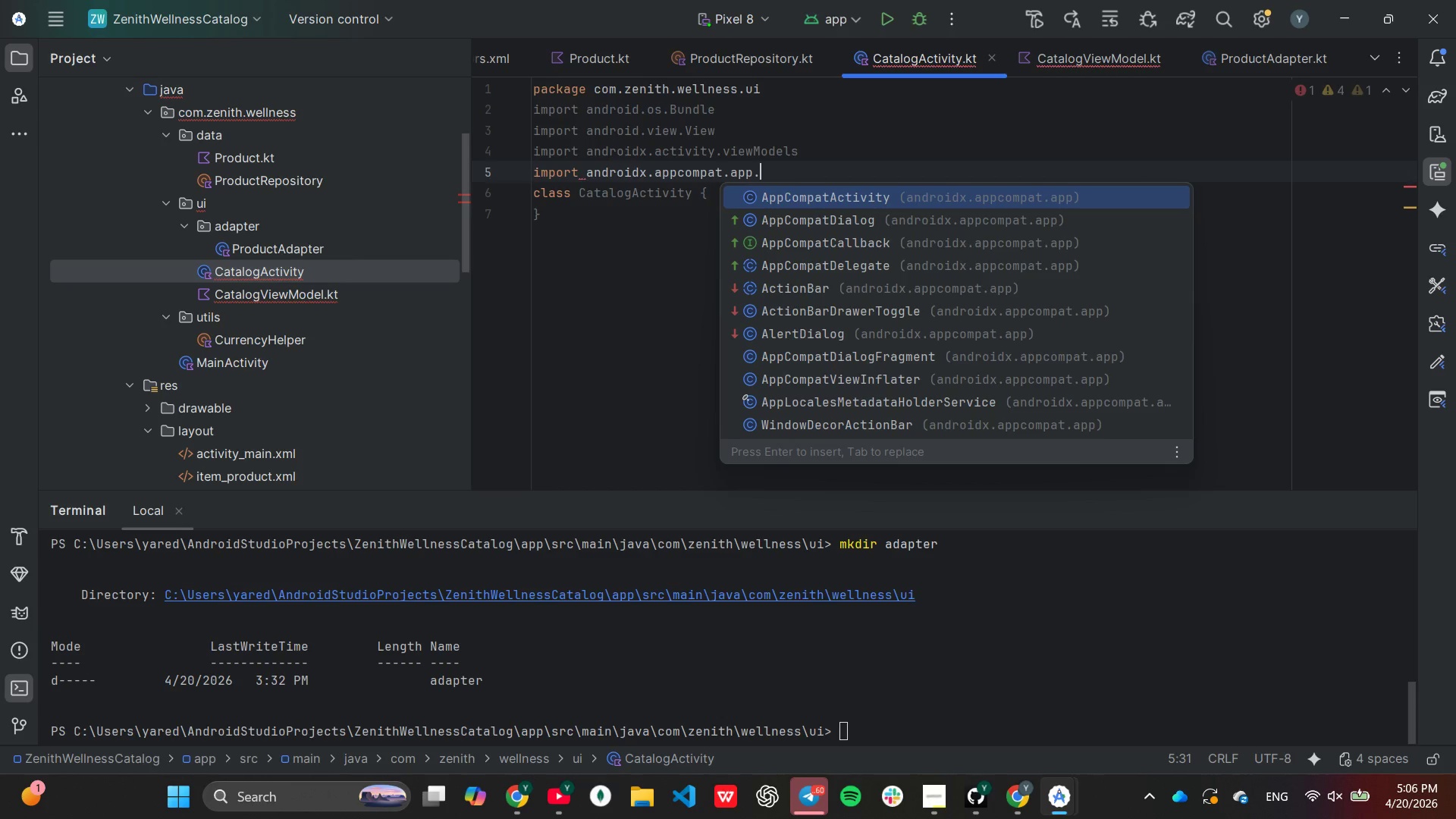 
key(Enter)
 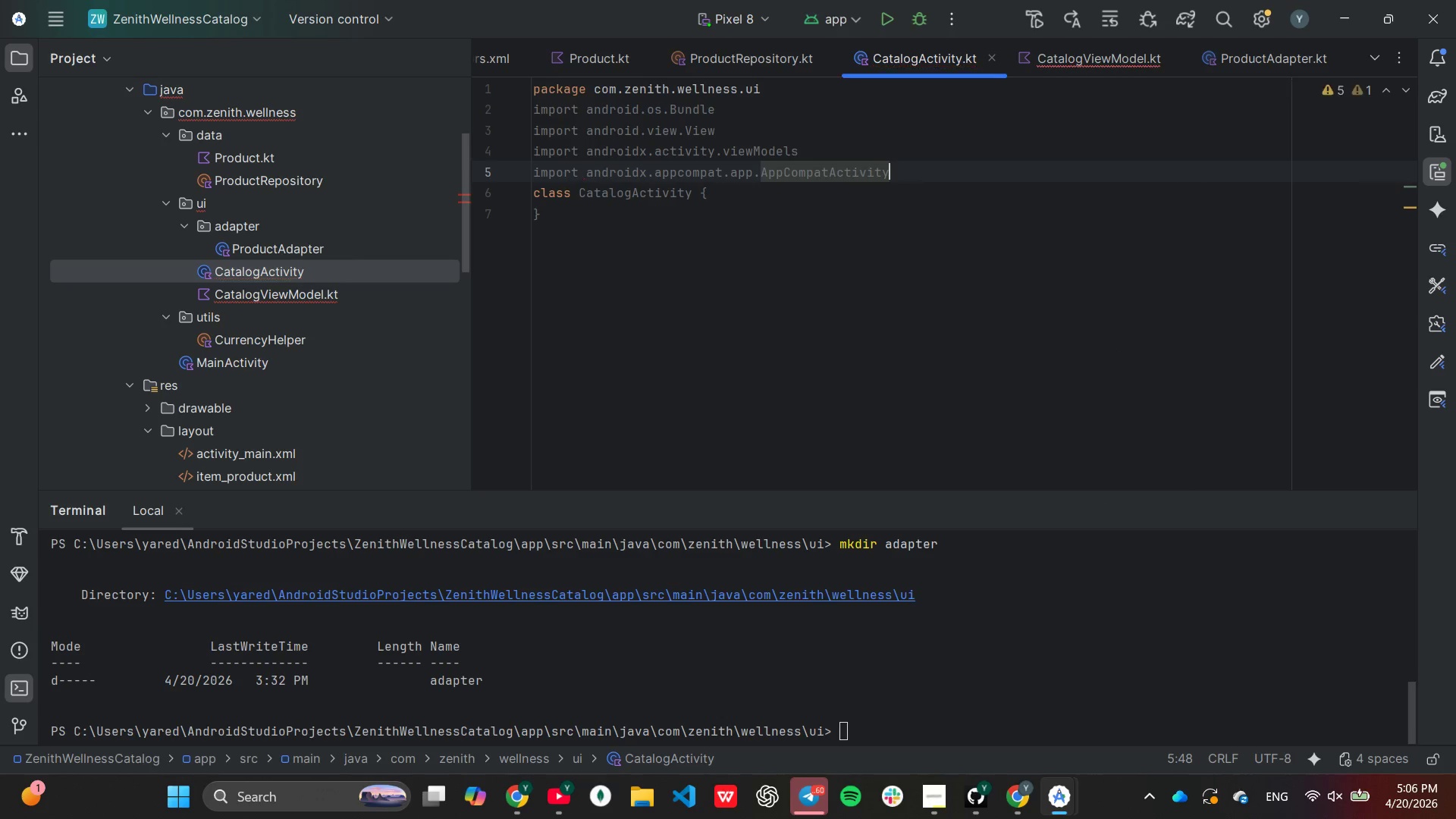 
key(Enter)
 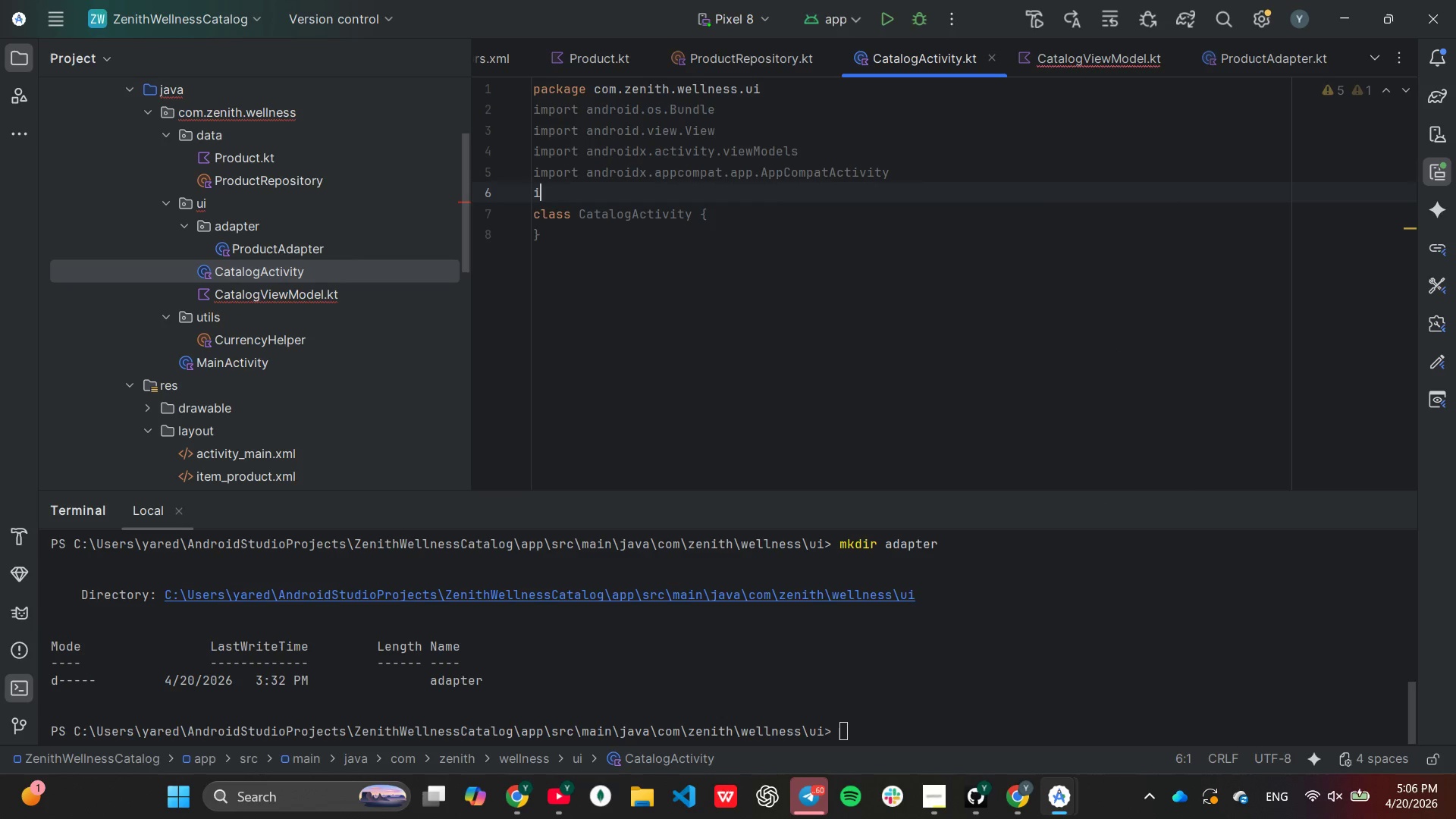 
type(im)
 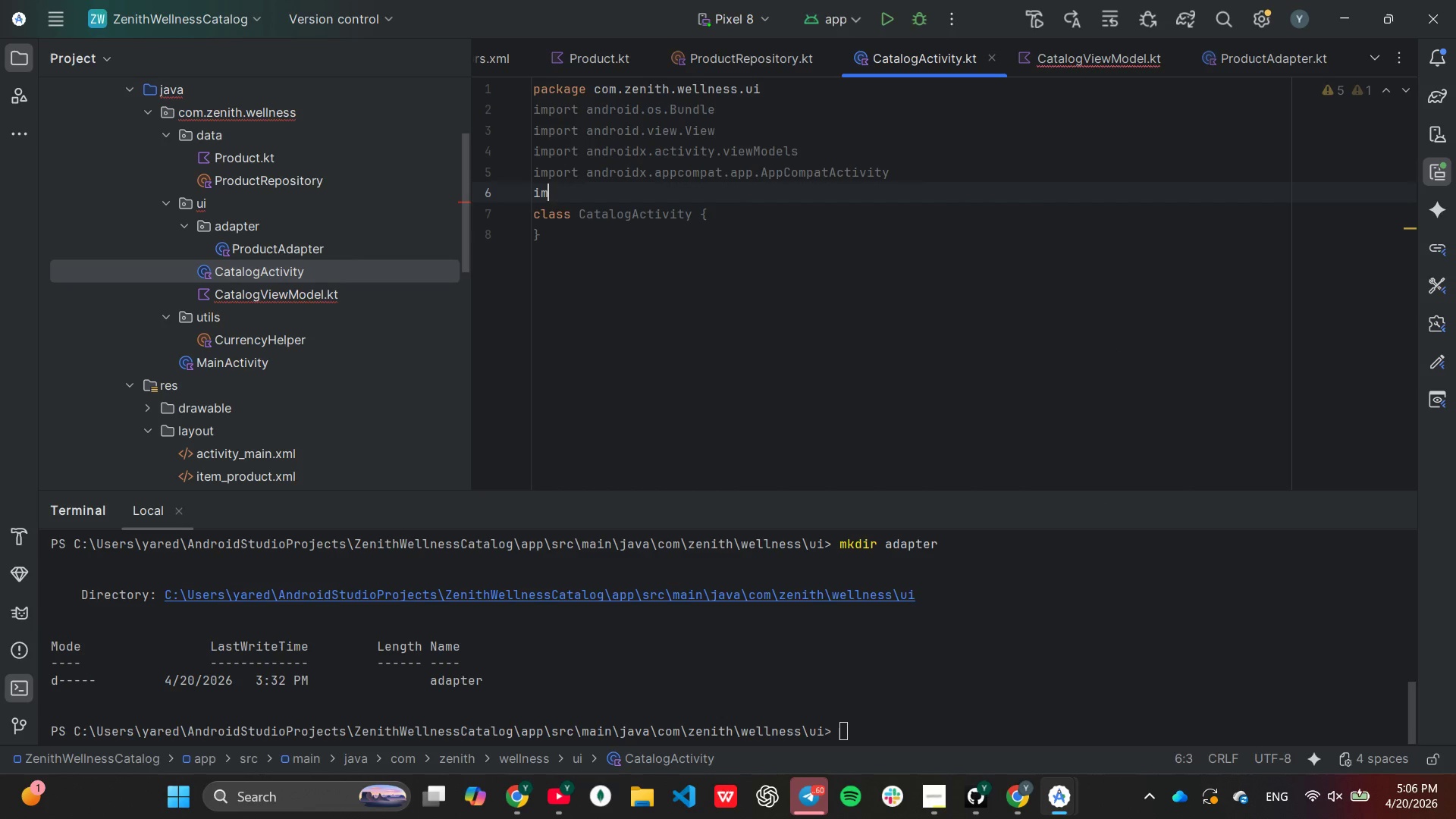 
key(Enter)
 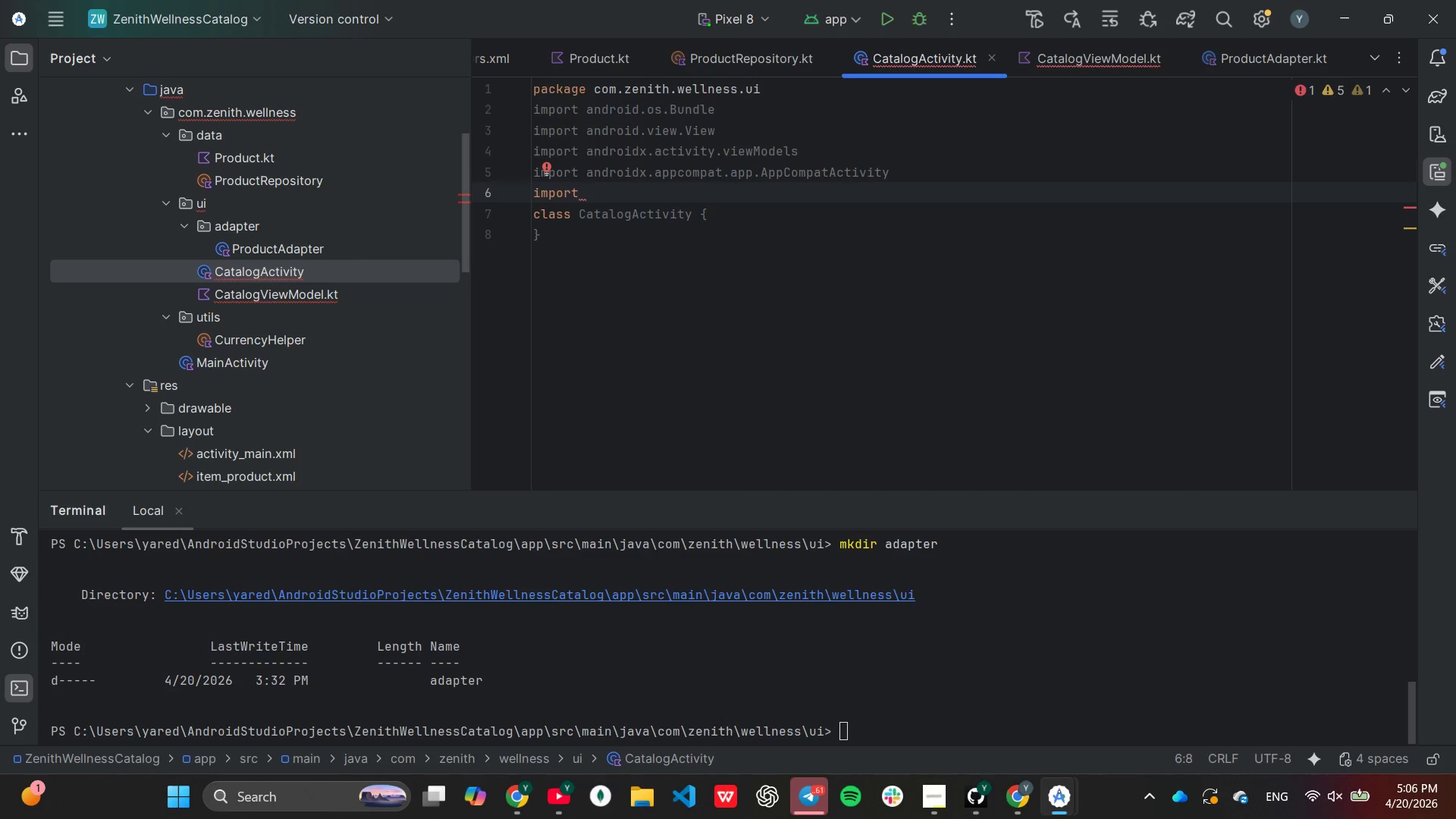 
type(andr)
 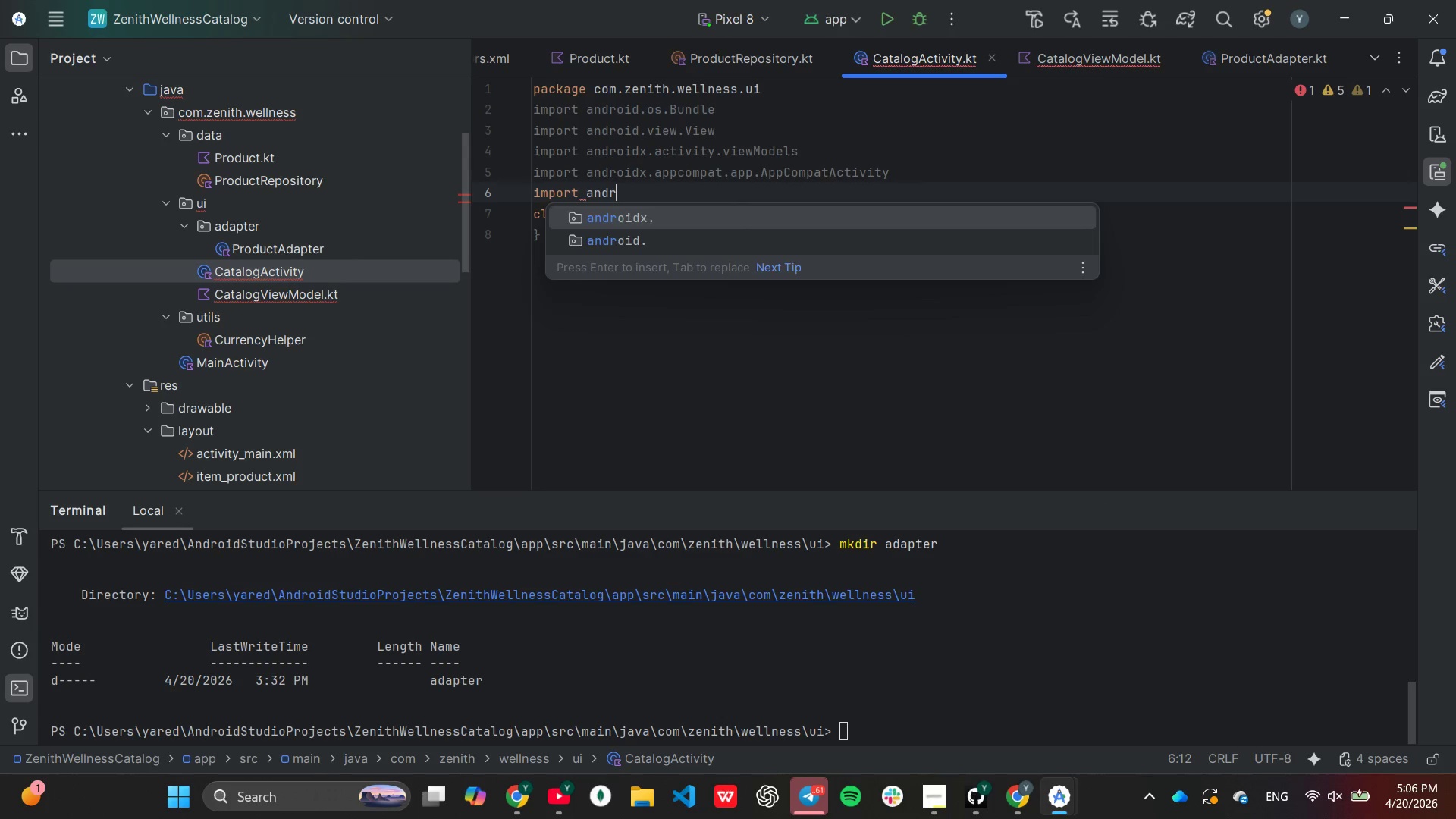 
key(Enter)
 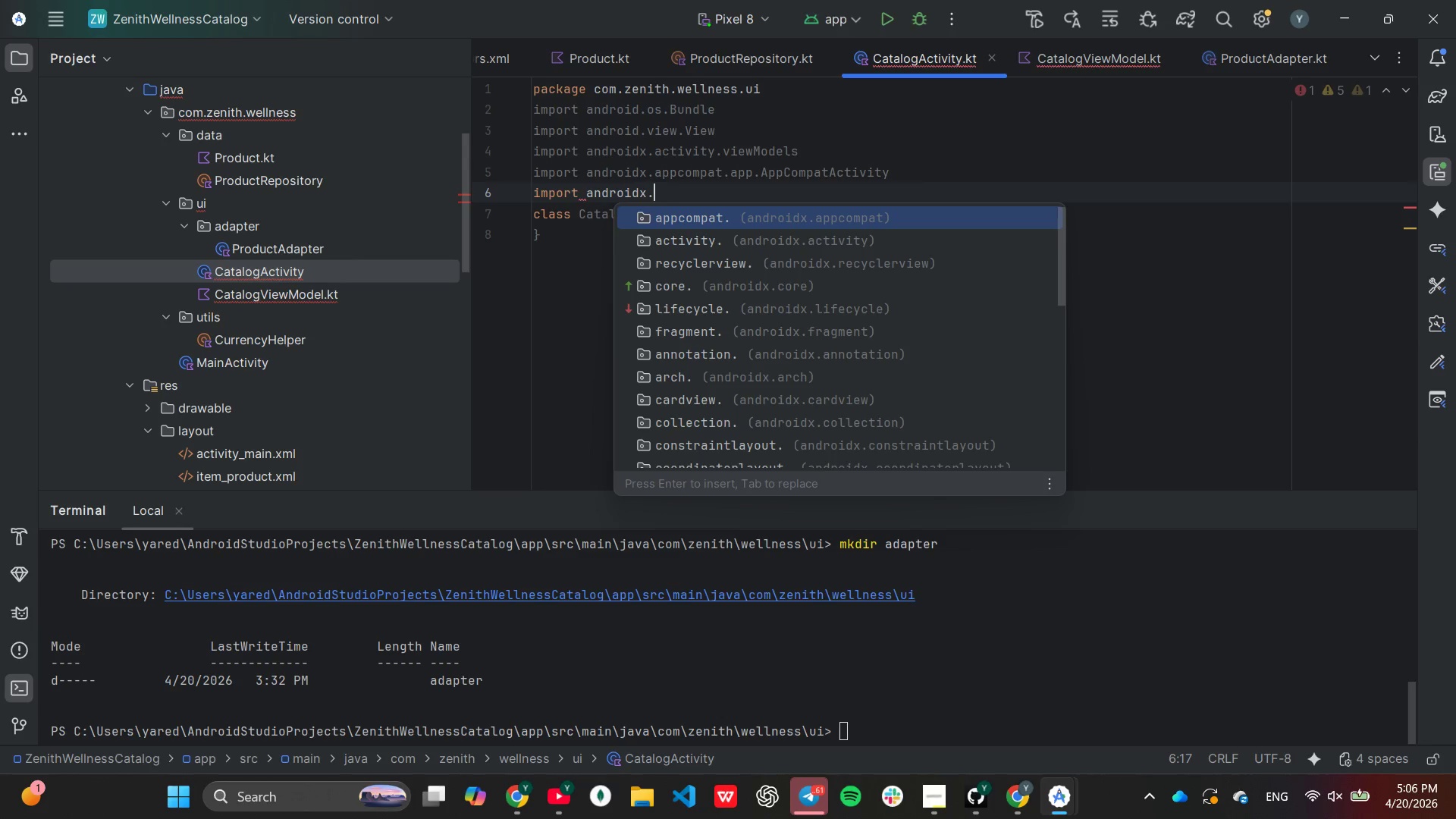 
key(ArrowDown)
 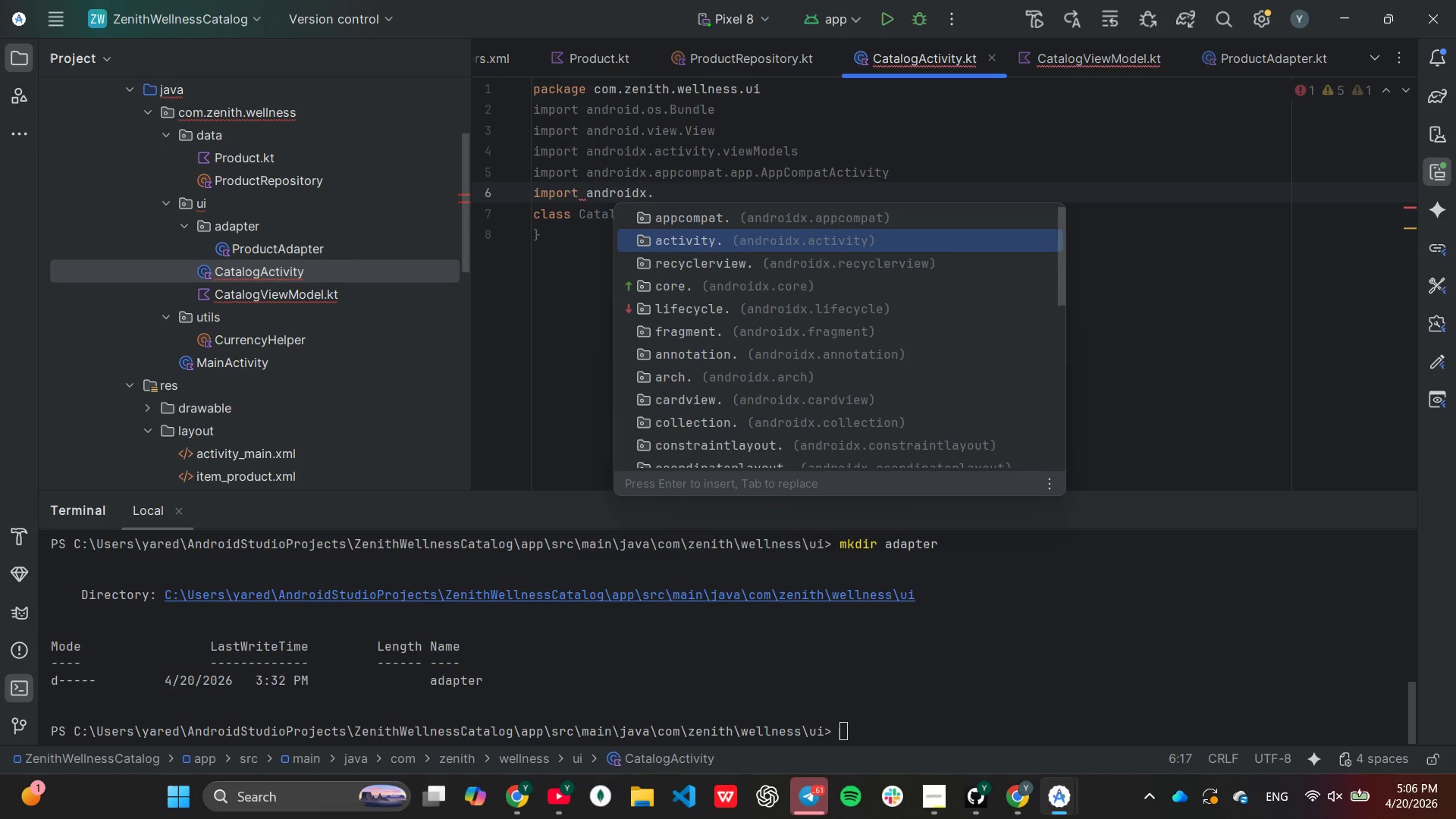 
key(ArrowDown)
 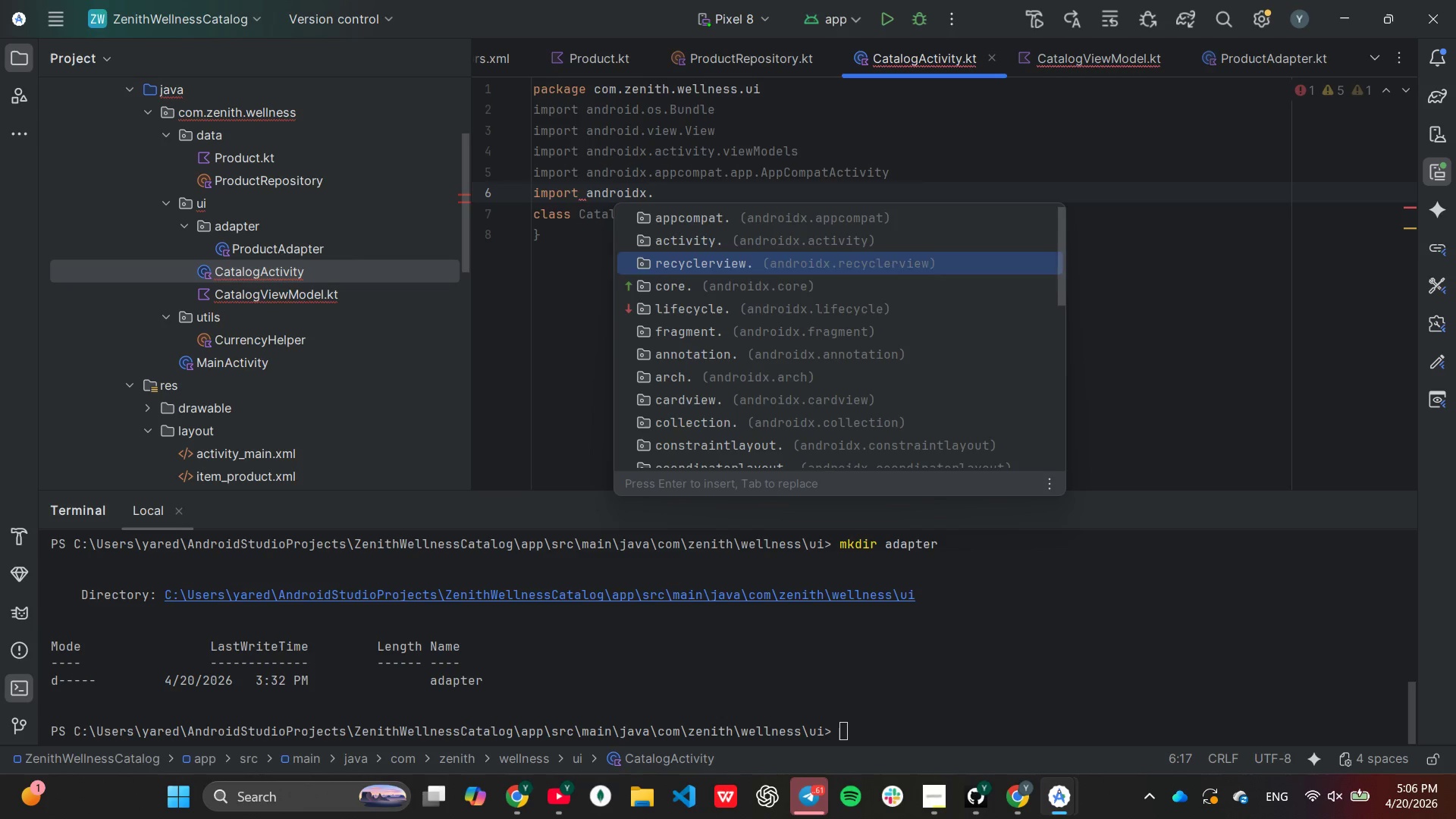 
key(ArrowDown)
 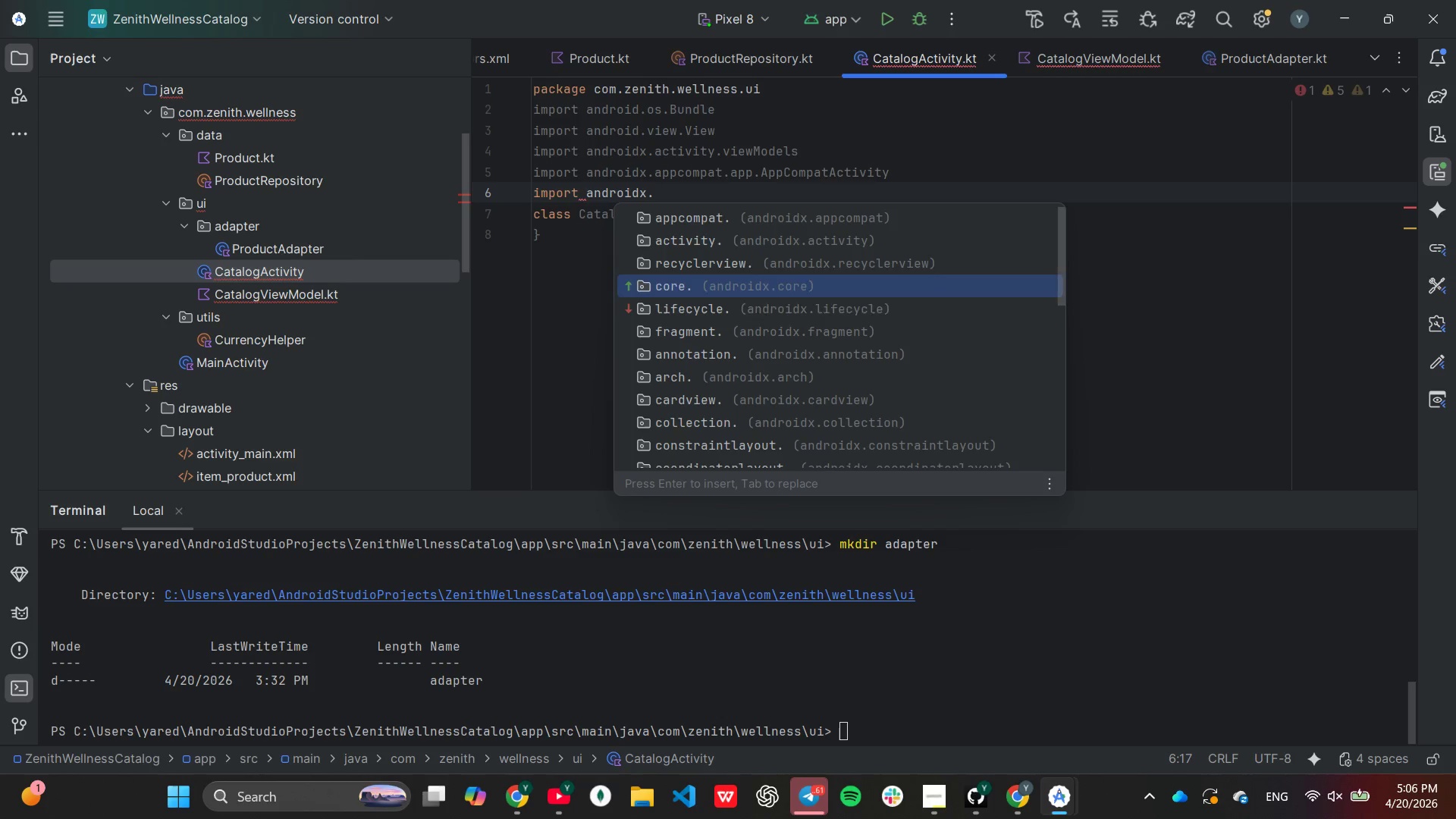 
key(ArrowDown)
 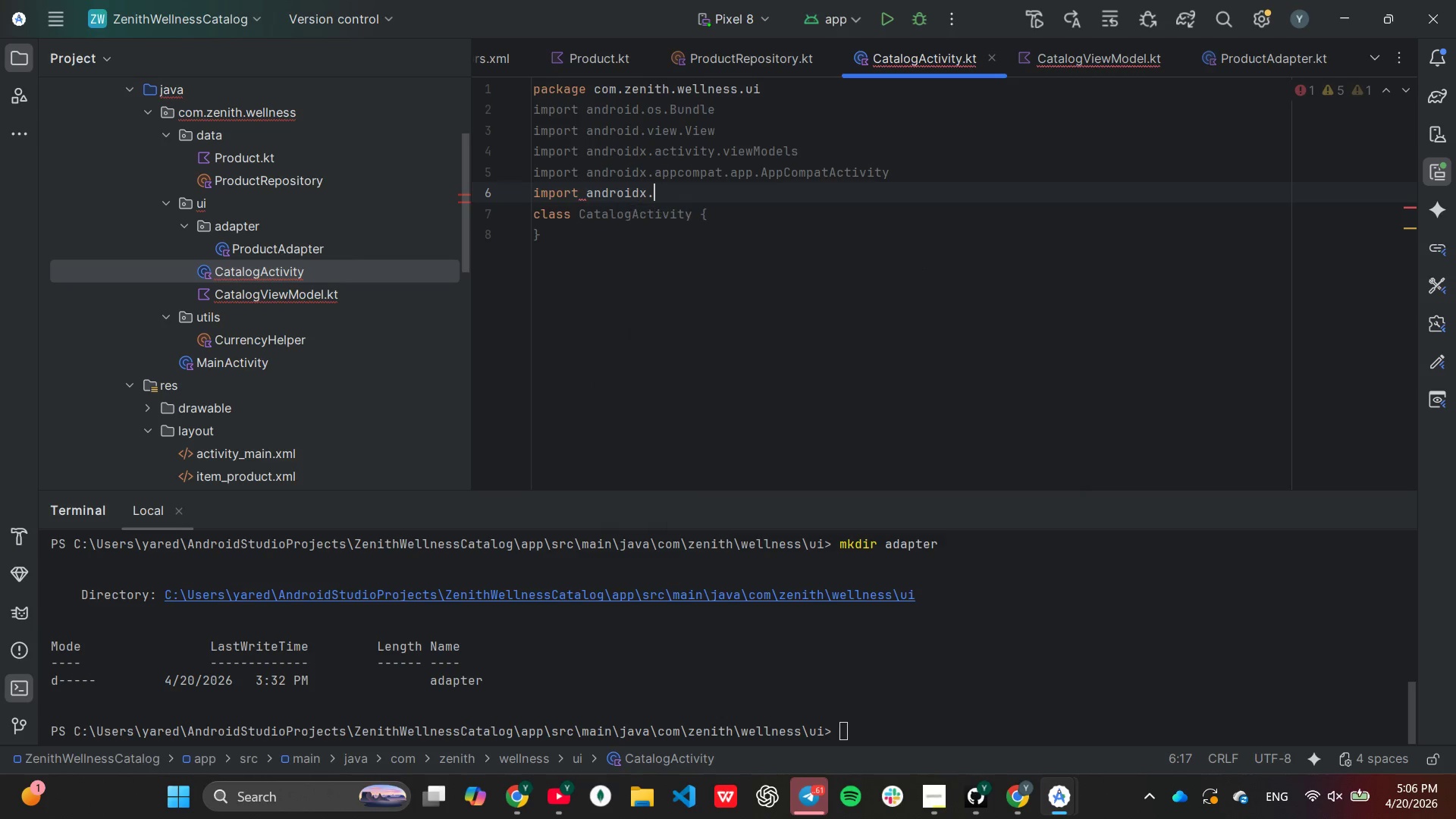 
key(Enter)
 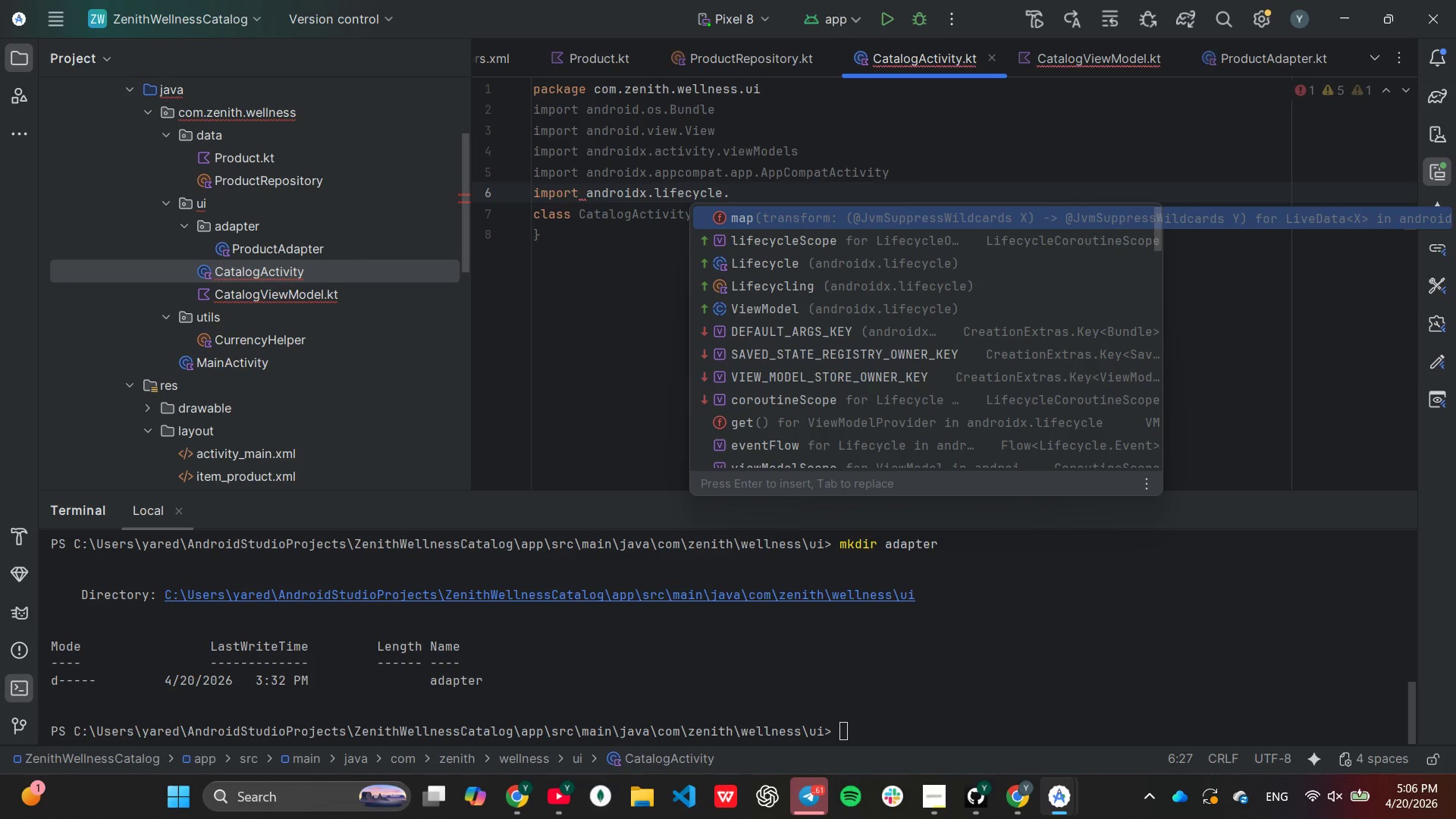 
key(ArrowDown)
 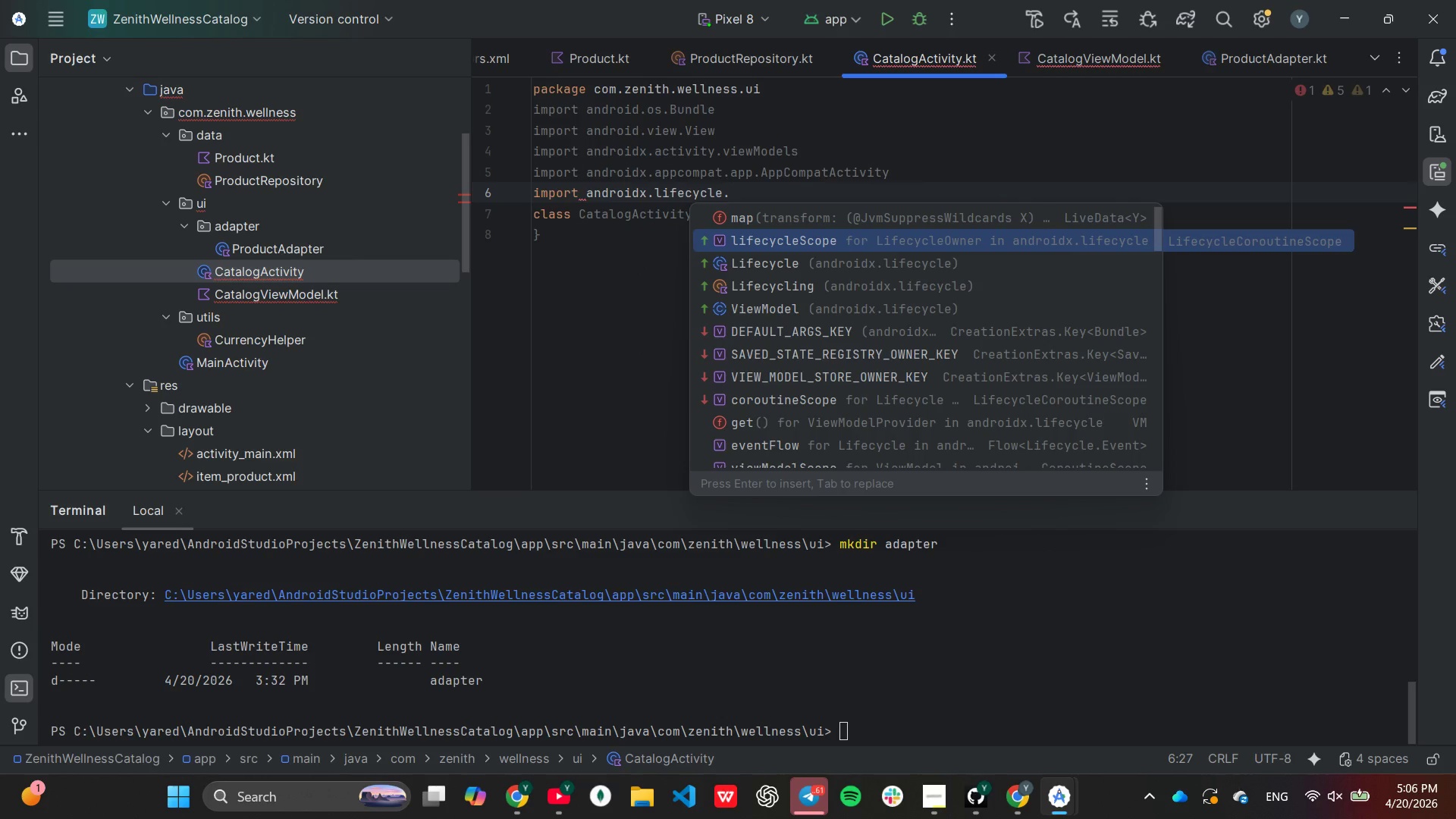 
key(Enter)
 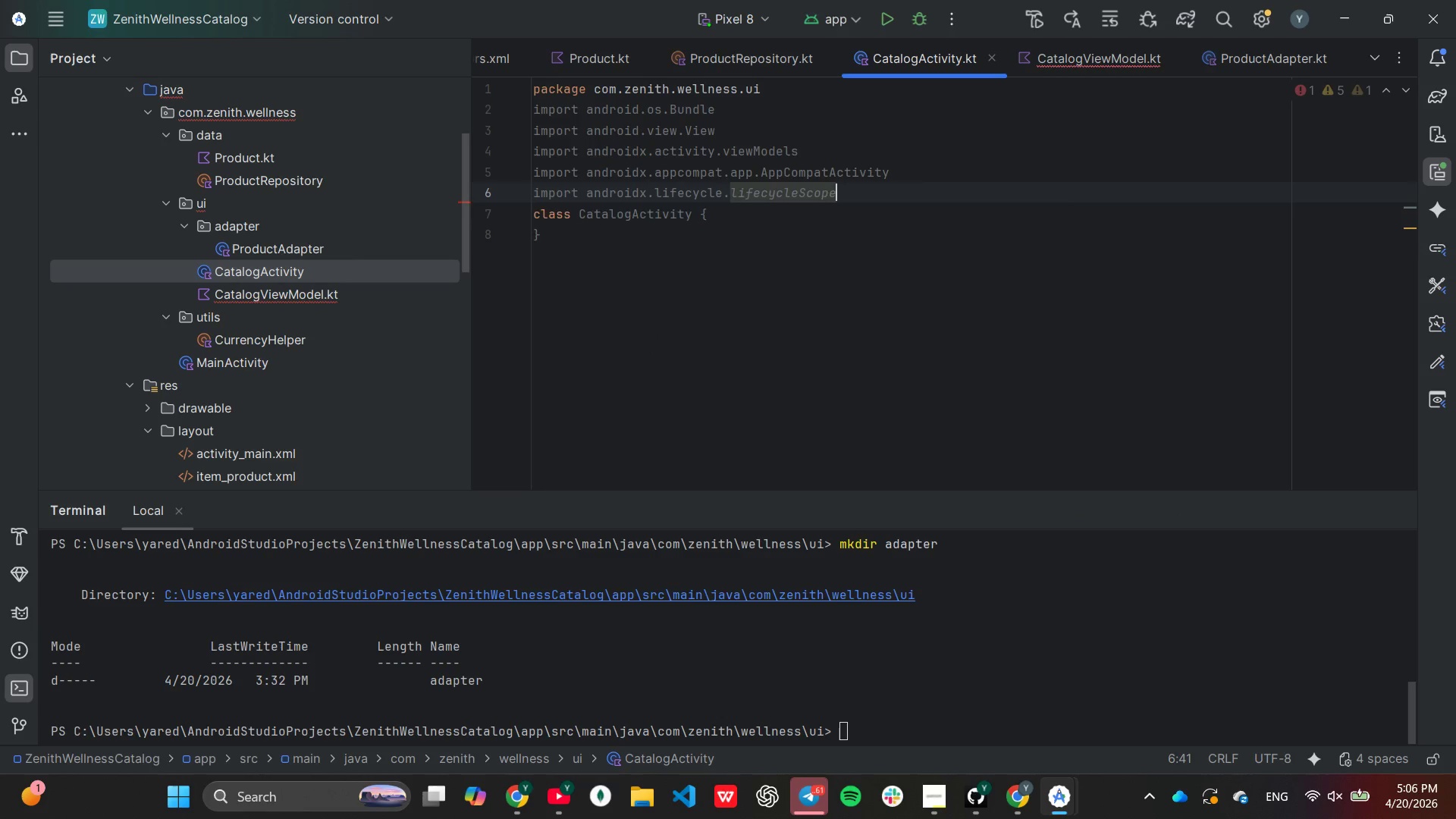 
key(Enter)
 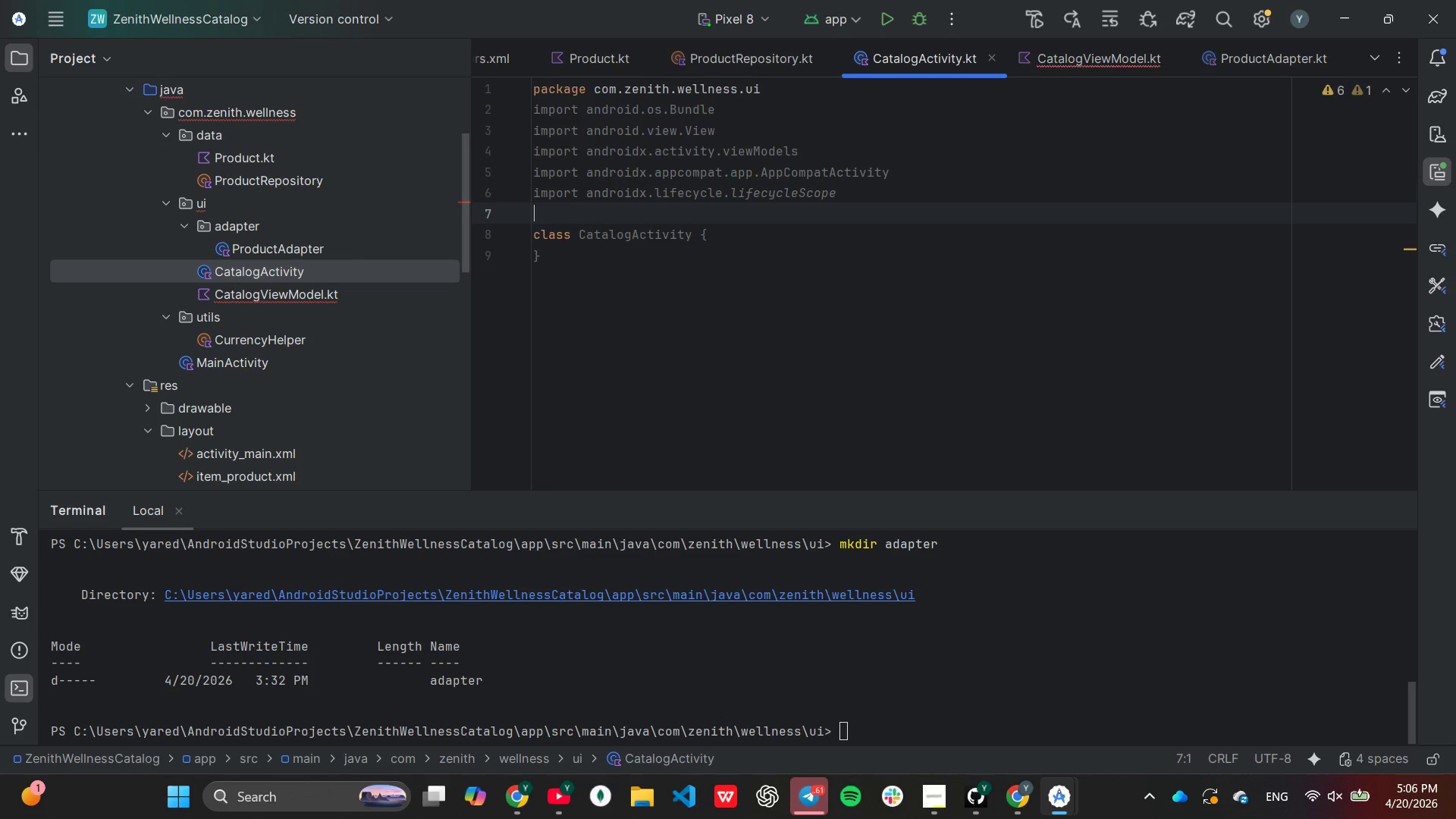 
type(im)
 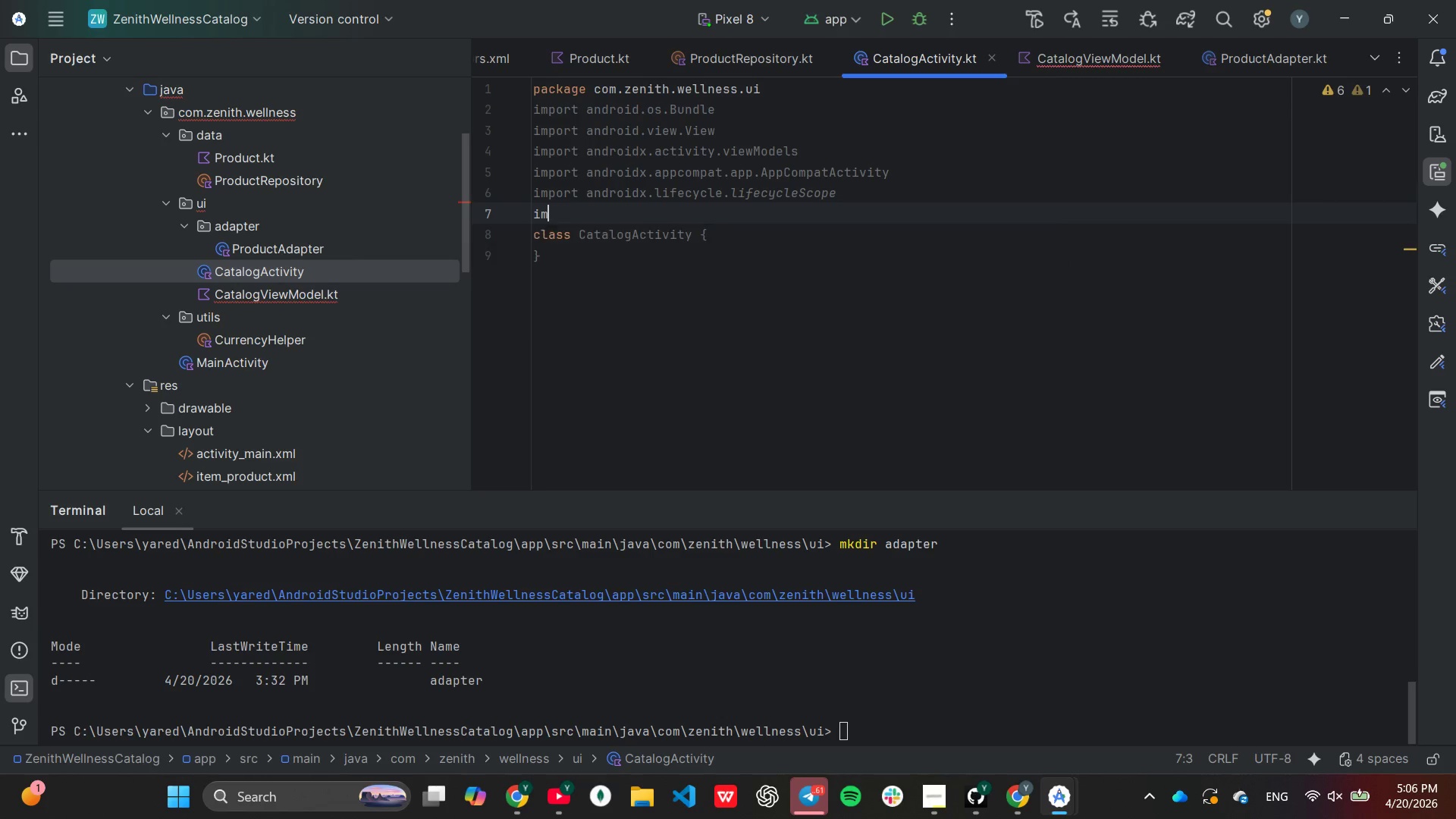 
key(Enter)
 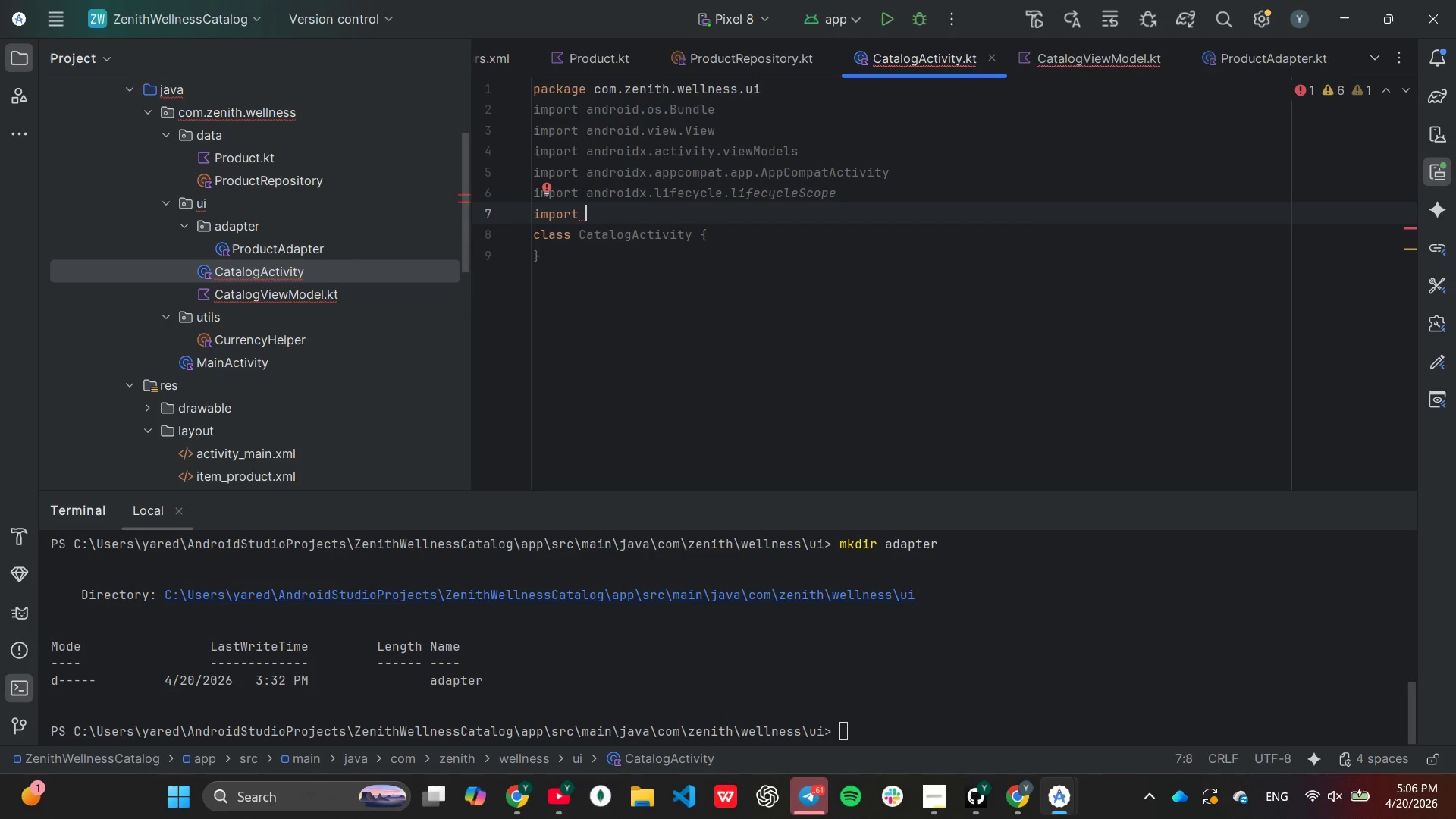 
type(andr)
 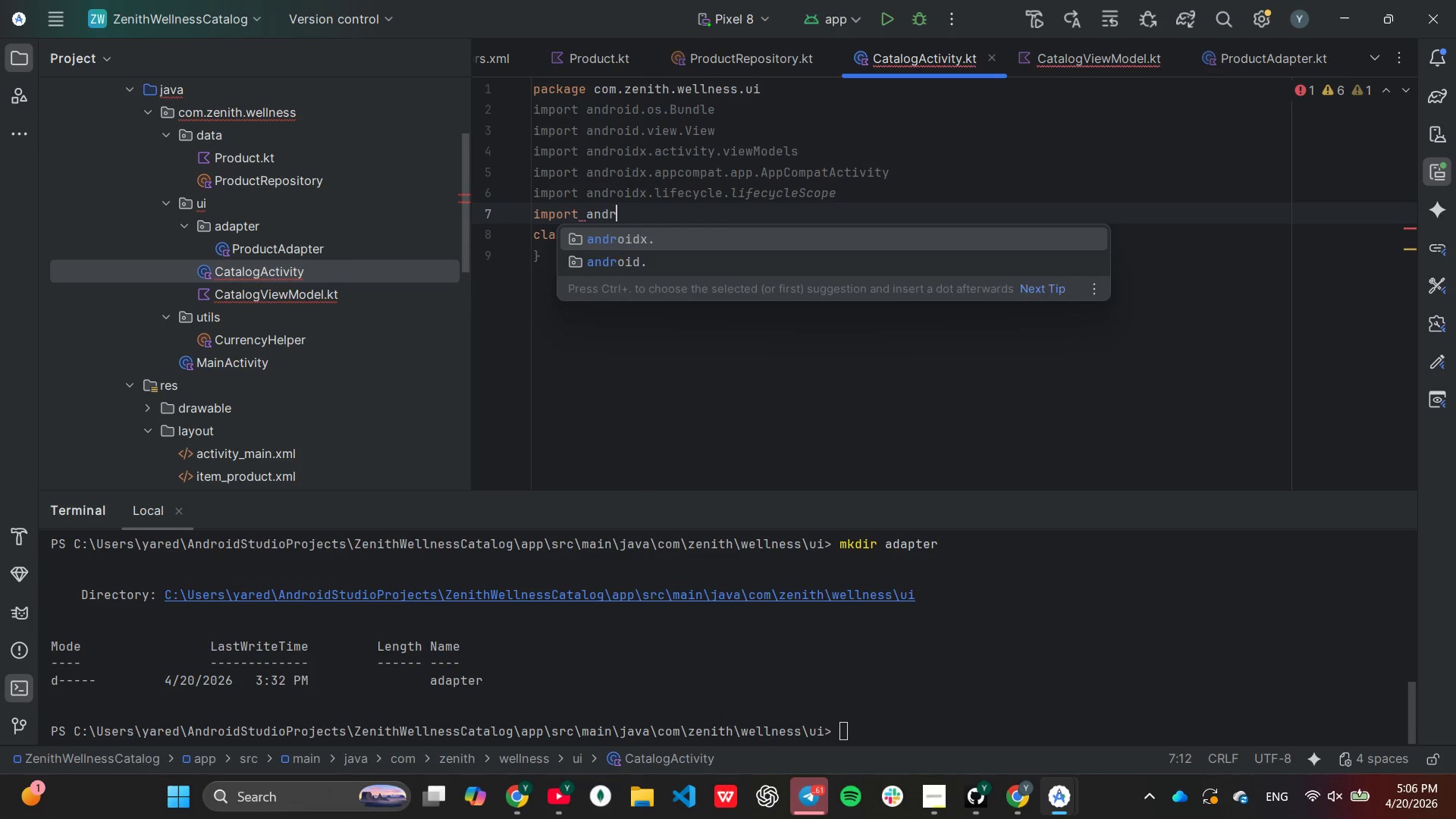 
key(Enter)
 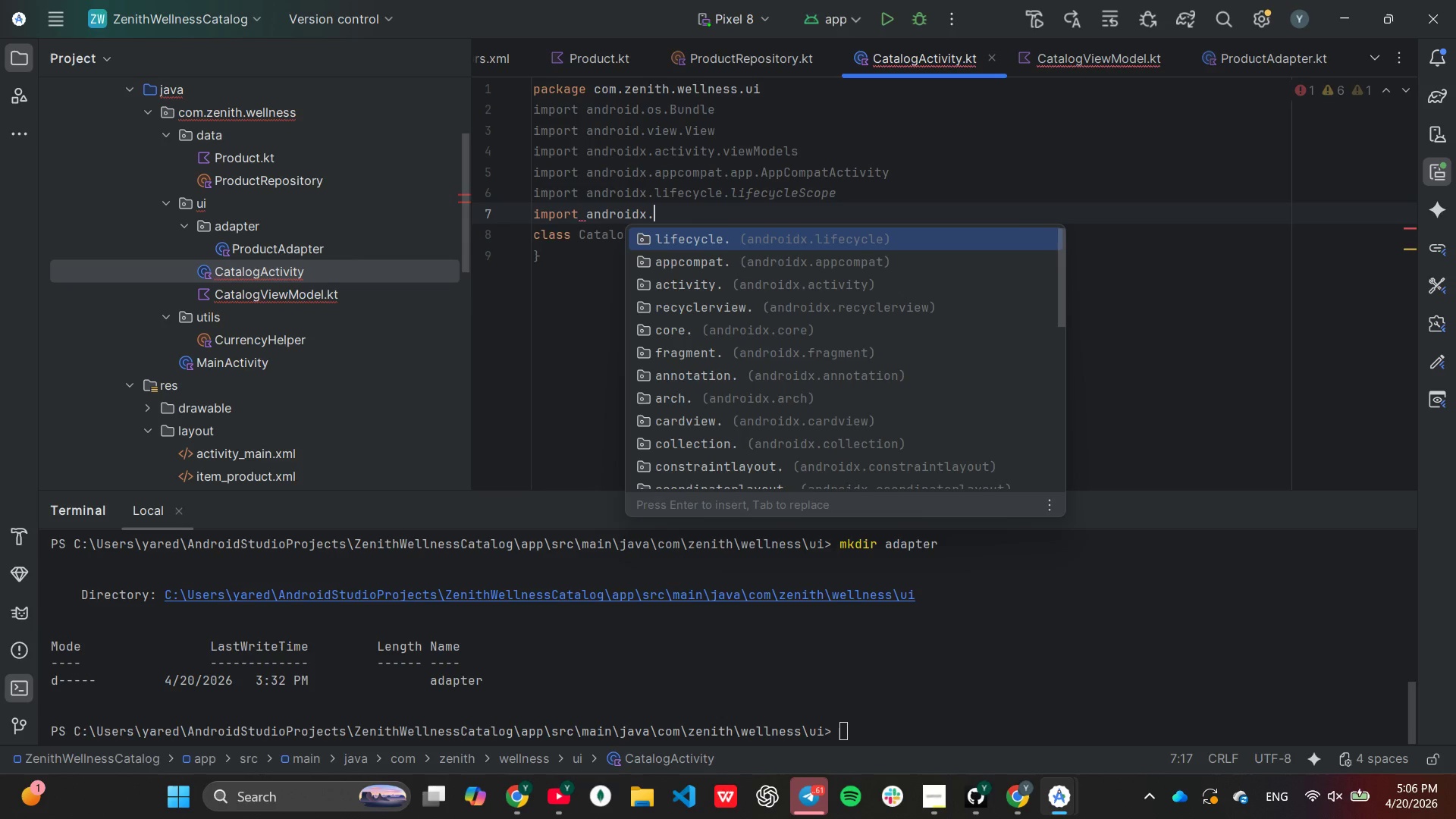 
type(re)
 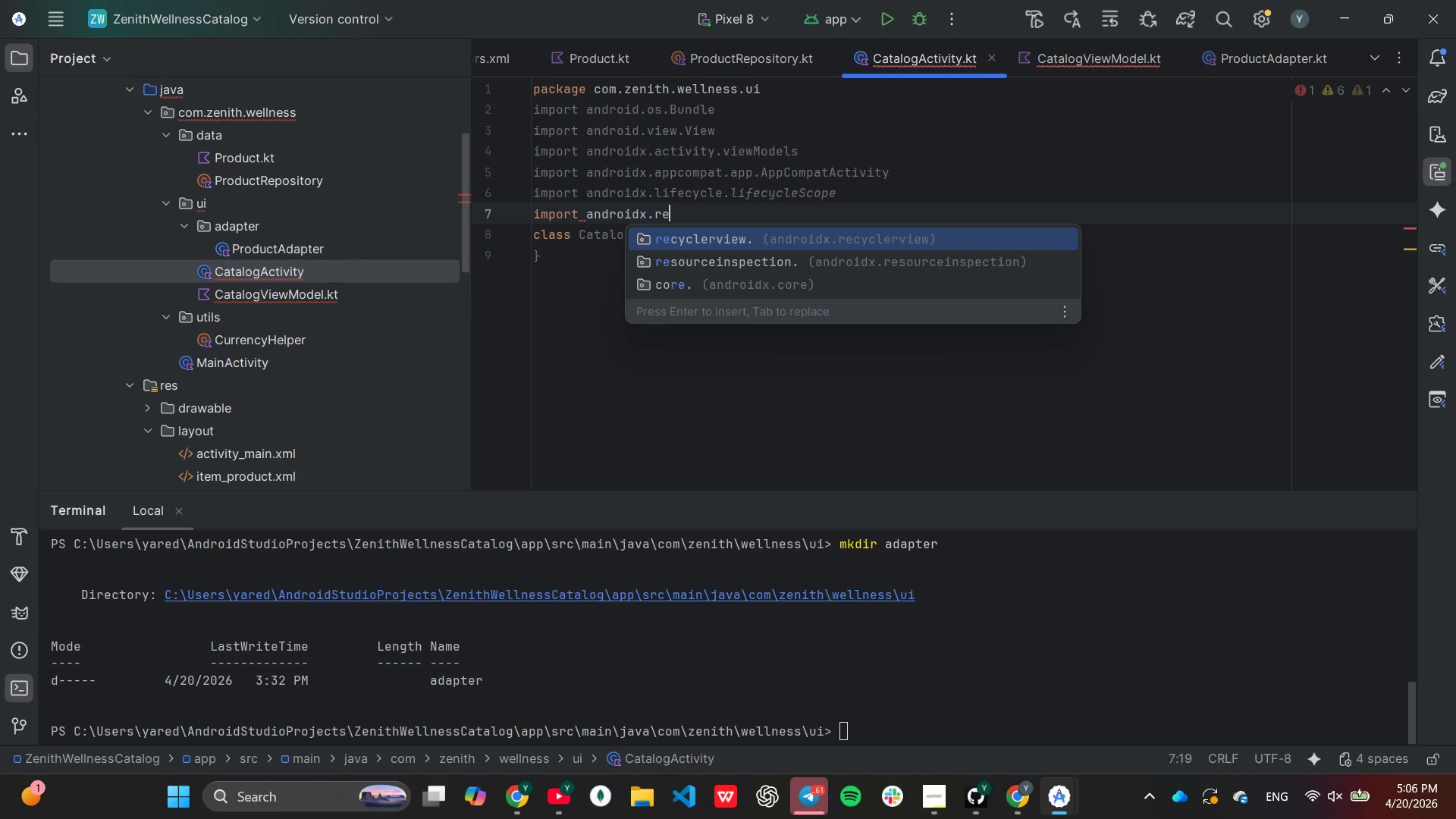 
key(Enter)
 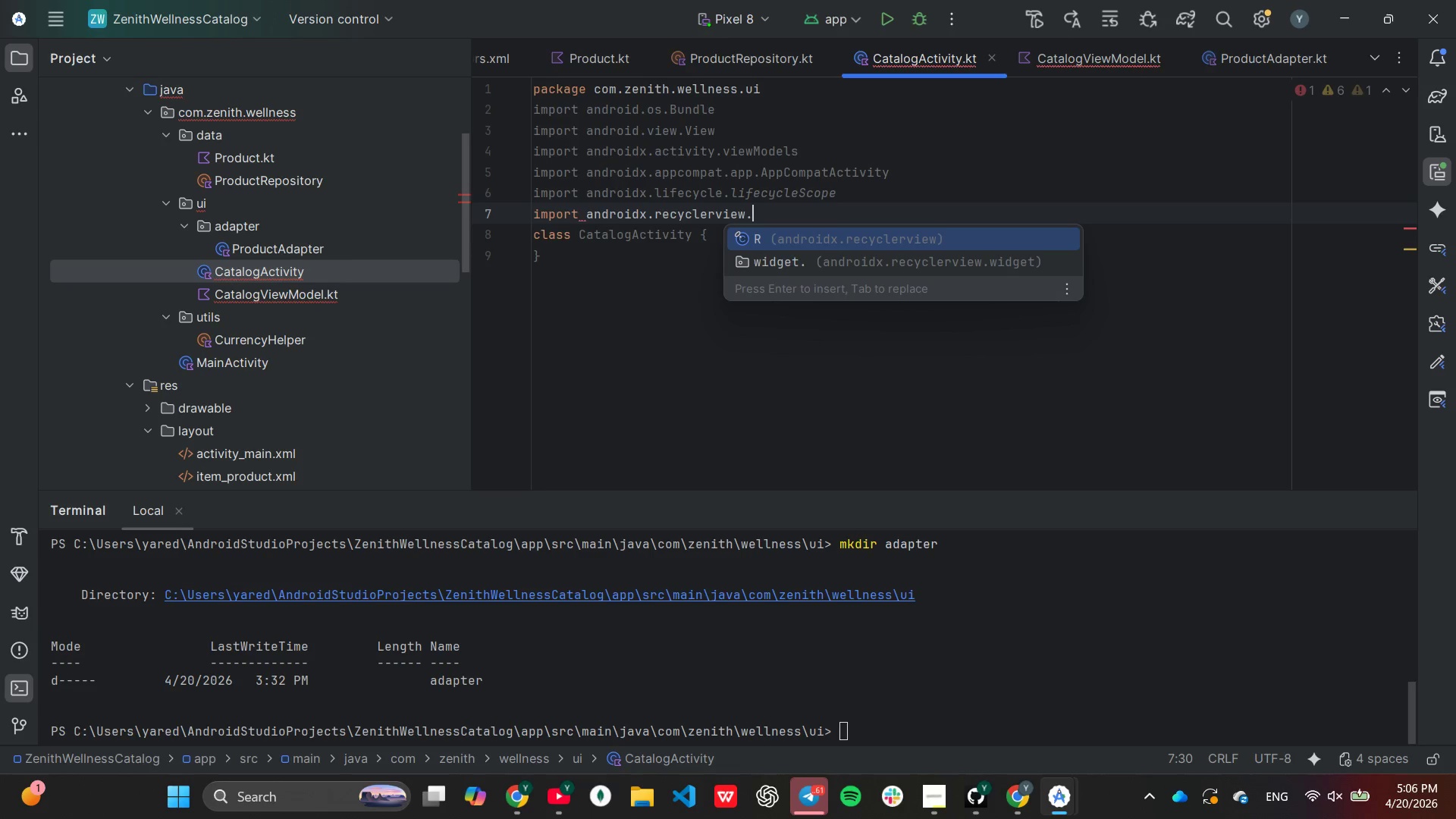 
type(wid)
 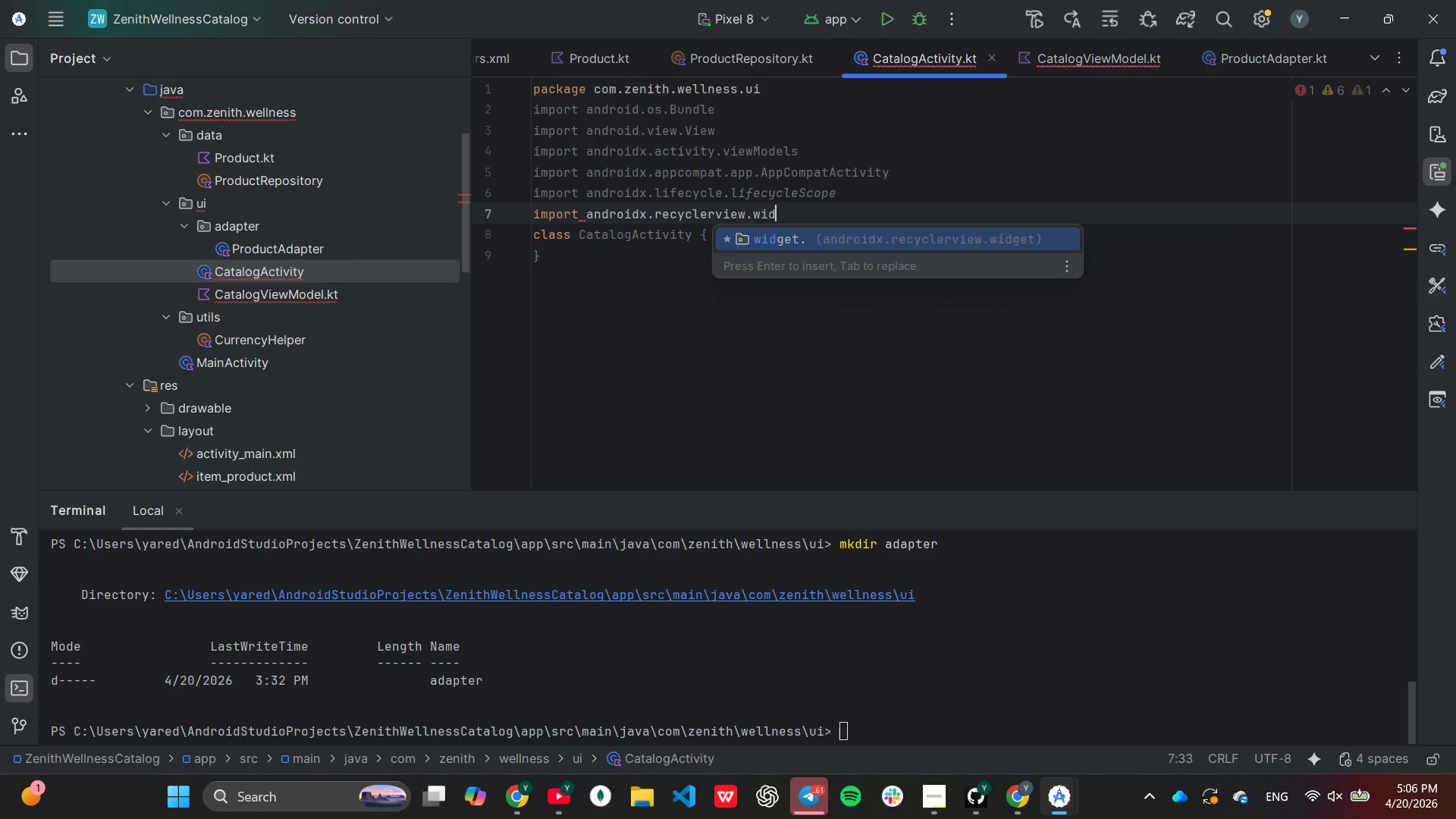 
key(Enter)
 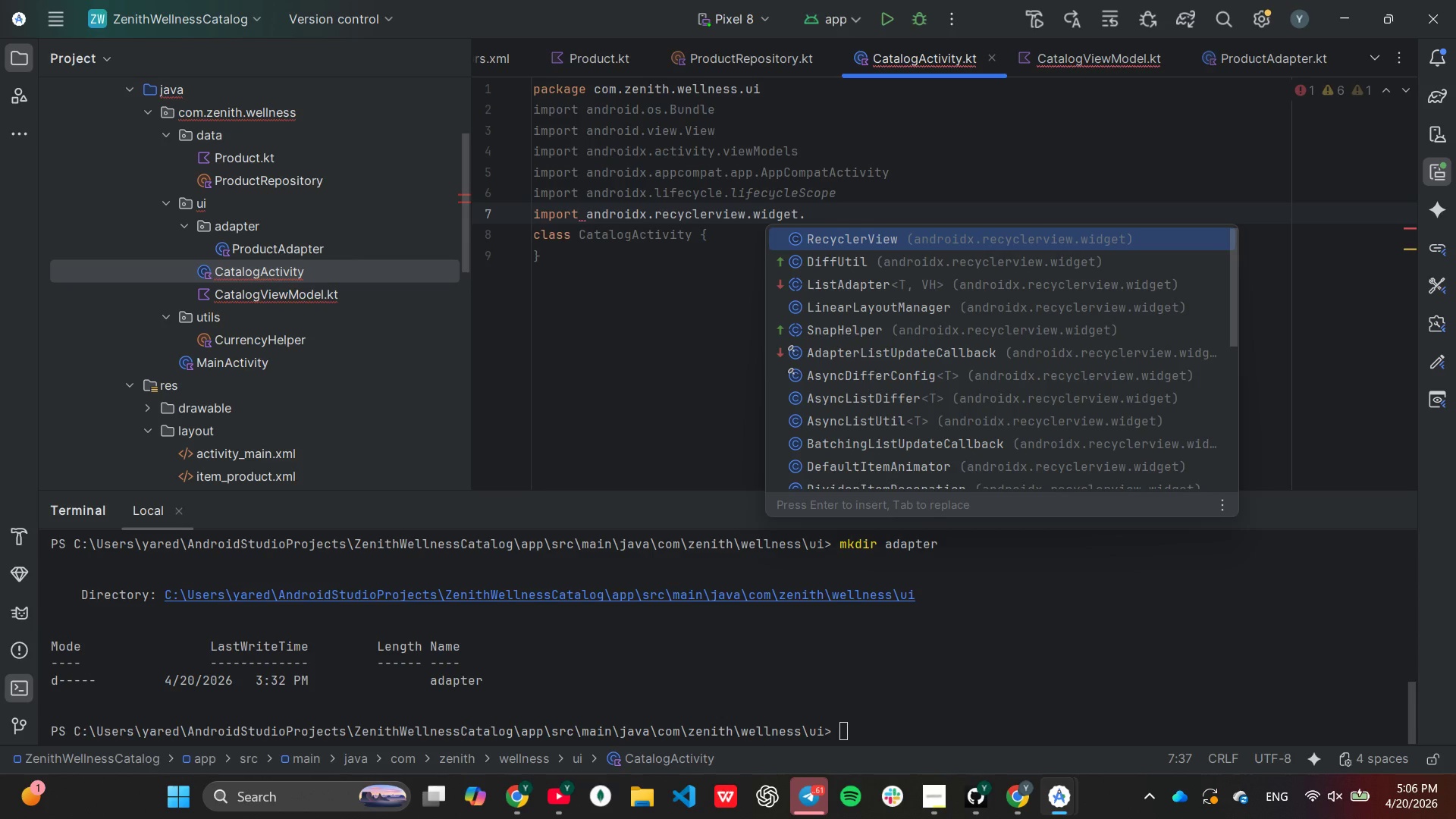 
key(ArrowDown)
 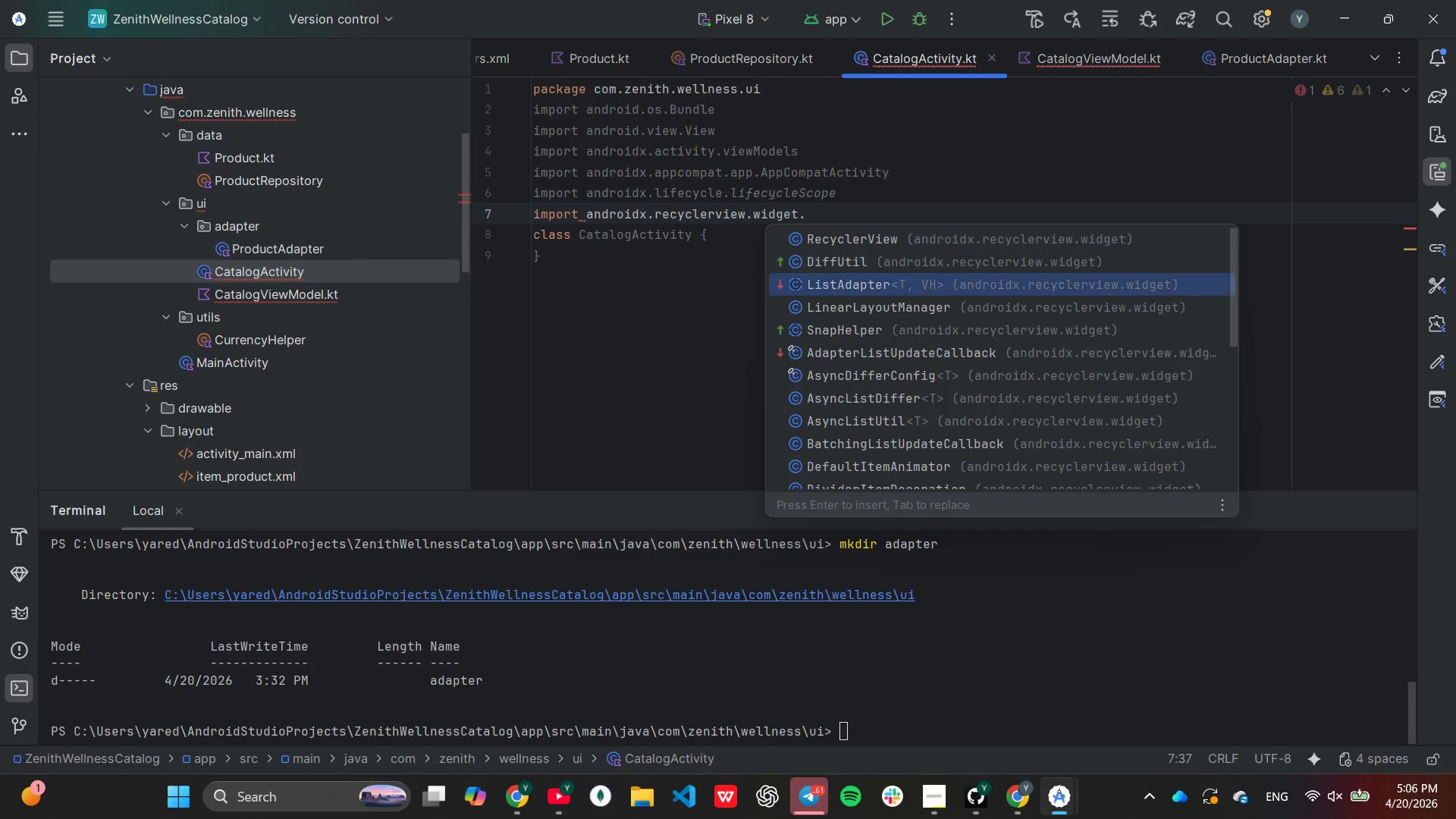 
key(ArrowDown)
 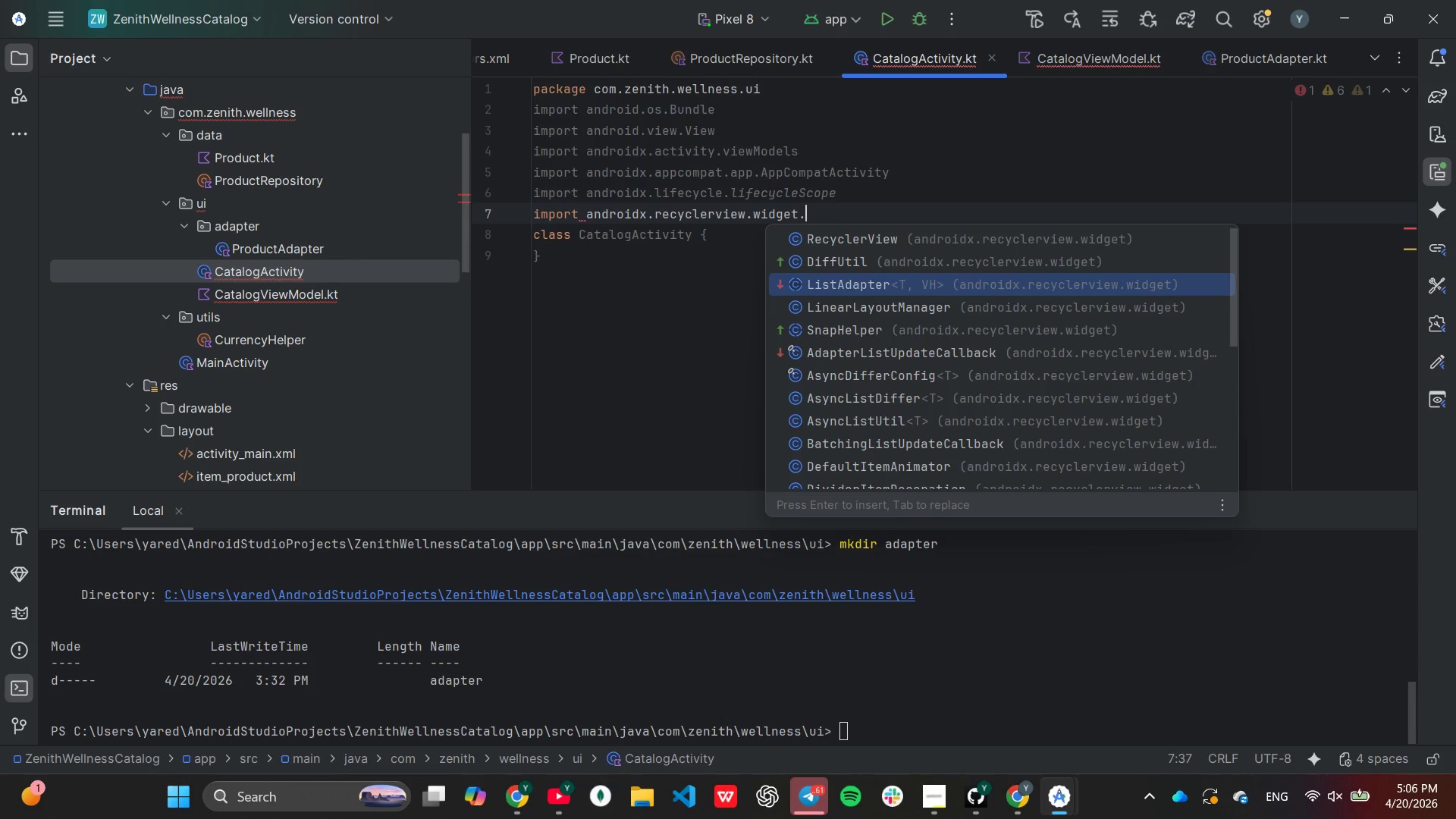 
key(ArrowDown)
 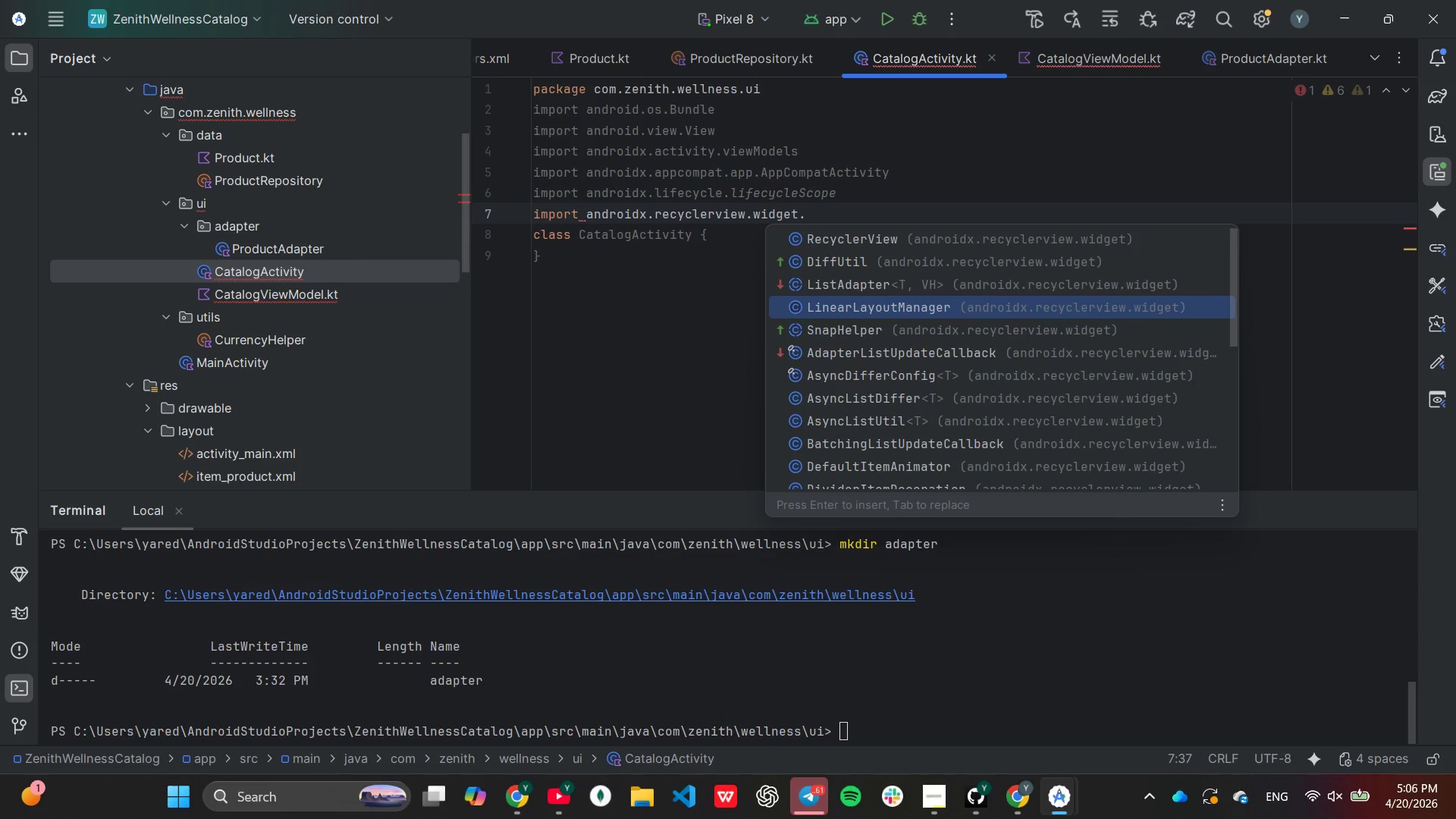 
key(Enter)
 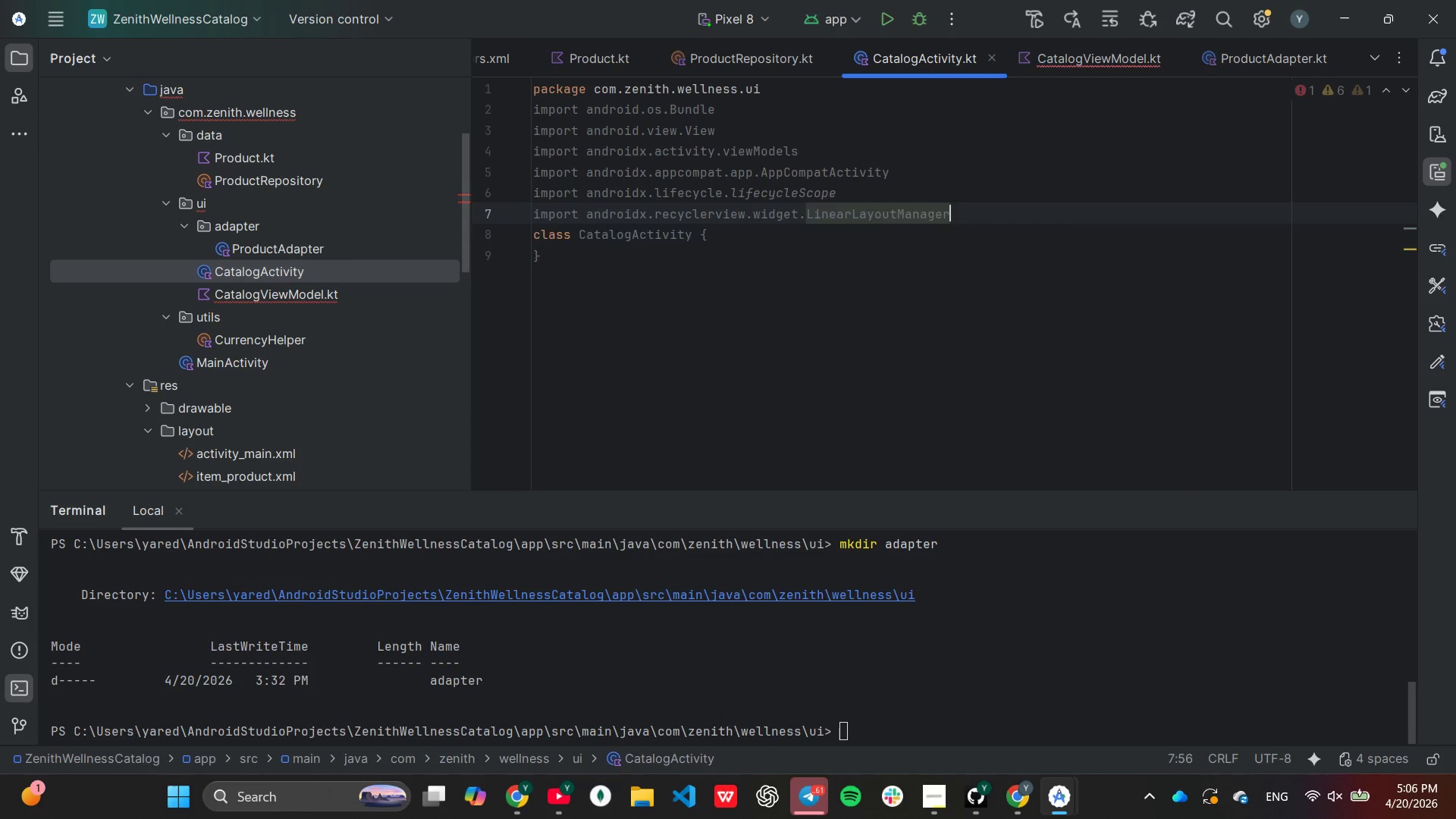 
key(Enter)
 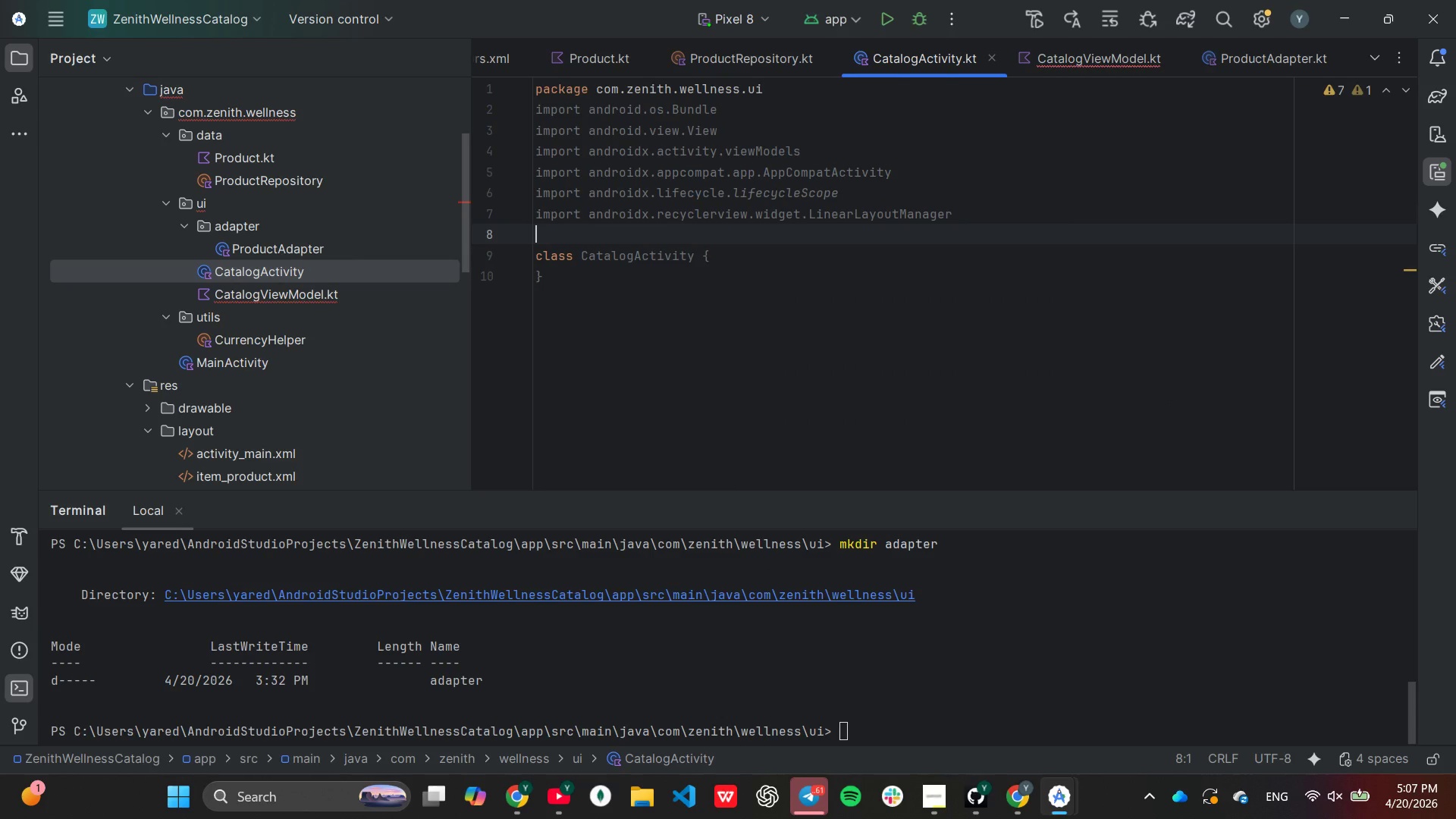 
type(imp)
 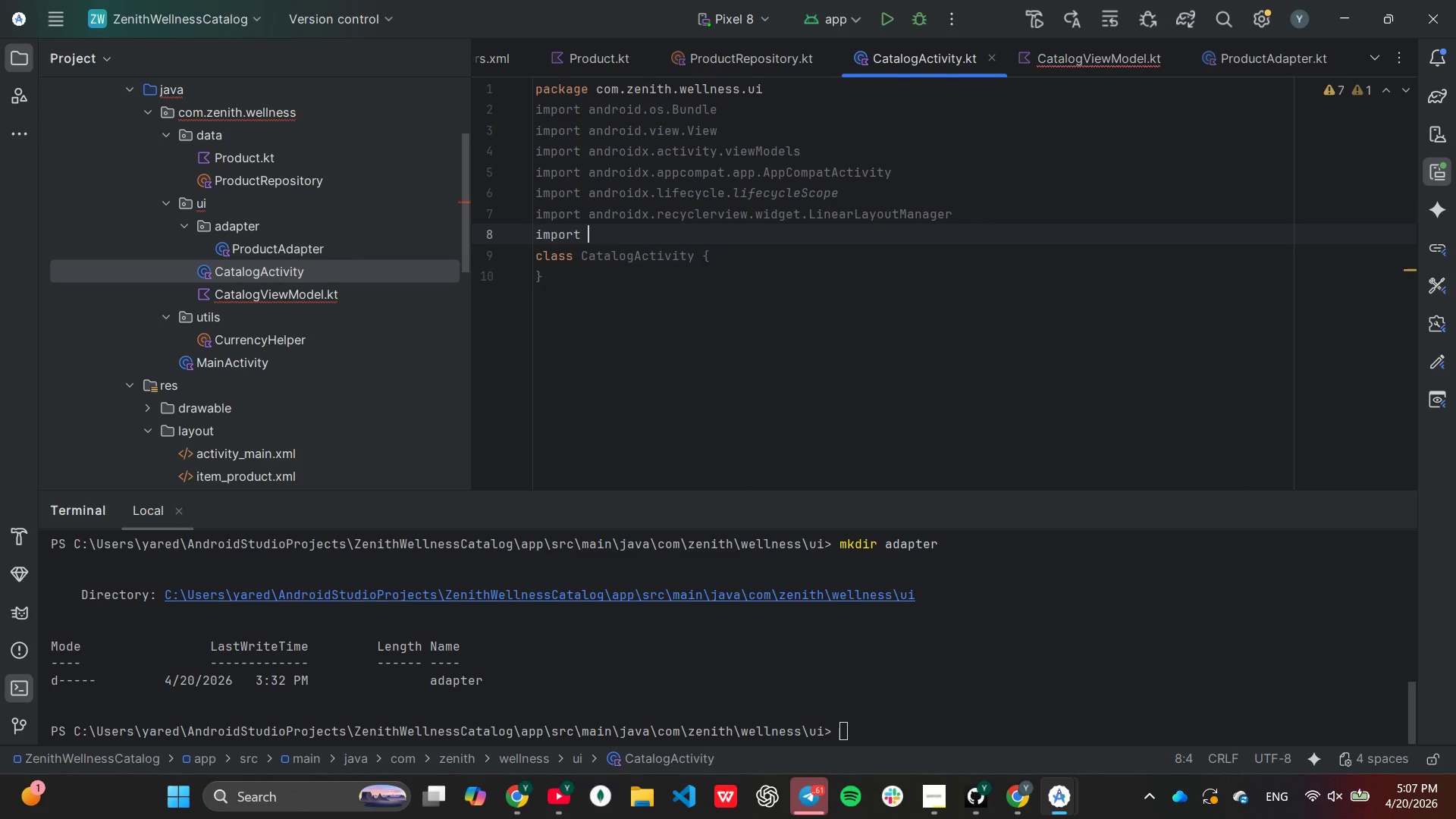 
key(Enter)
 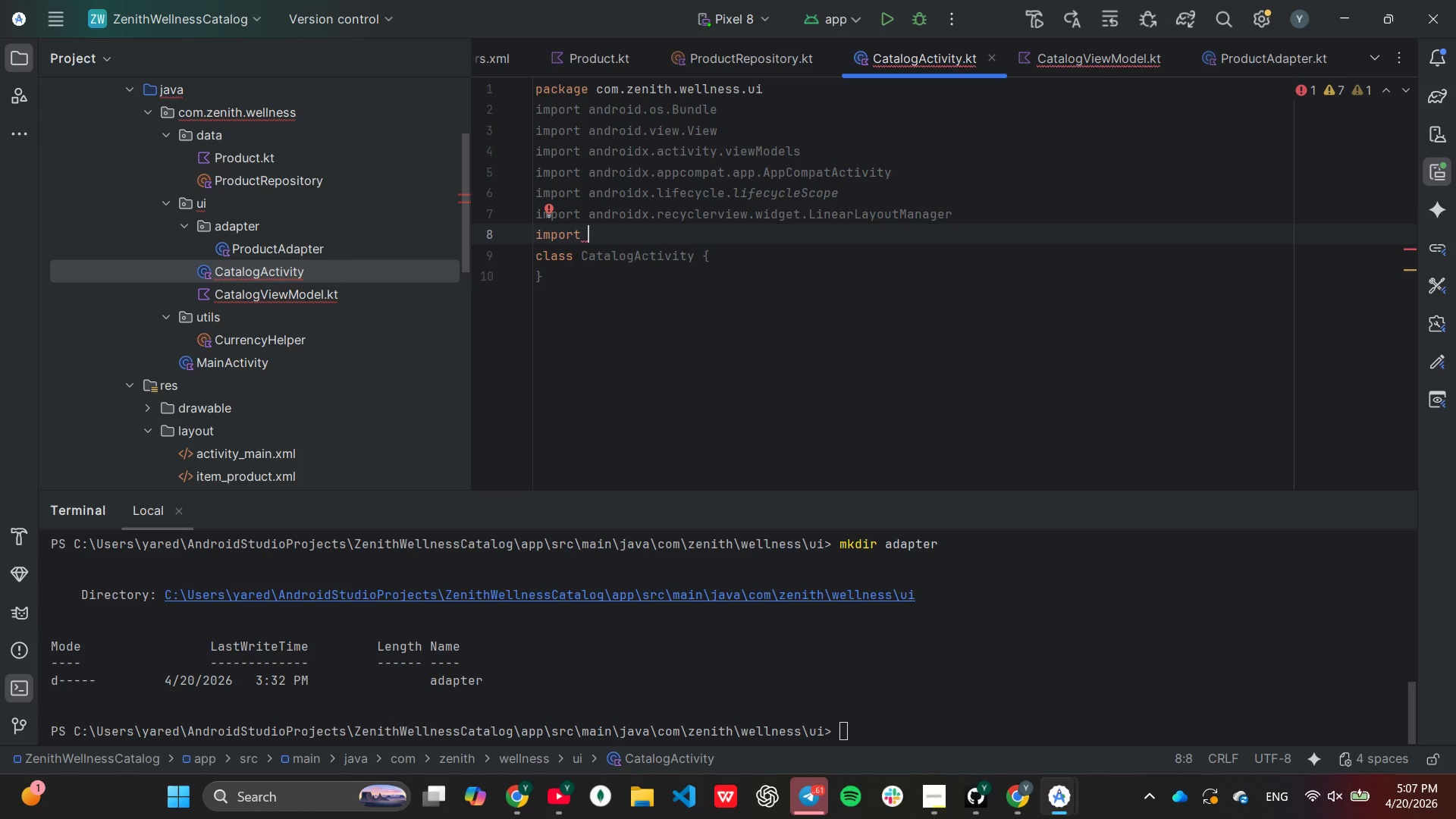 
type(com)
 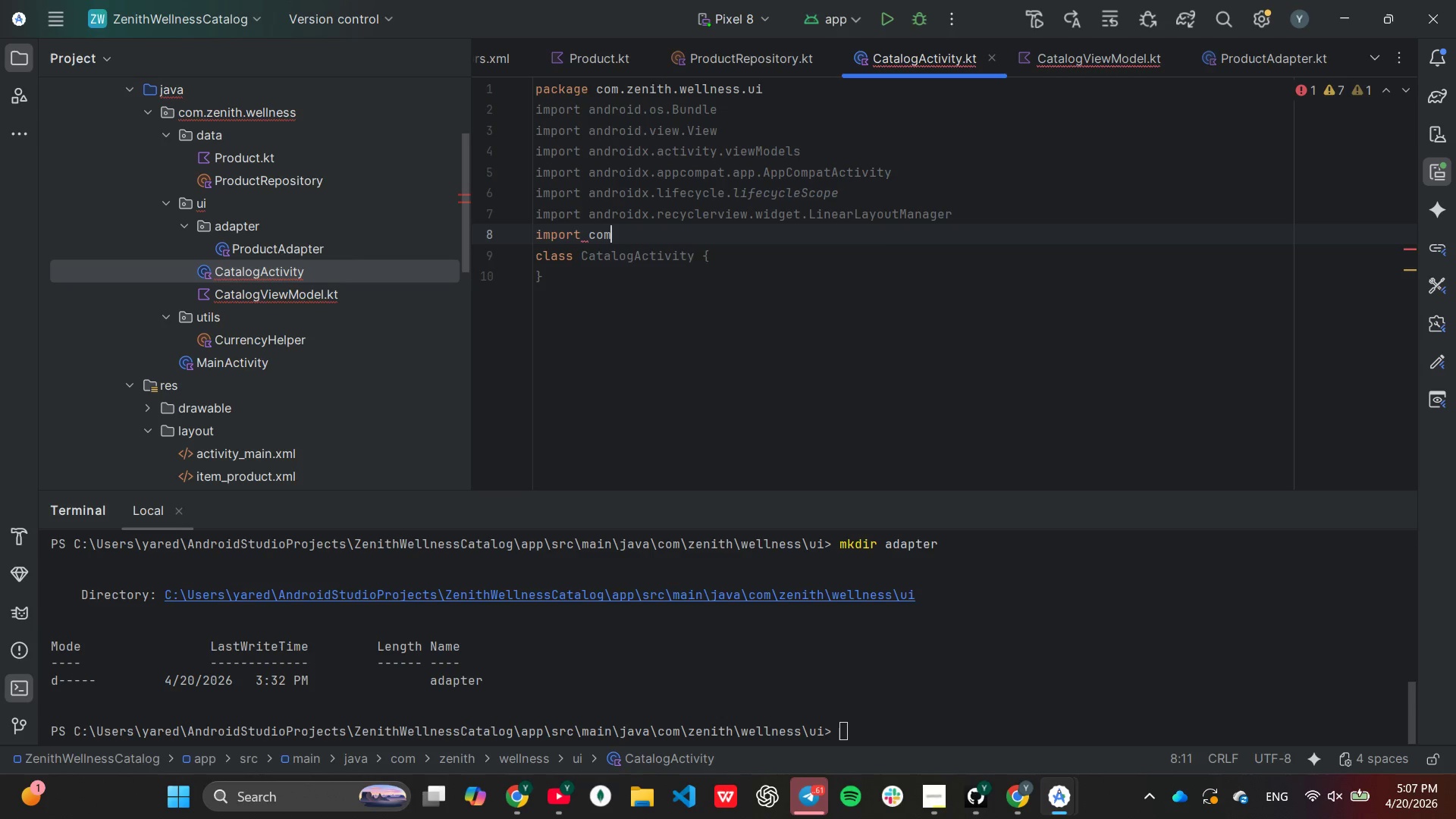 
key(Enter)
 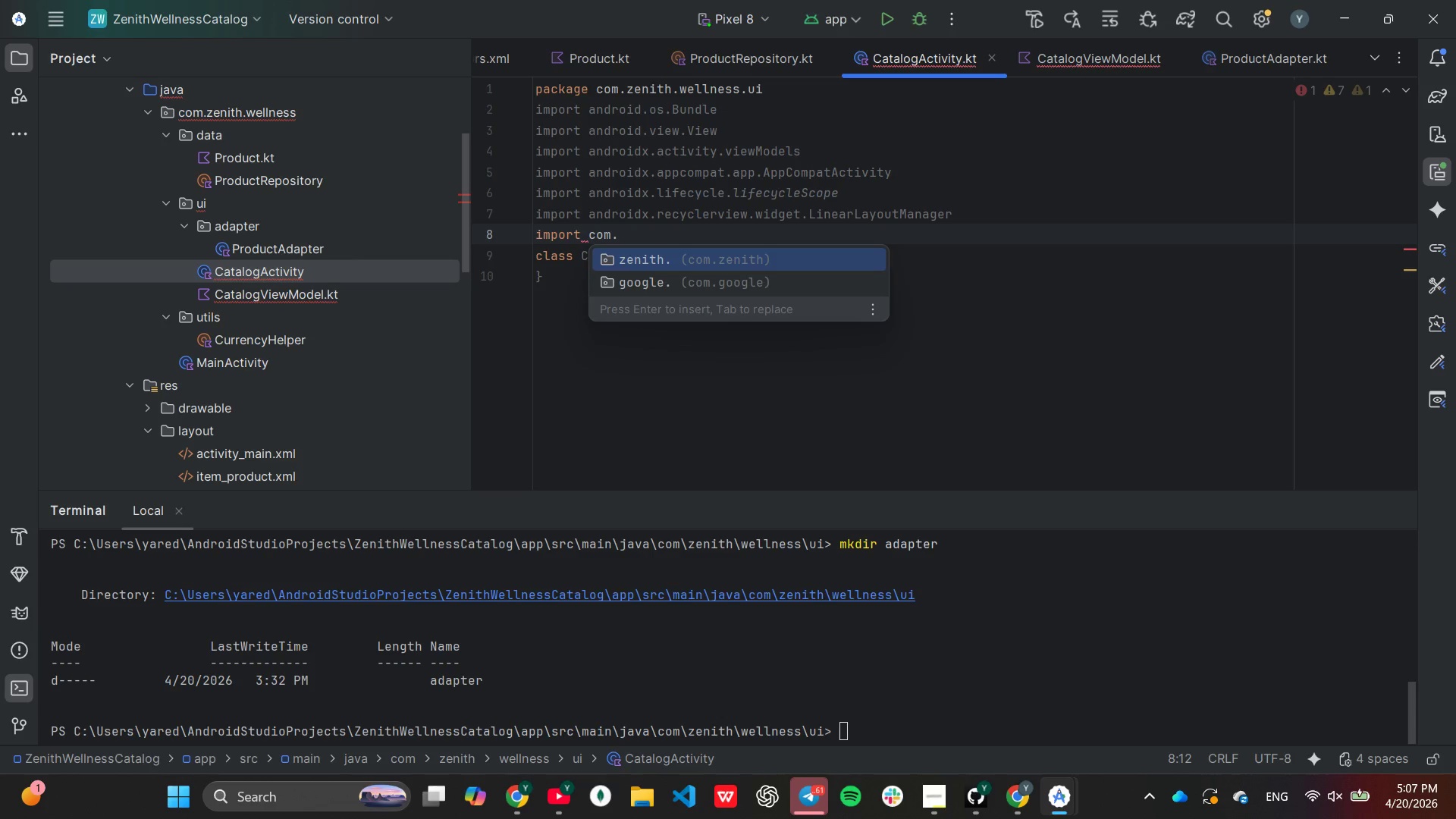 
key(G)
 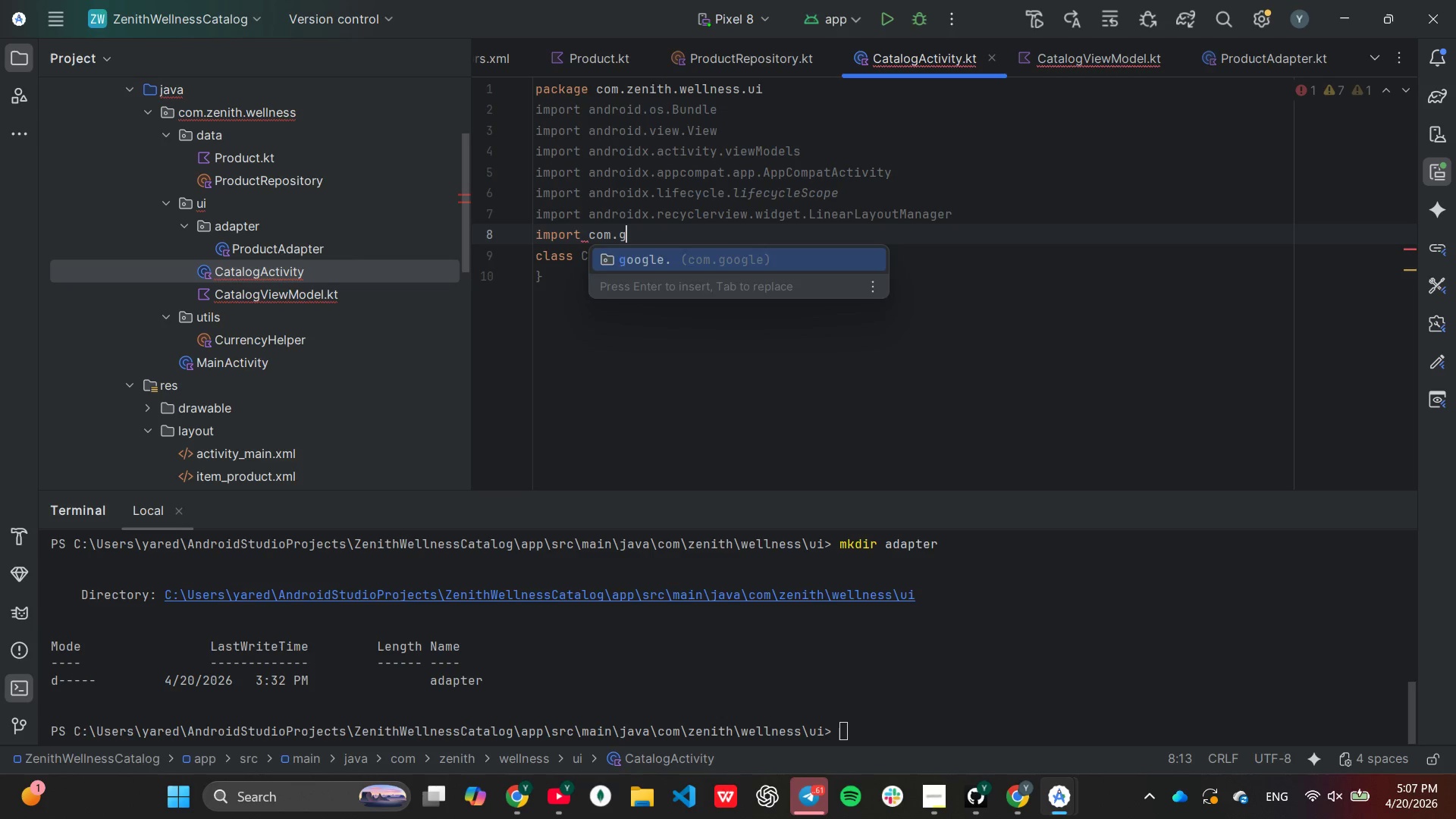 
key(Enter)
 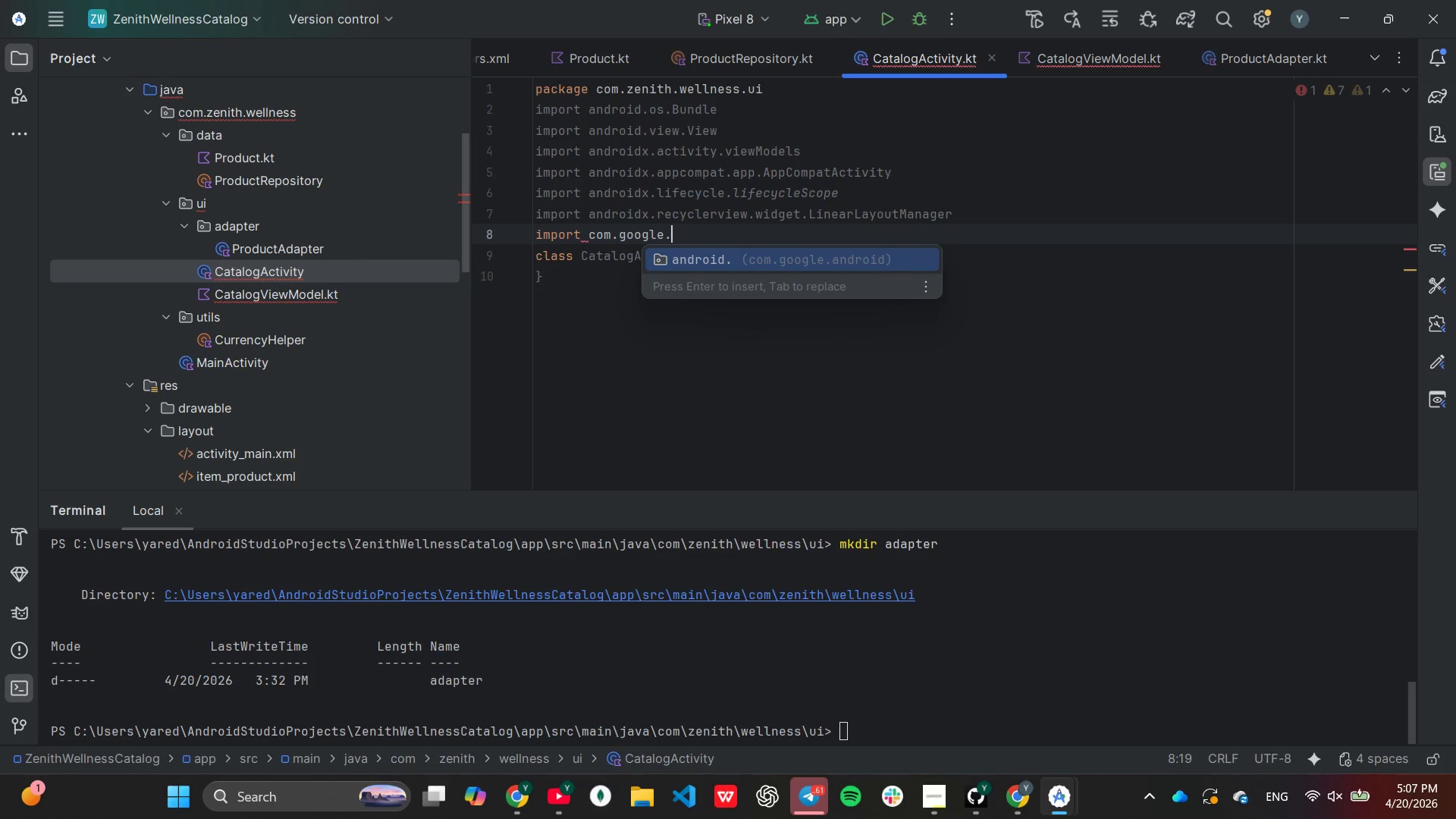 
key(Enter)
 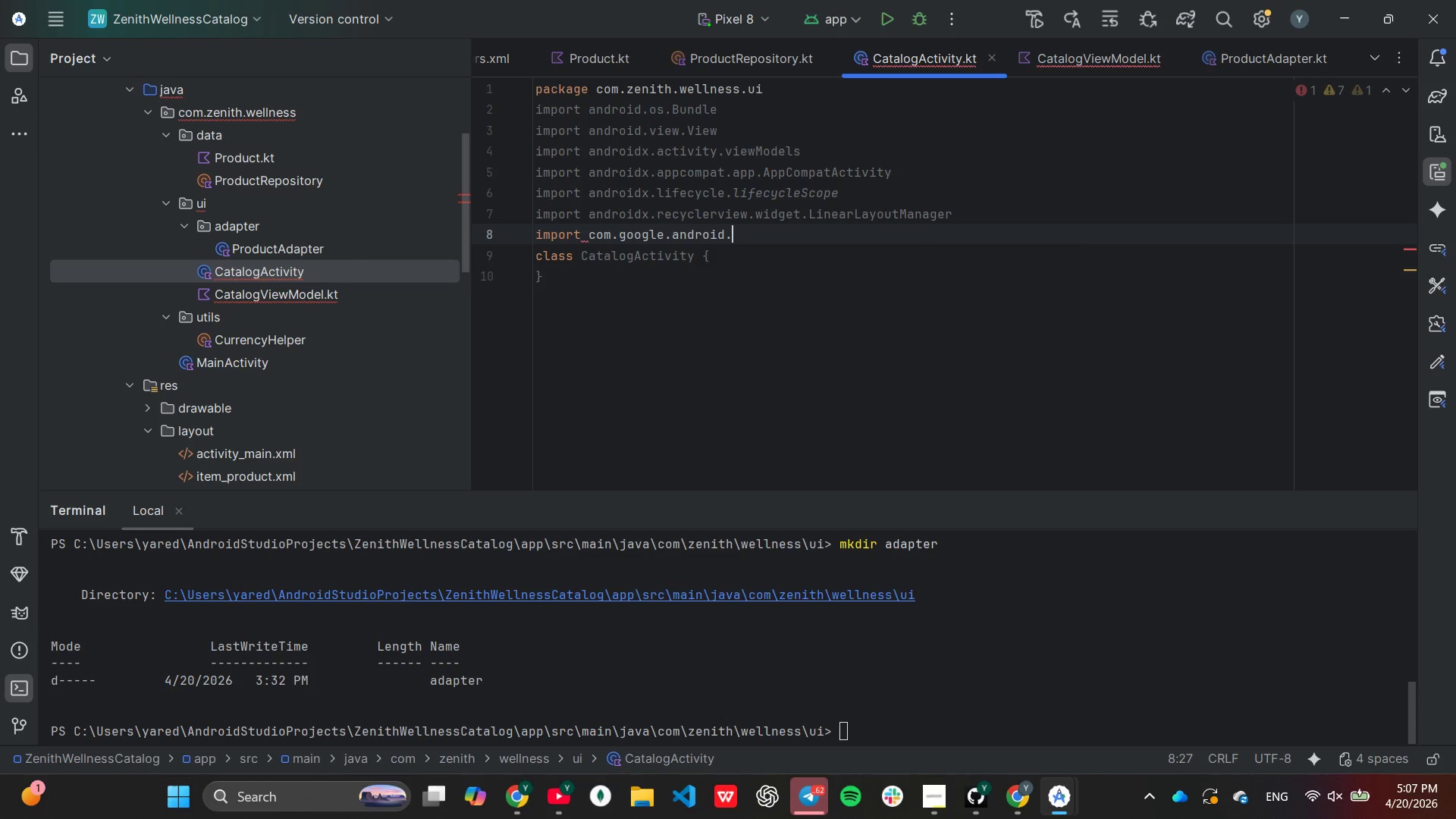 
key(Enter)
 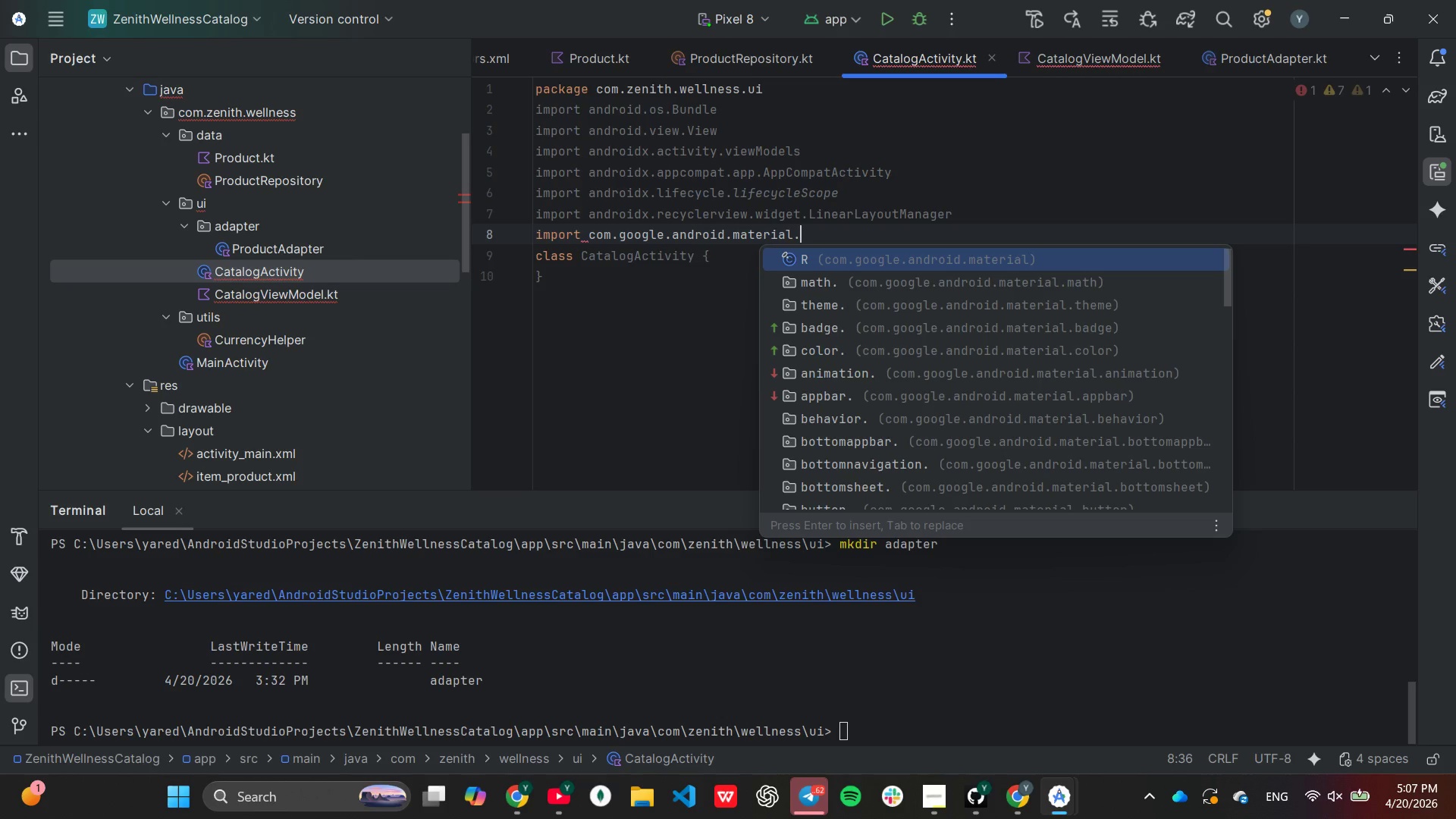 
type(sn)
 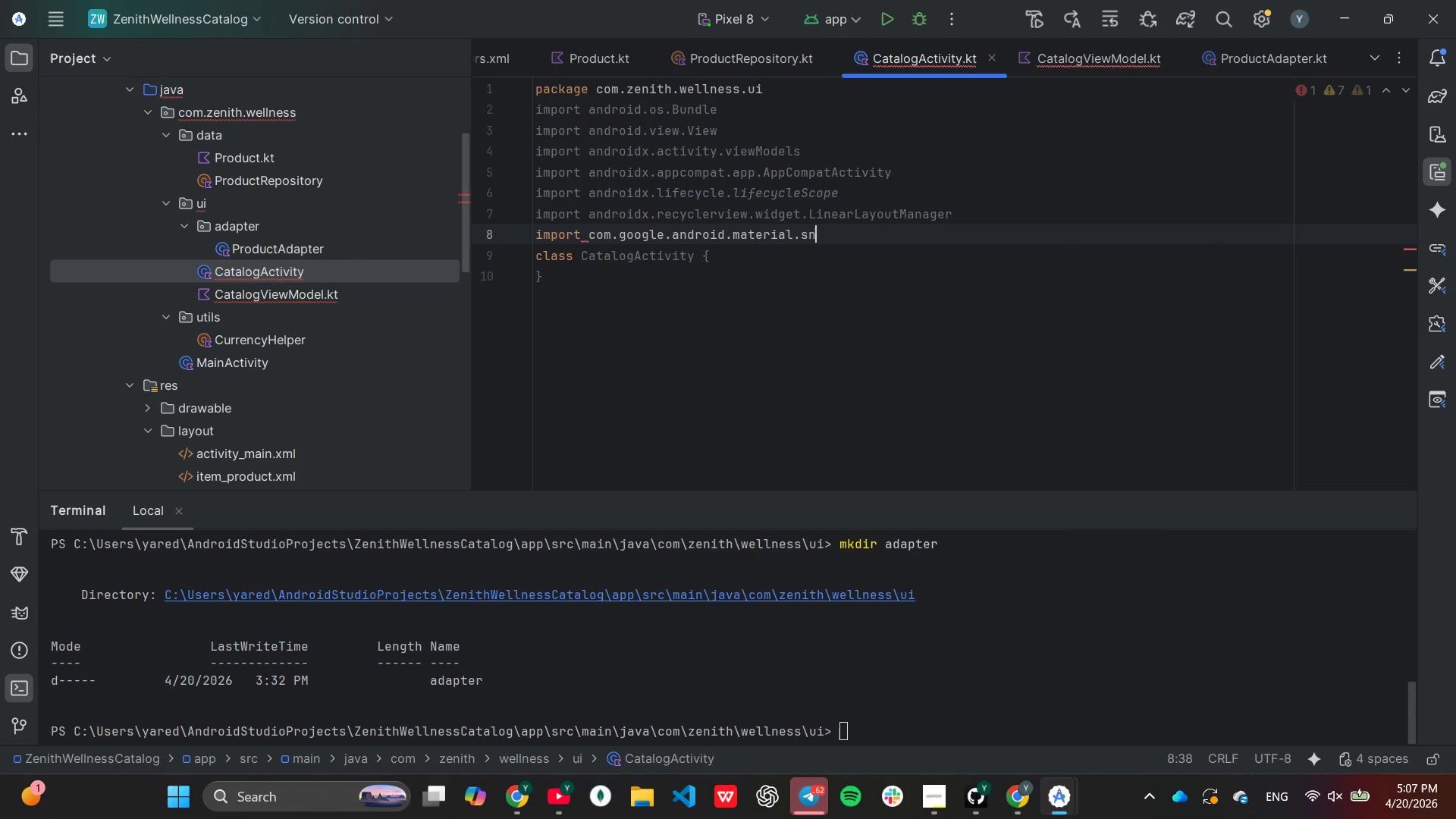 
key(Enter)
 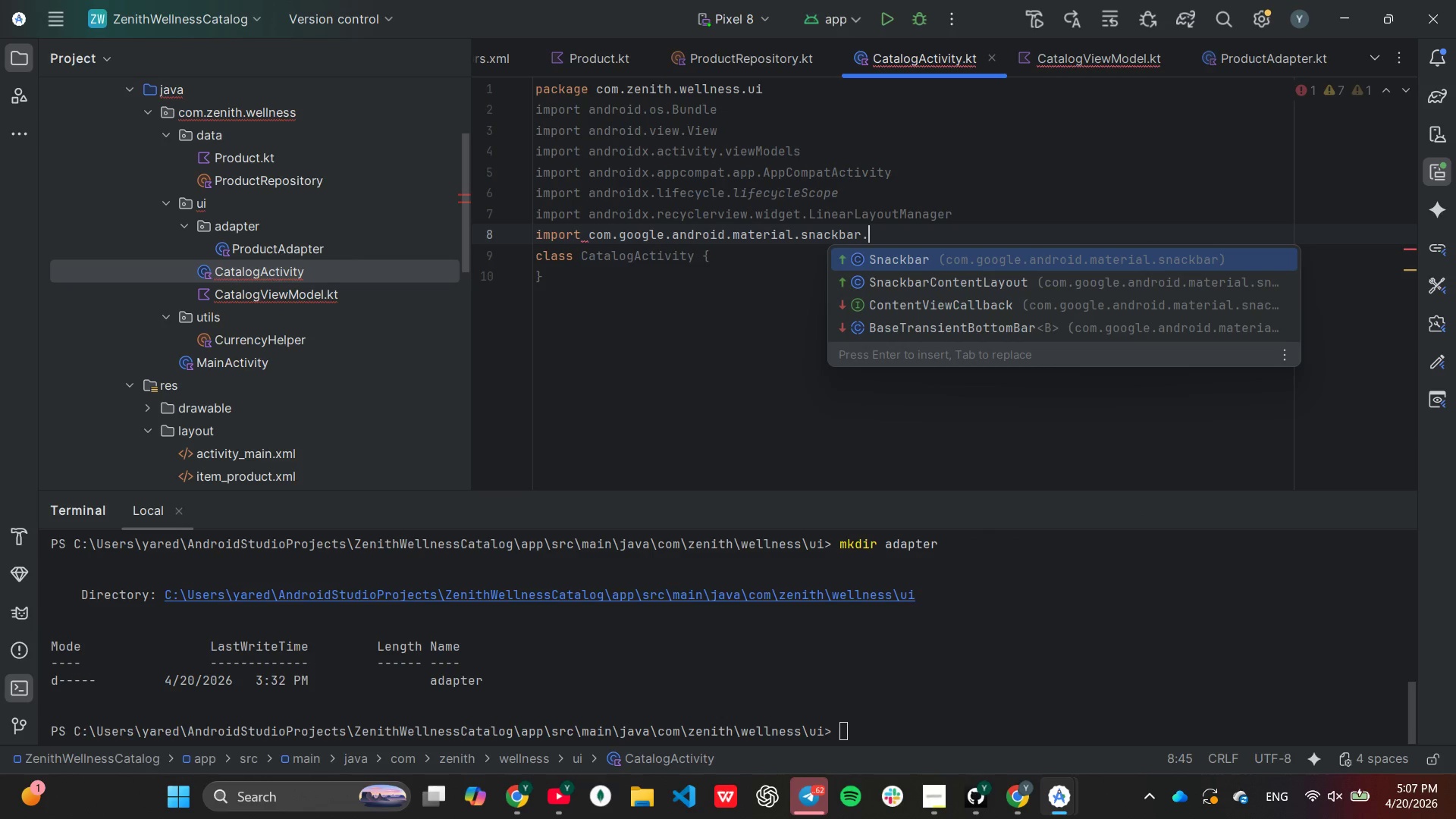 
key(Enter)
 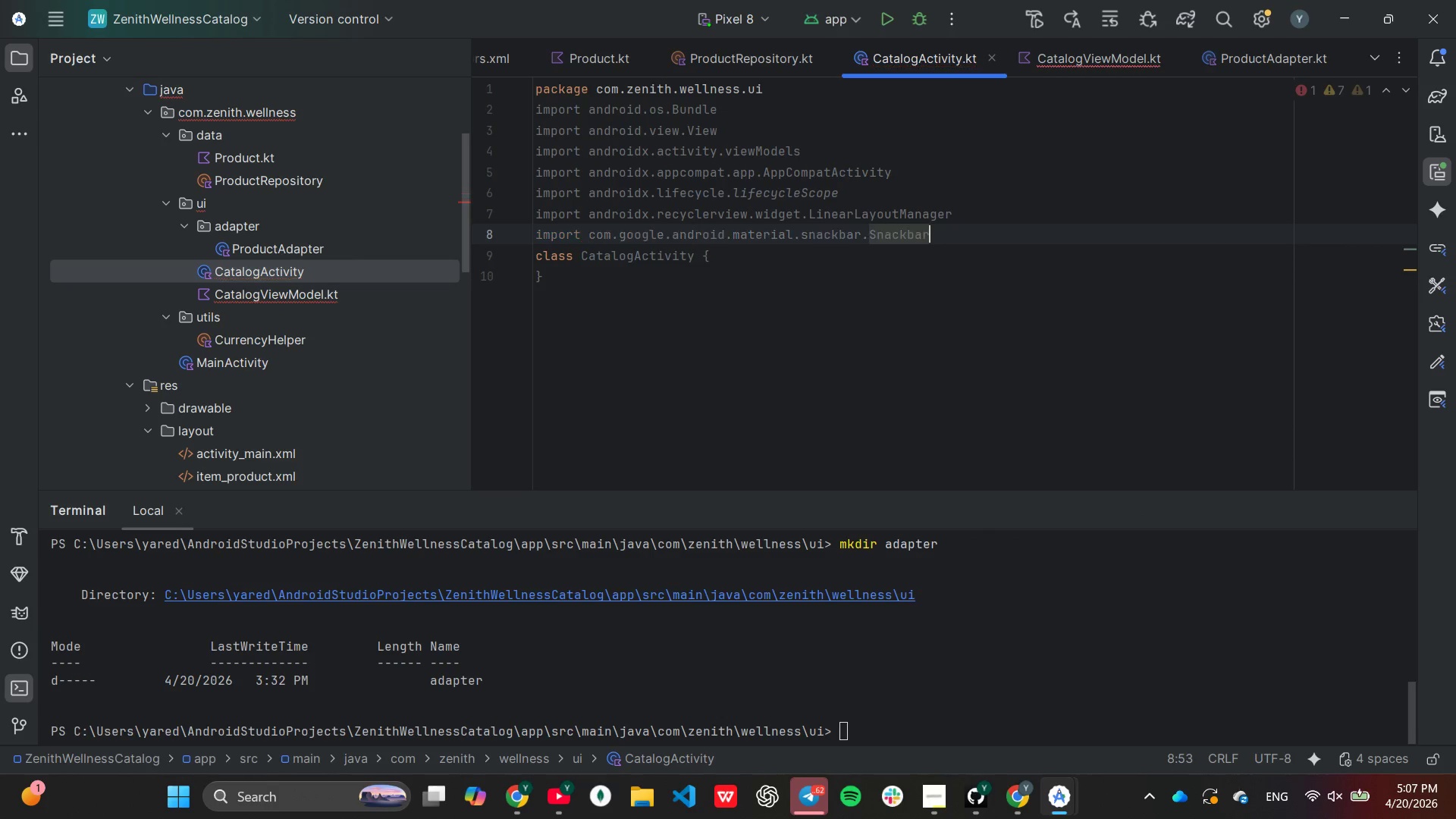 
key(Enter)
 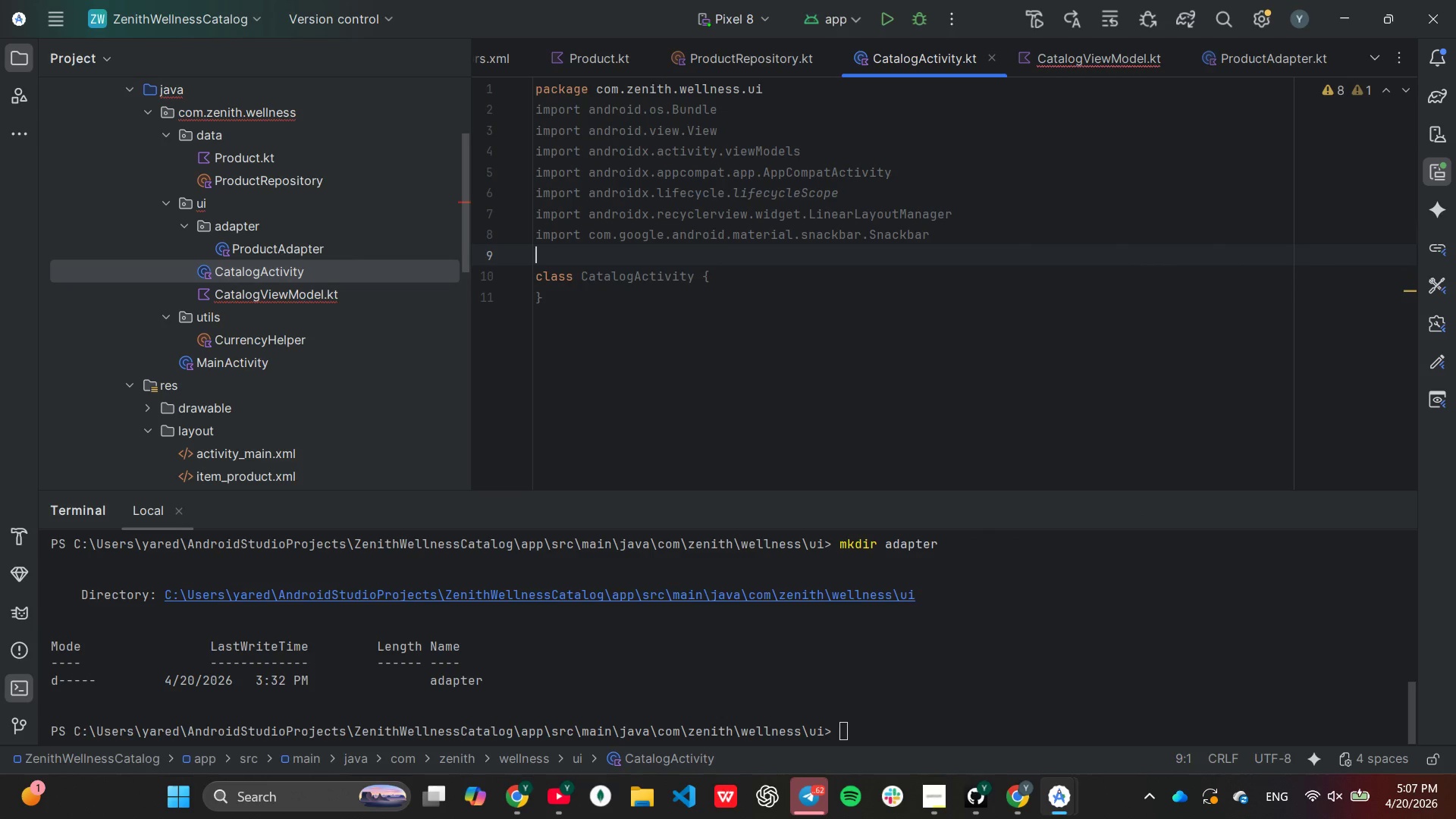 
type(im)
 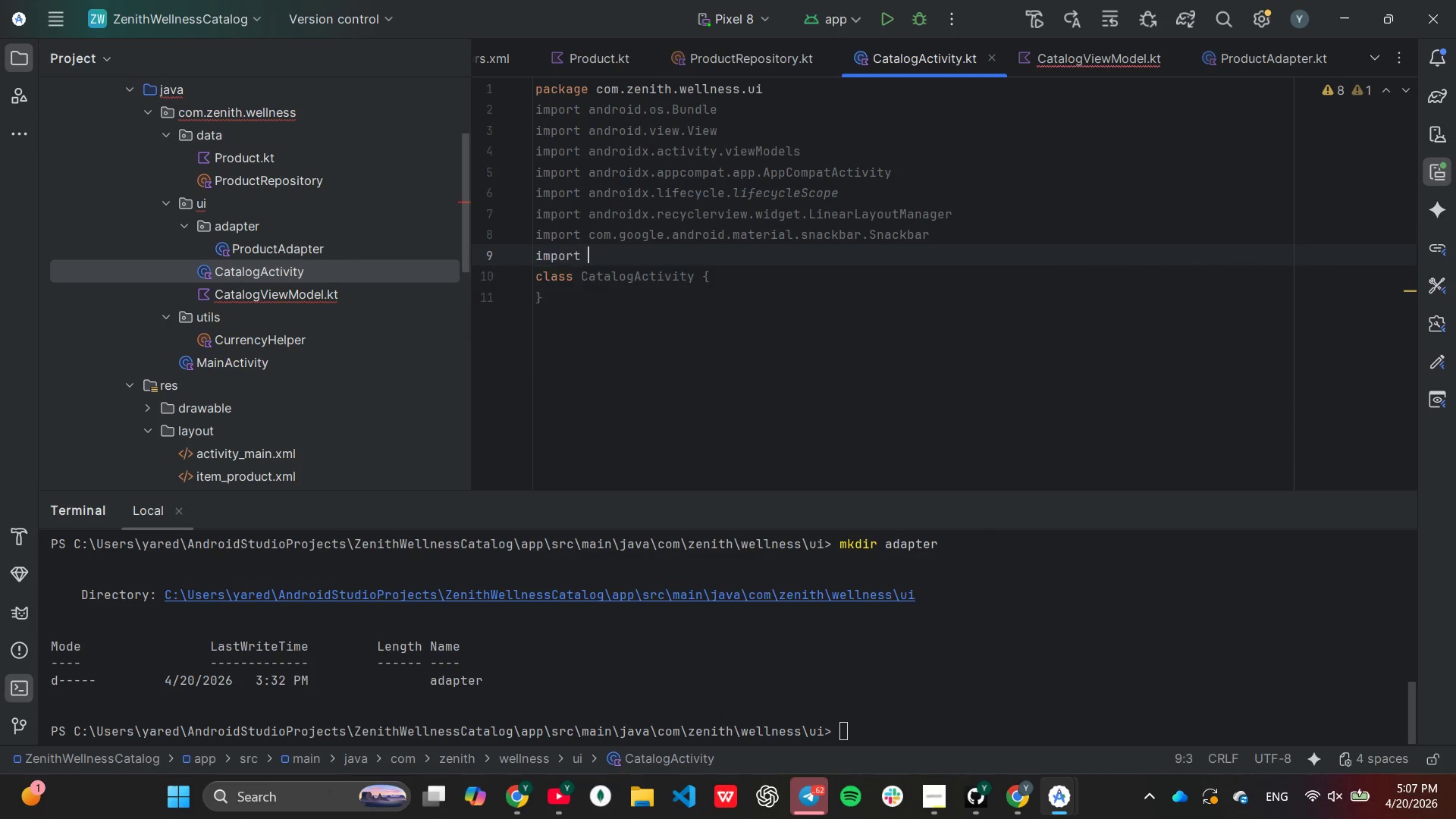 
key(Enter)
 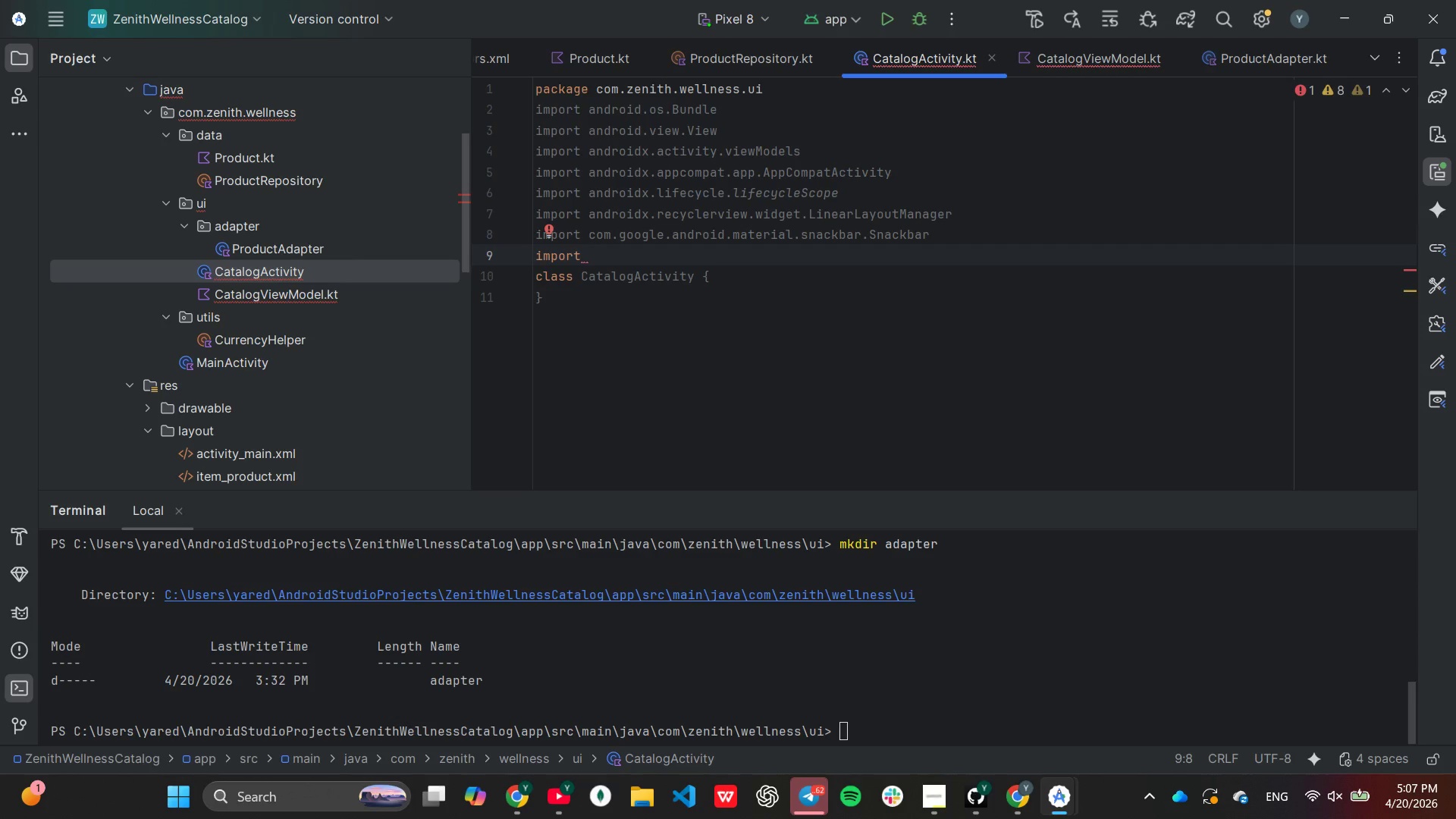 
type(com)
 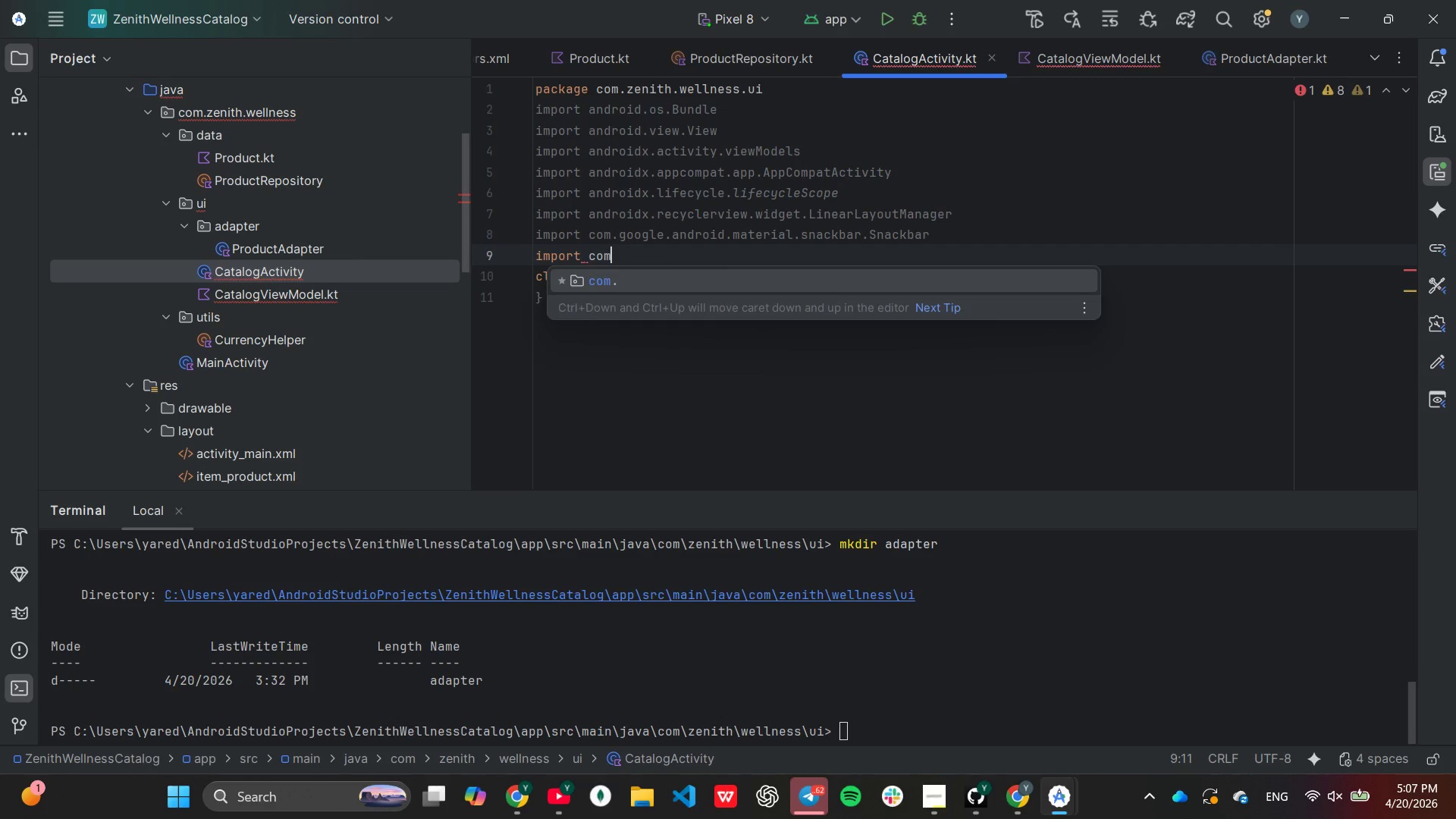 
key(Enter)
 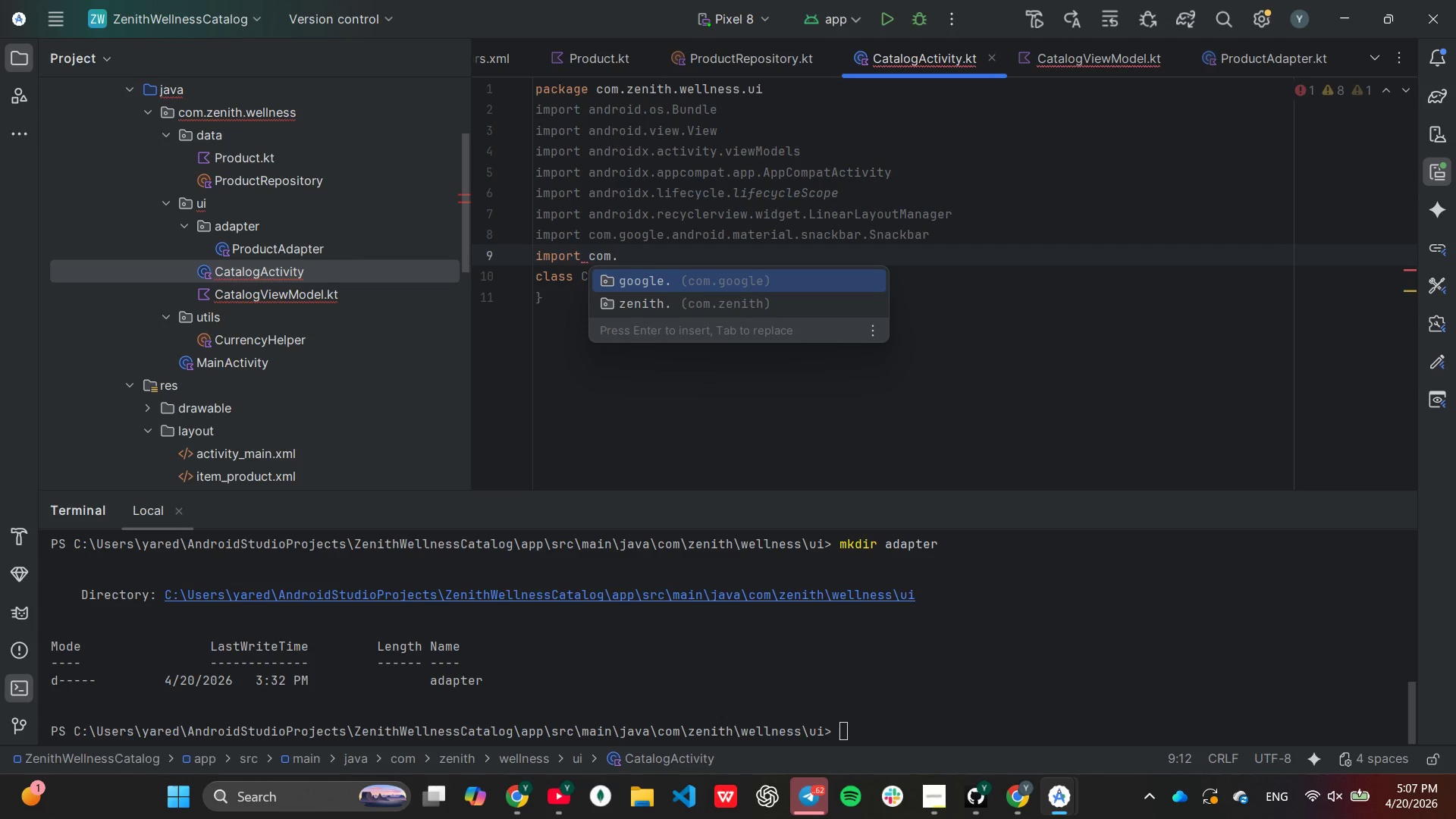 
key(ArrowDown)
 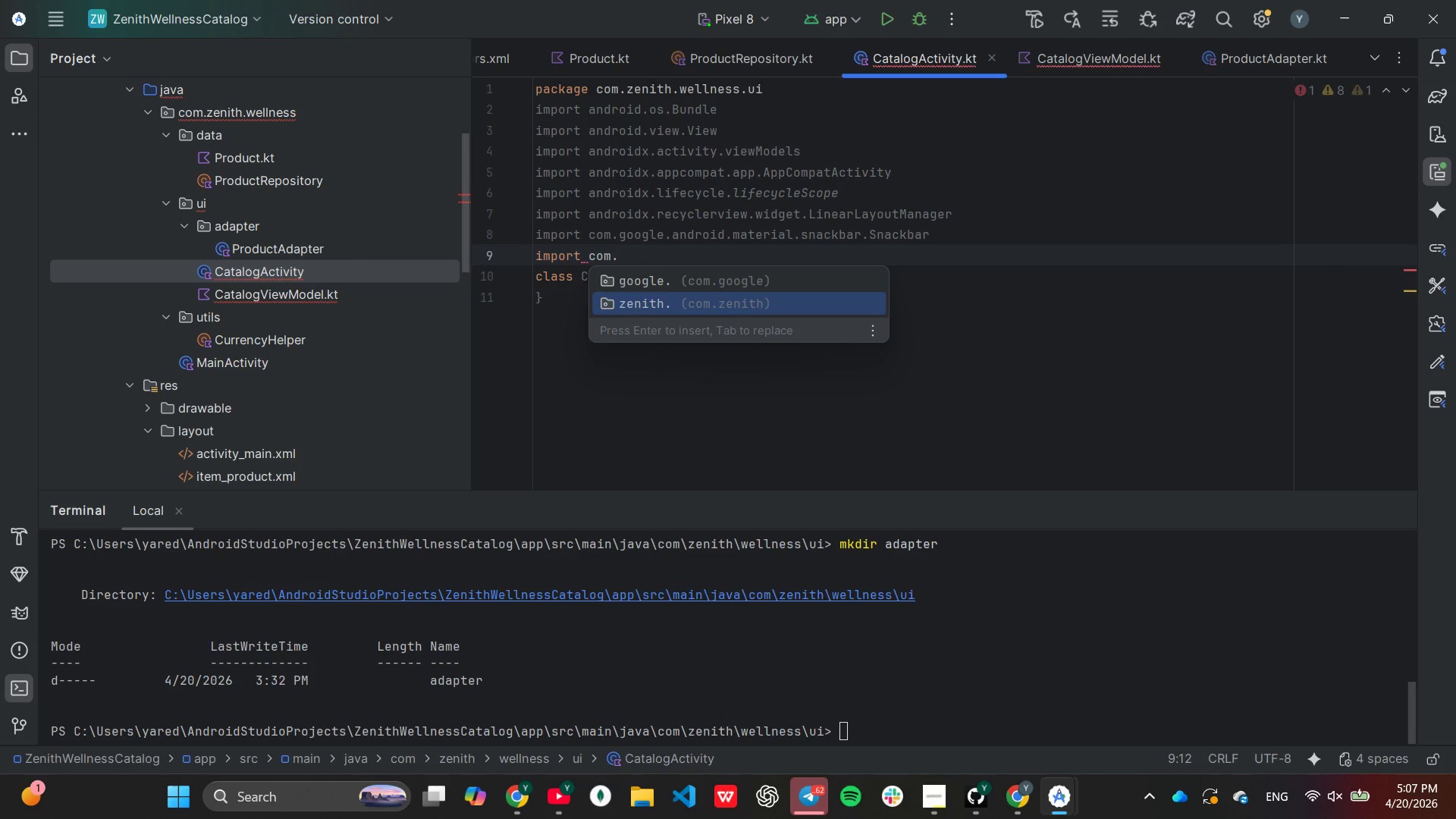 
key(Enter)
 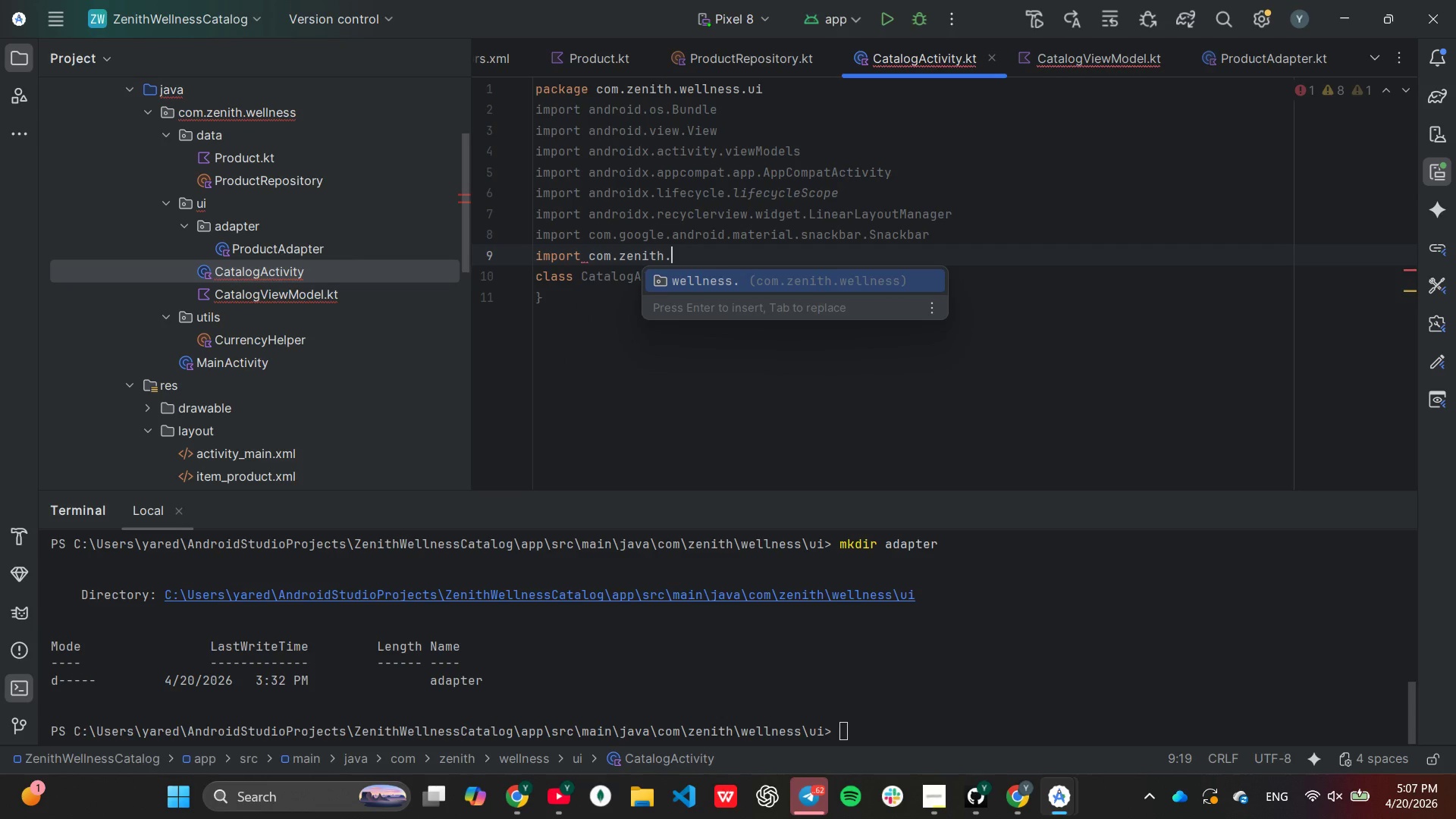 
key(Enter)
 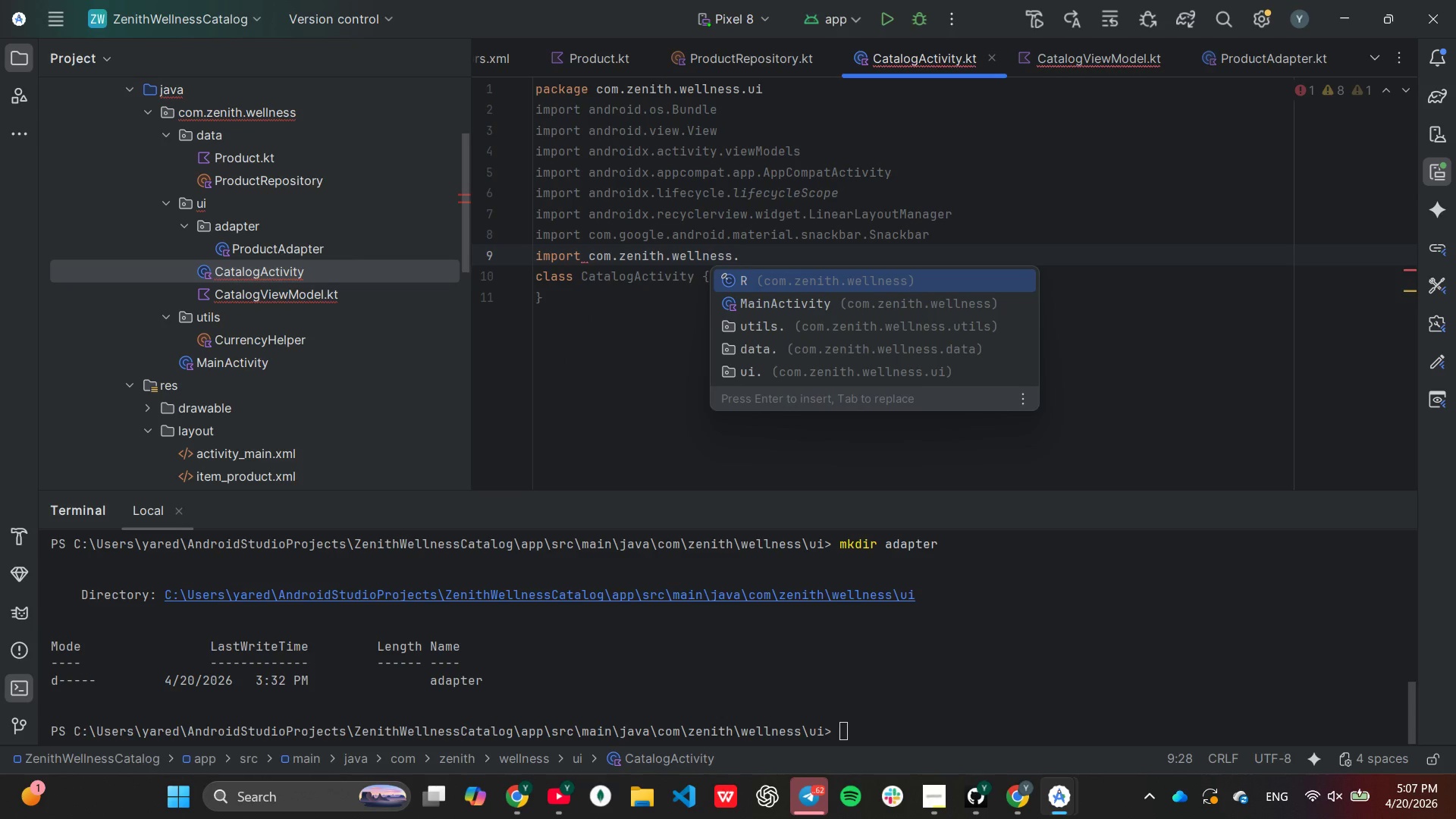 
key(ArrowDown)
 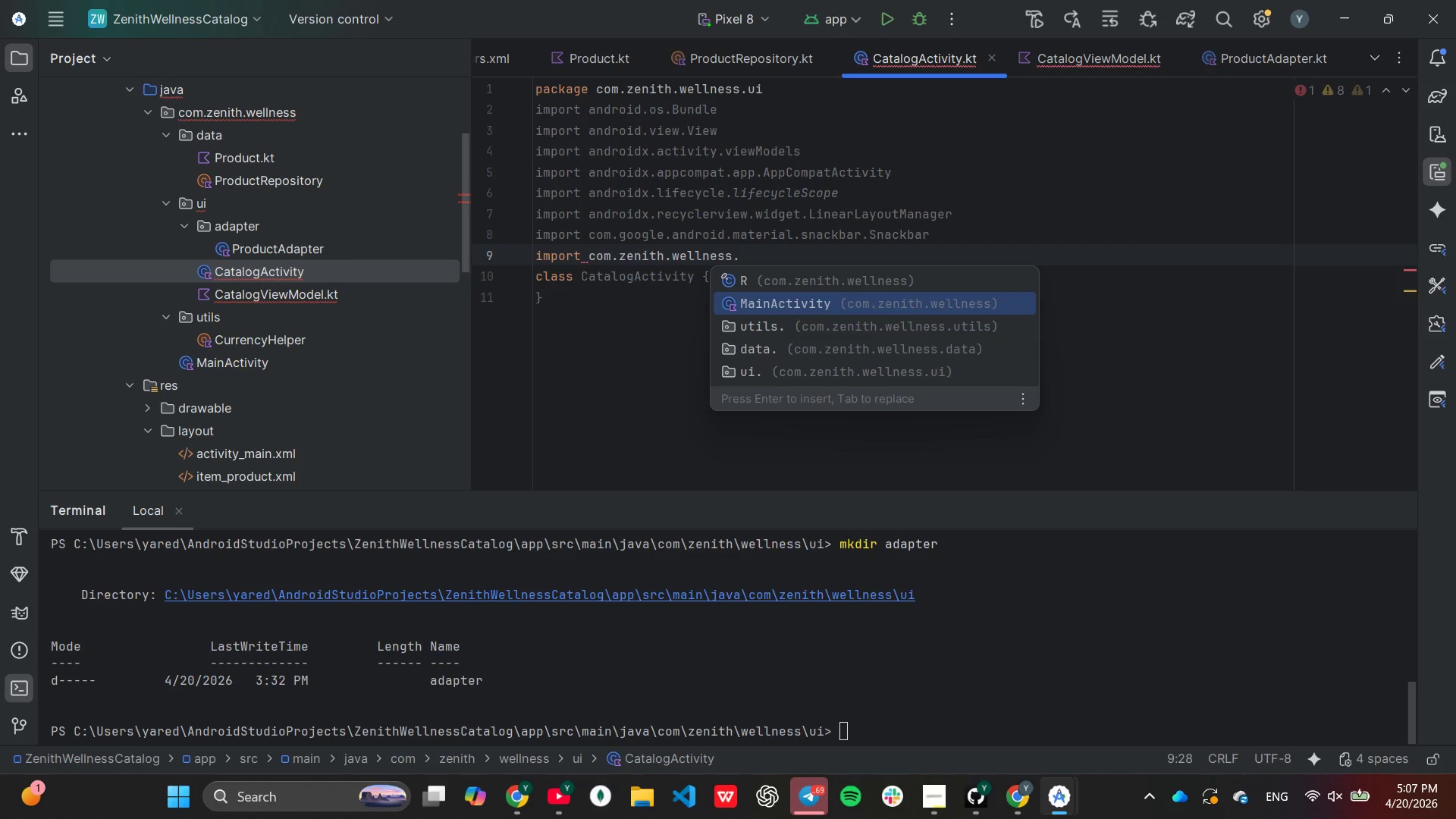 
key(ArrowDown)
 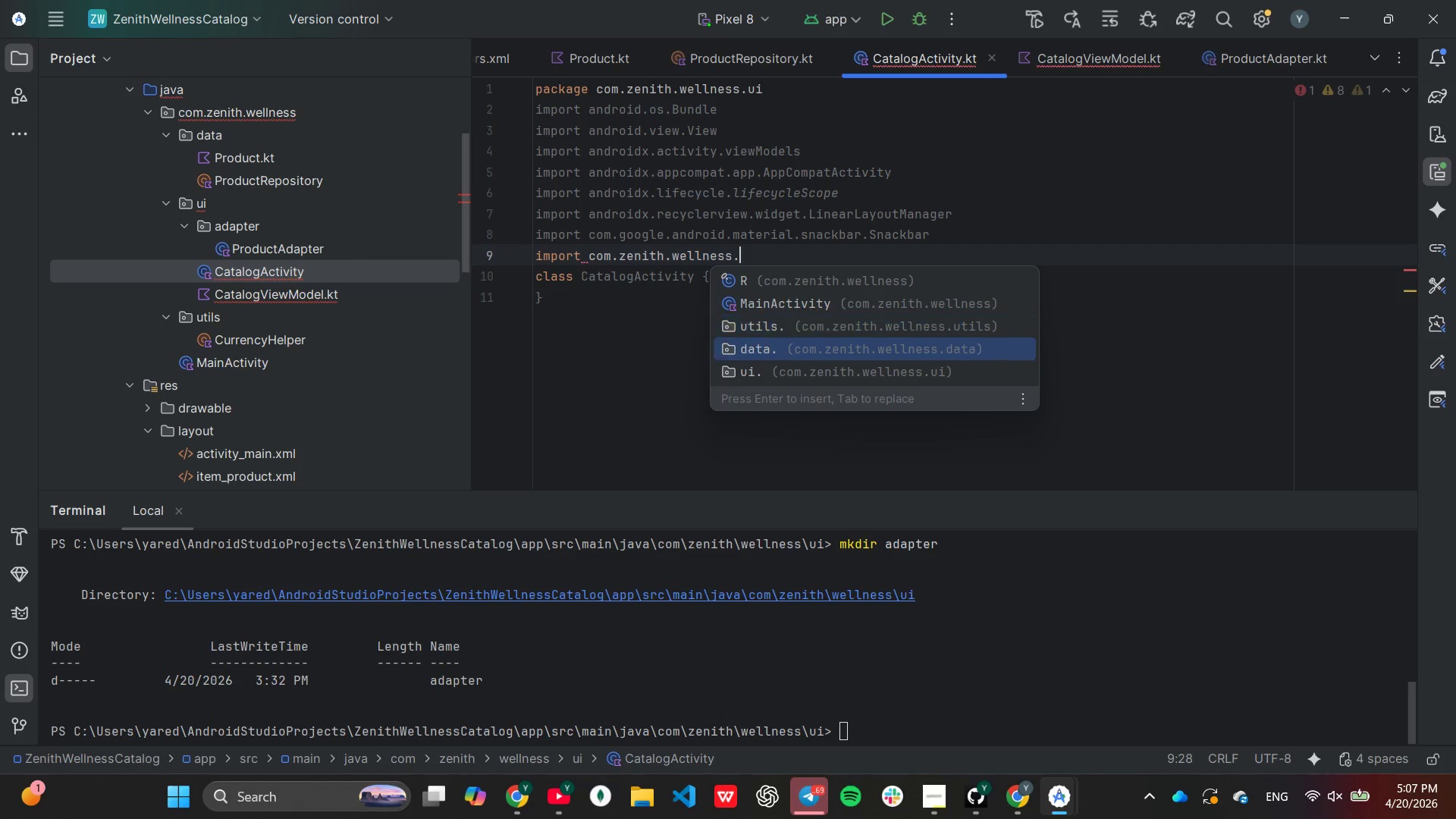 
key(ArrowDown)
 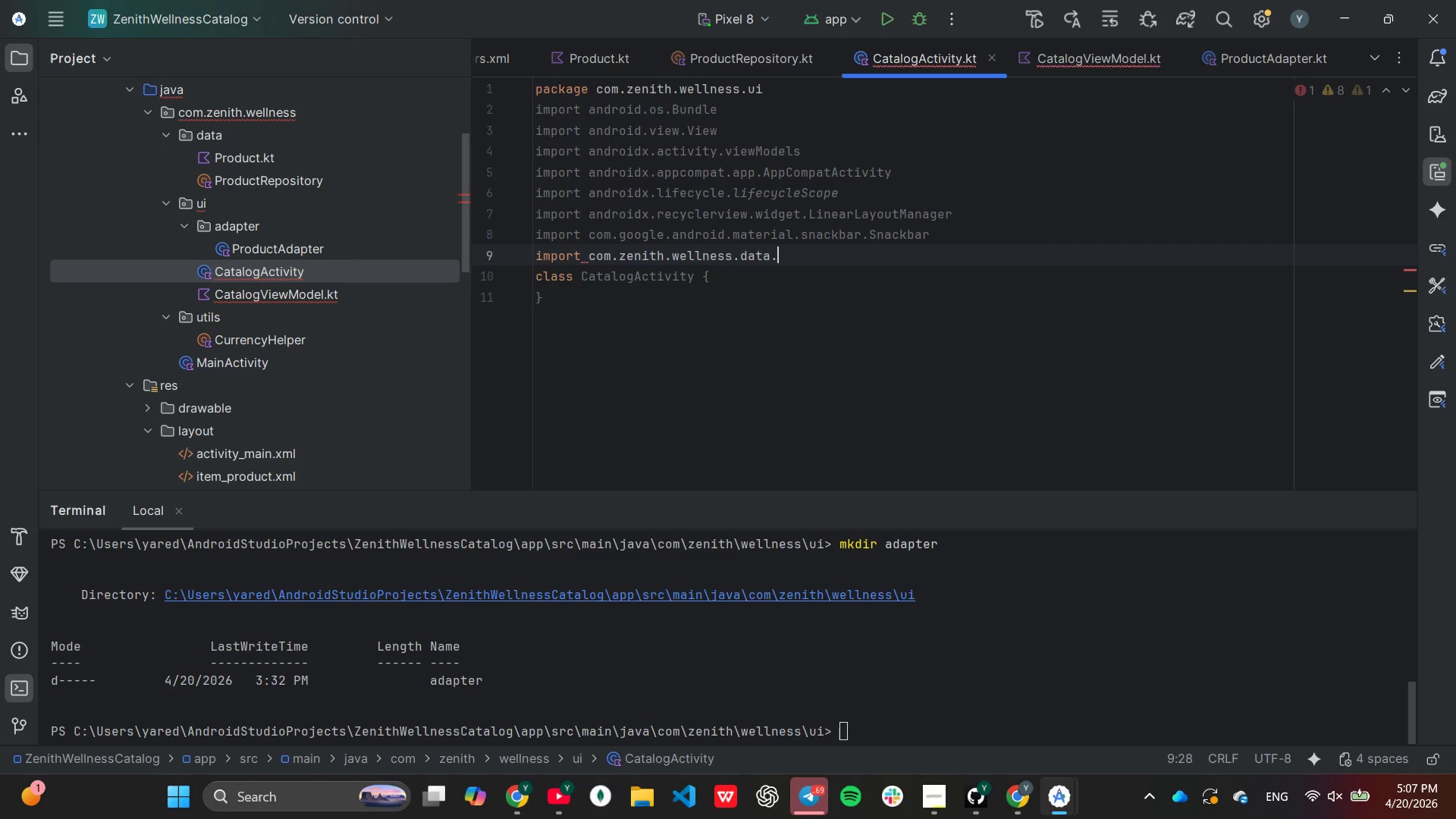 
key(Enter)
 